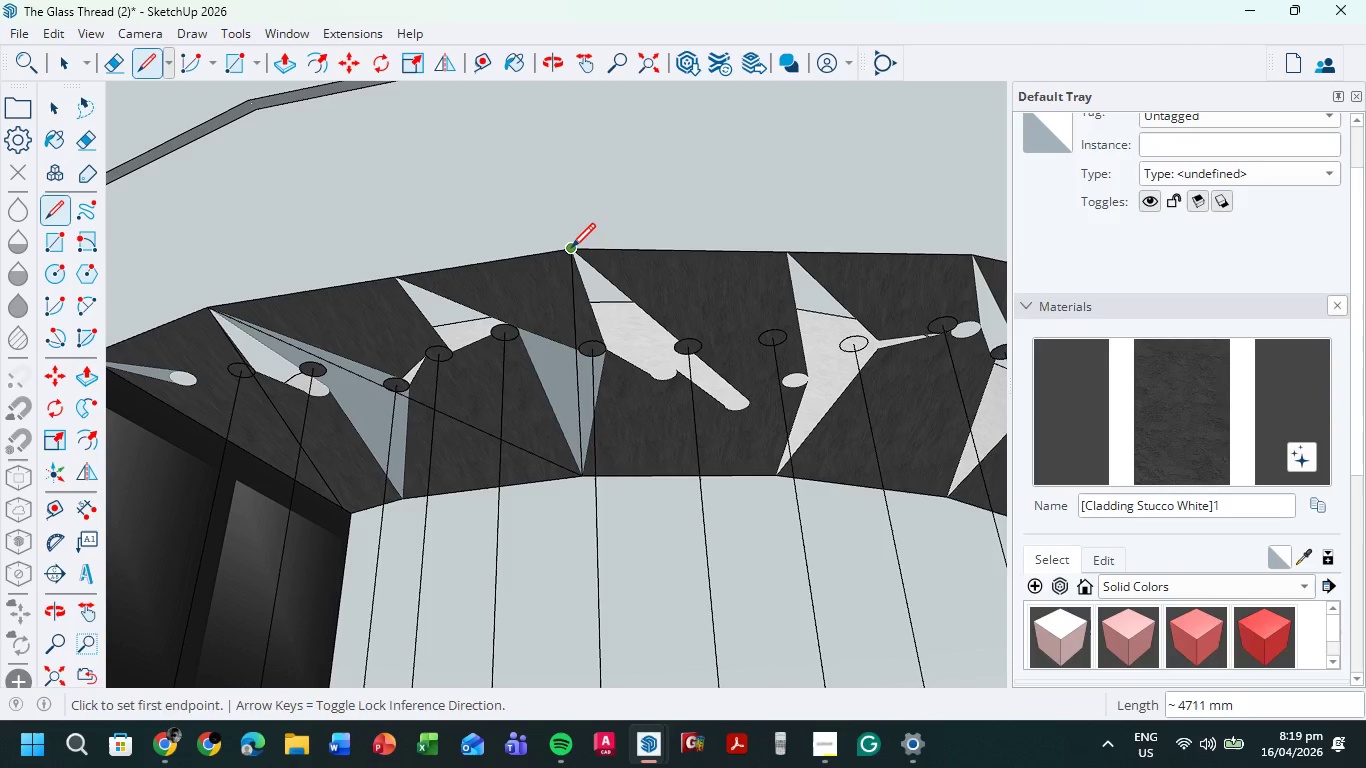 
left_click([571, 250])
 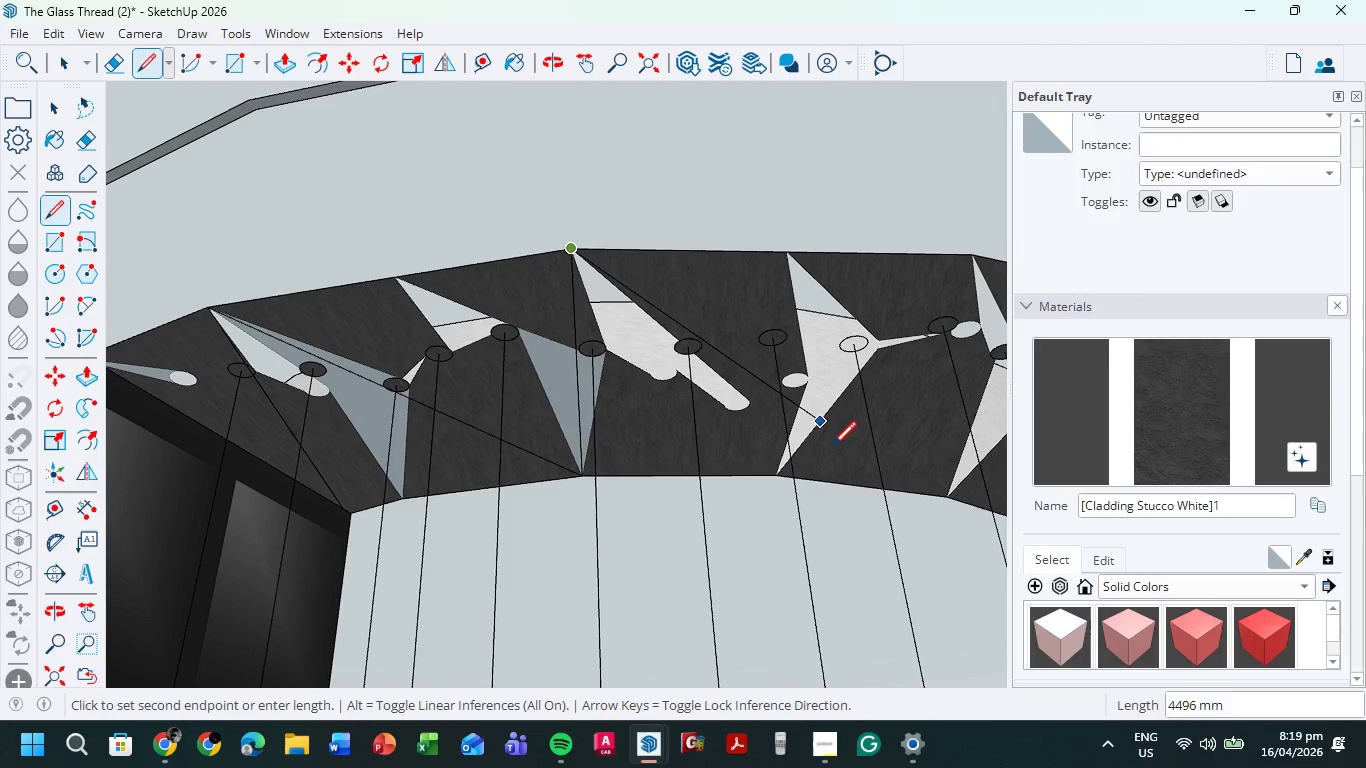 
left_click([776, 471])
 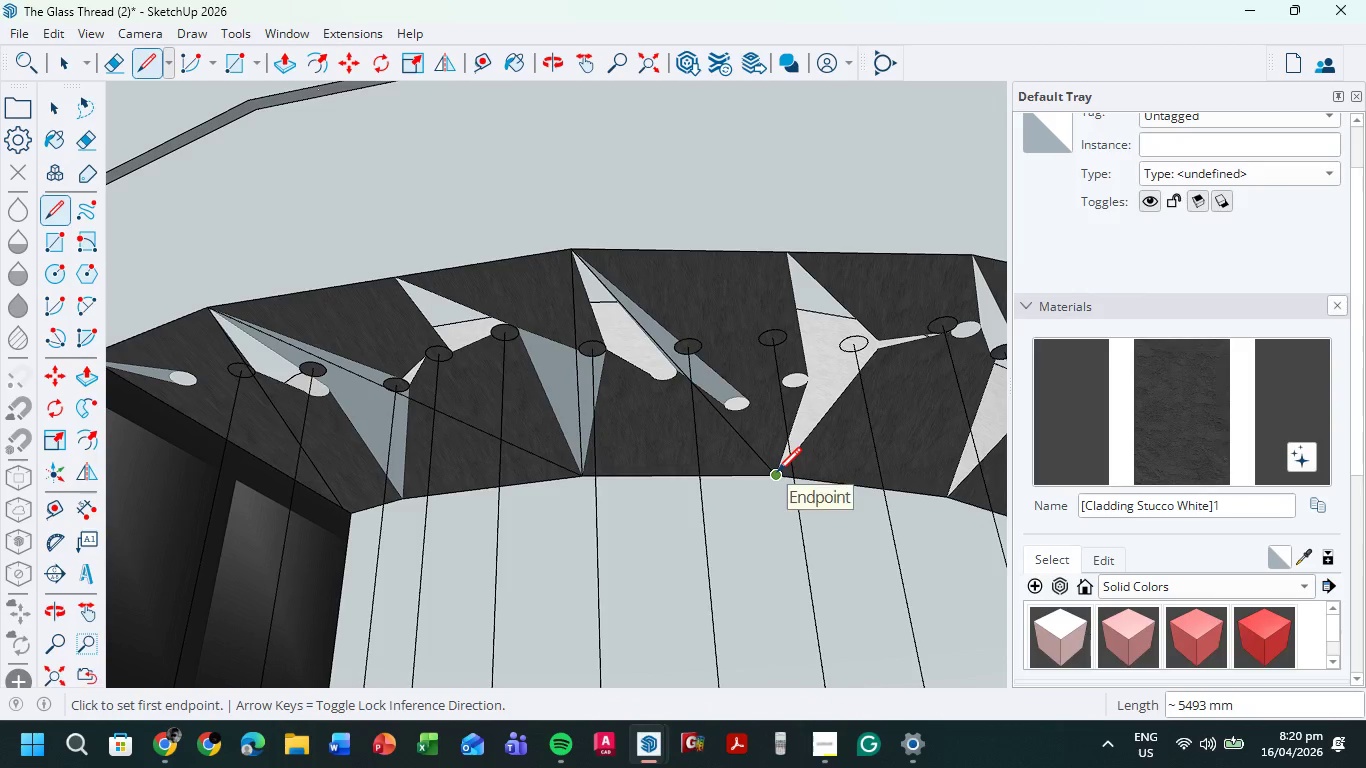 
left_click([777, 474])
 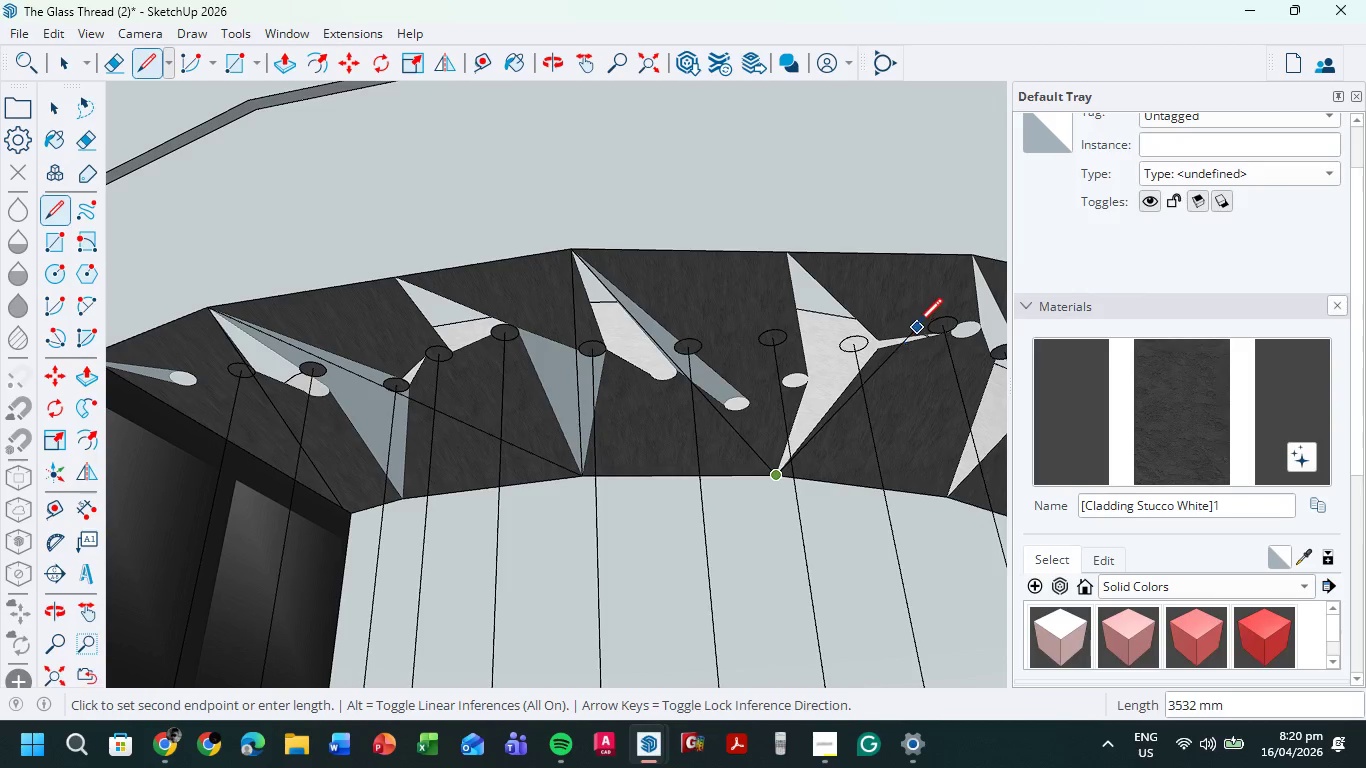 
hold_key(key=ShiftLeft, duration=0.5)
 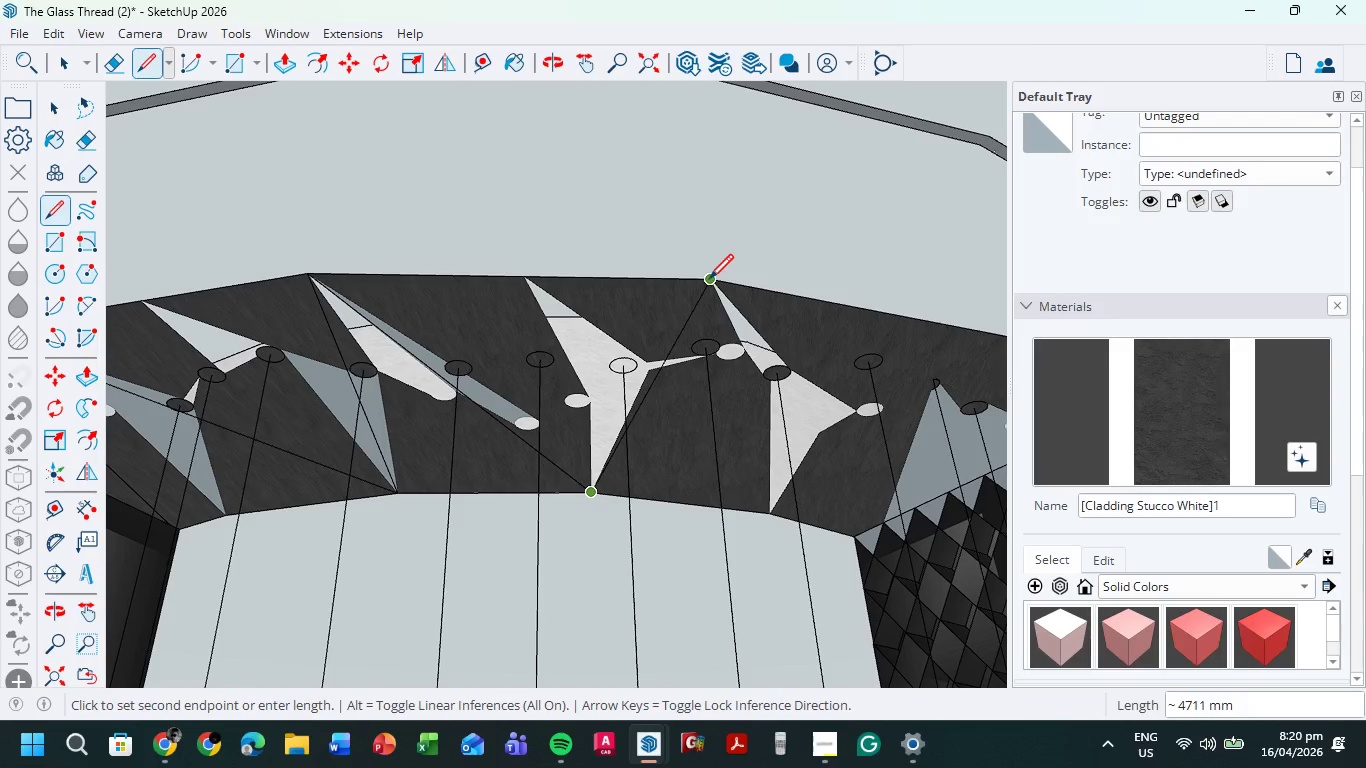 
left_click([711, 277])
 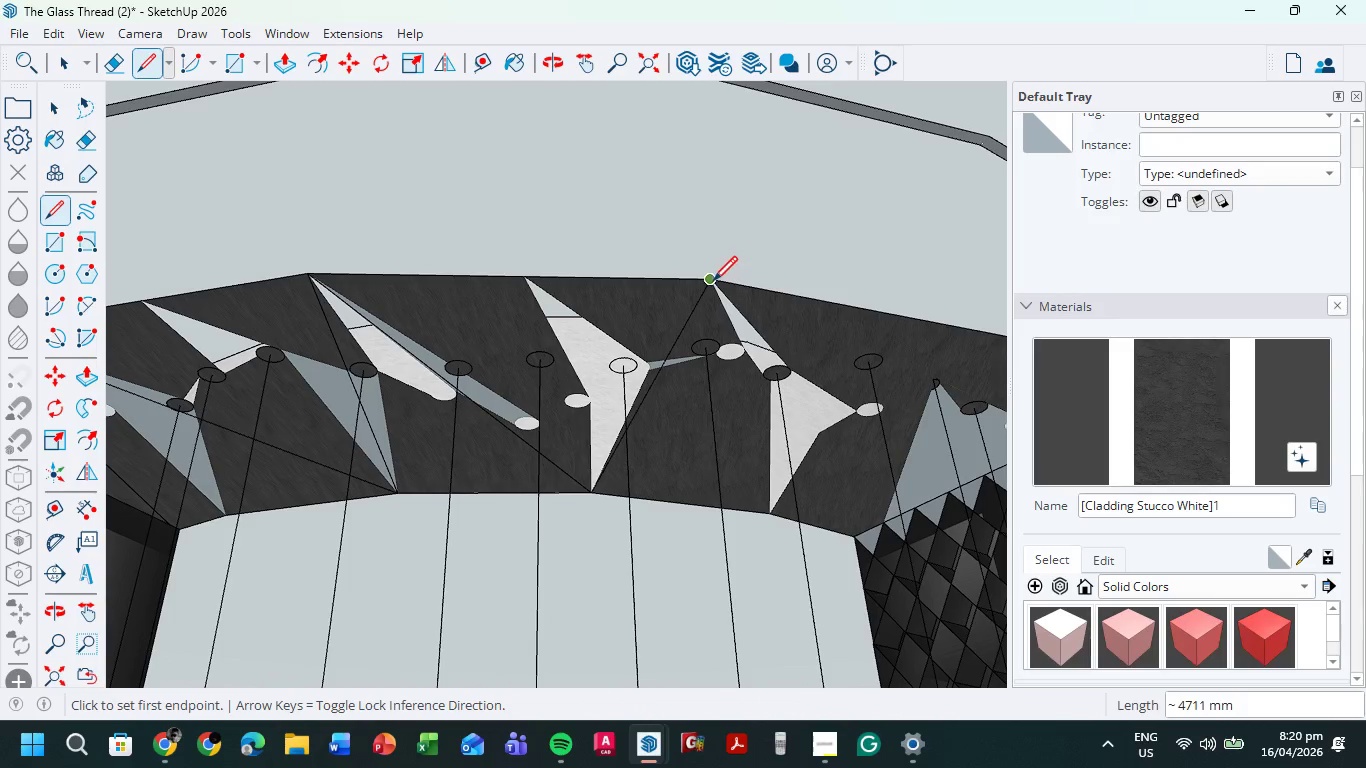 
left_click([709, 279])
 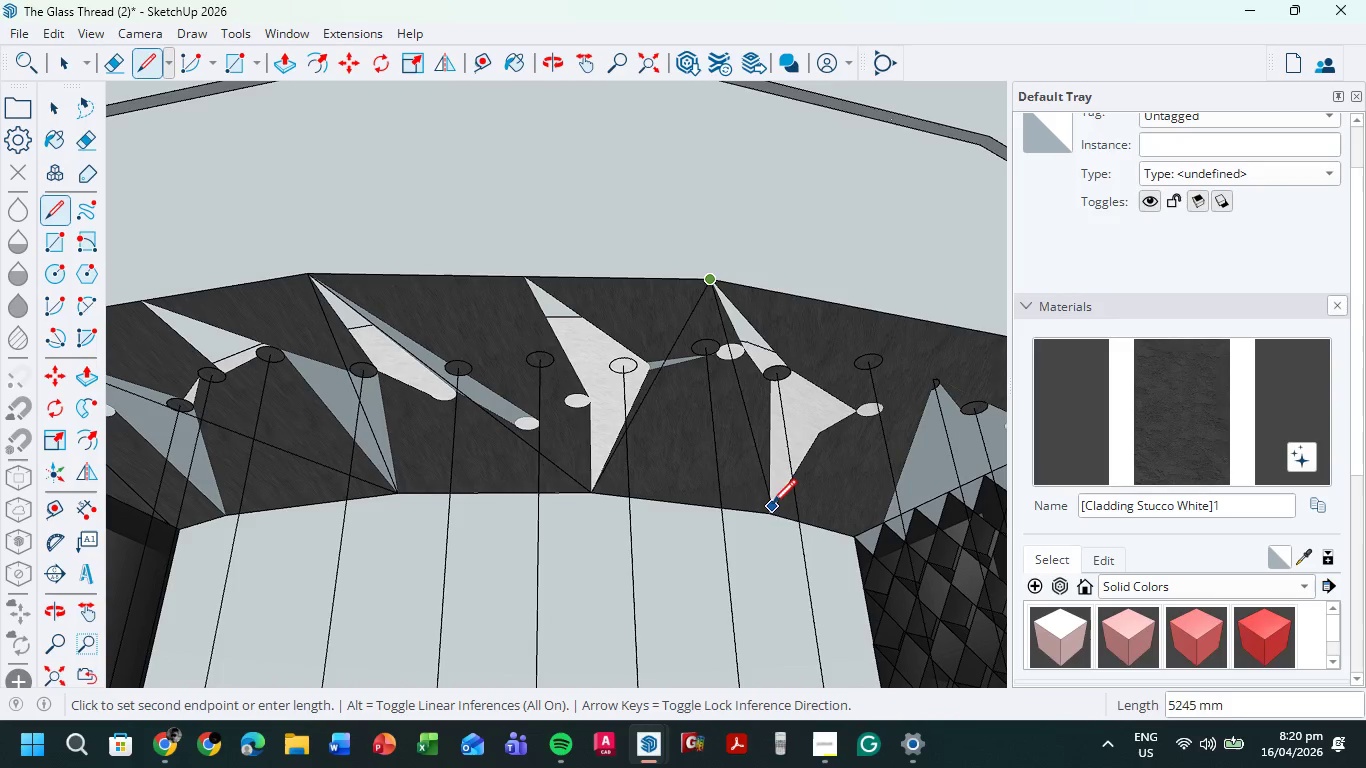 
left_click([771, 514])
 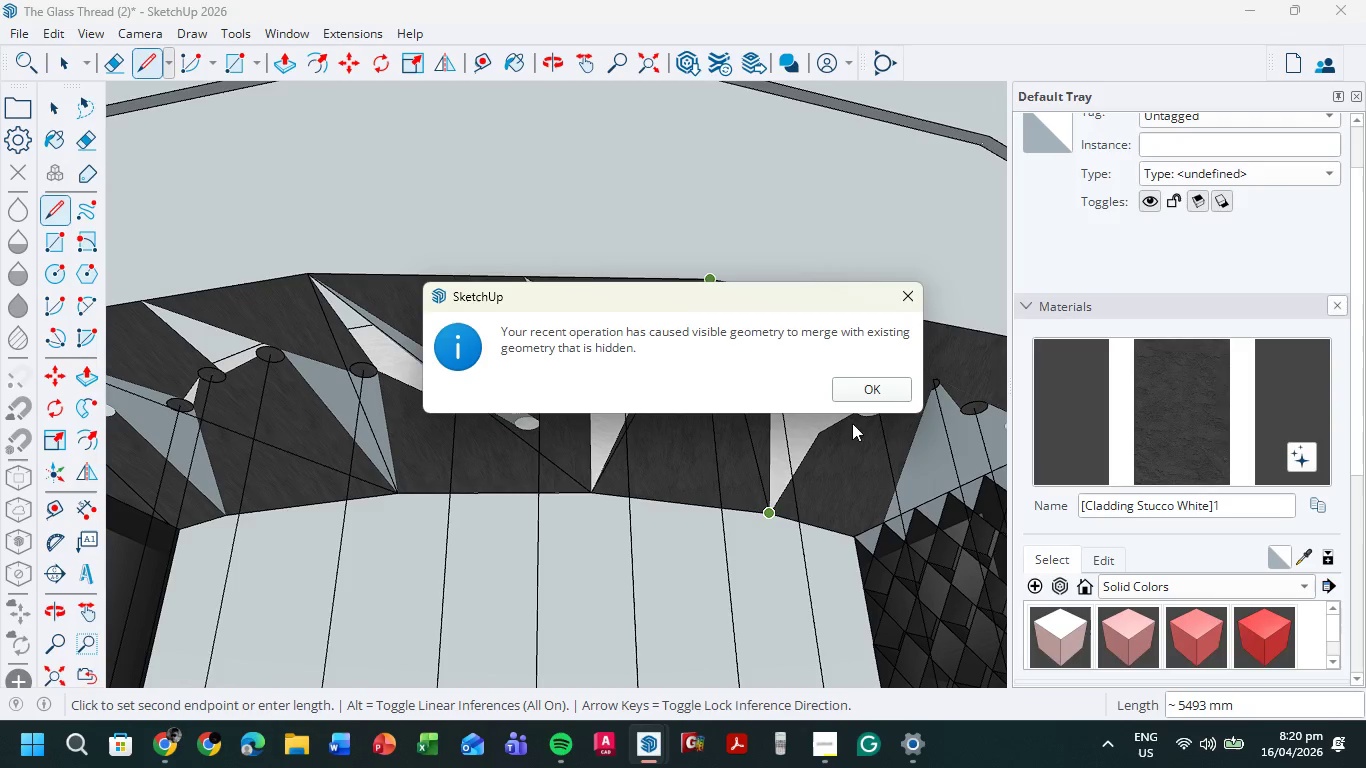 
left_click([870, 402])
 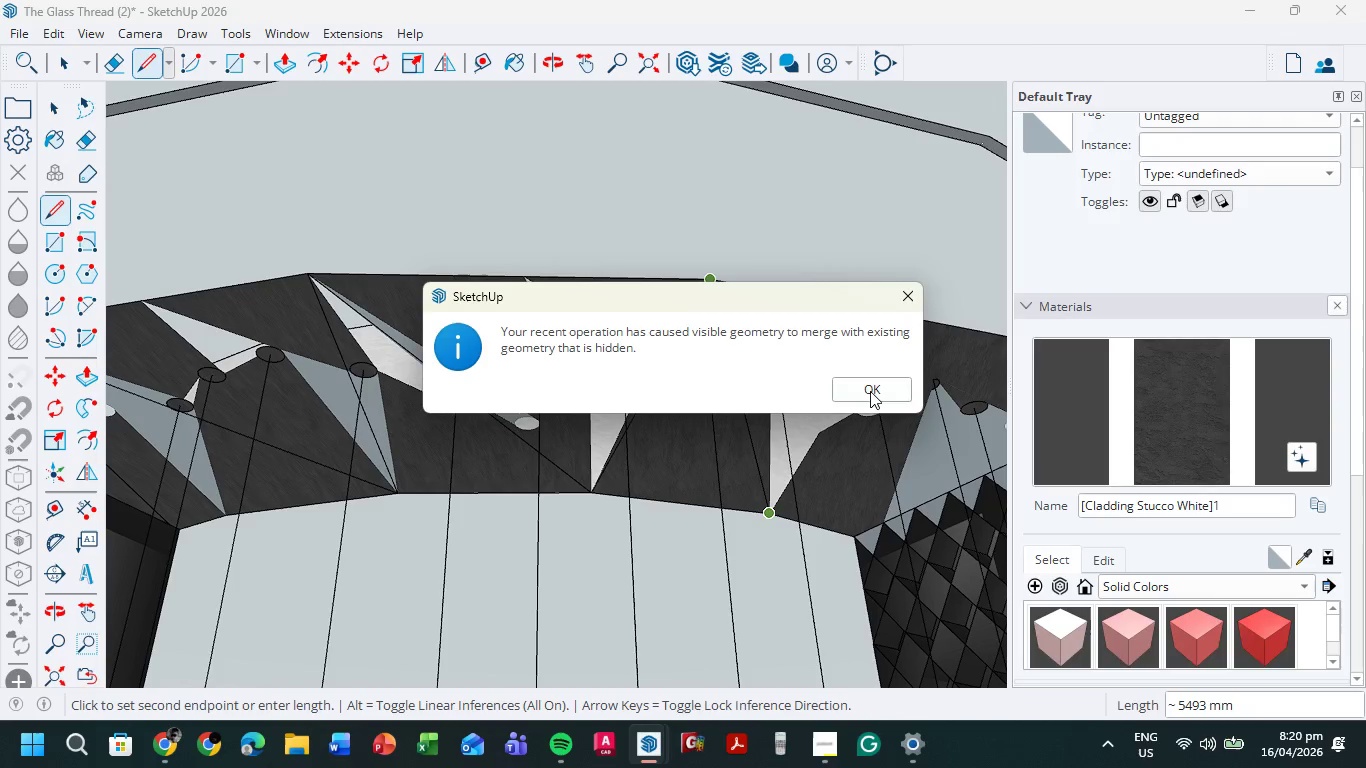 
left_click([873, 387])
 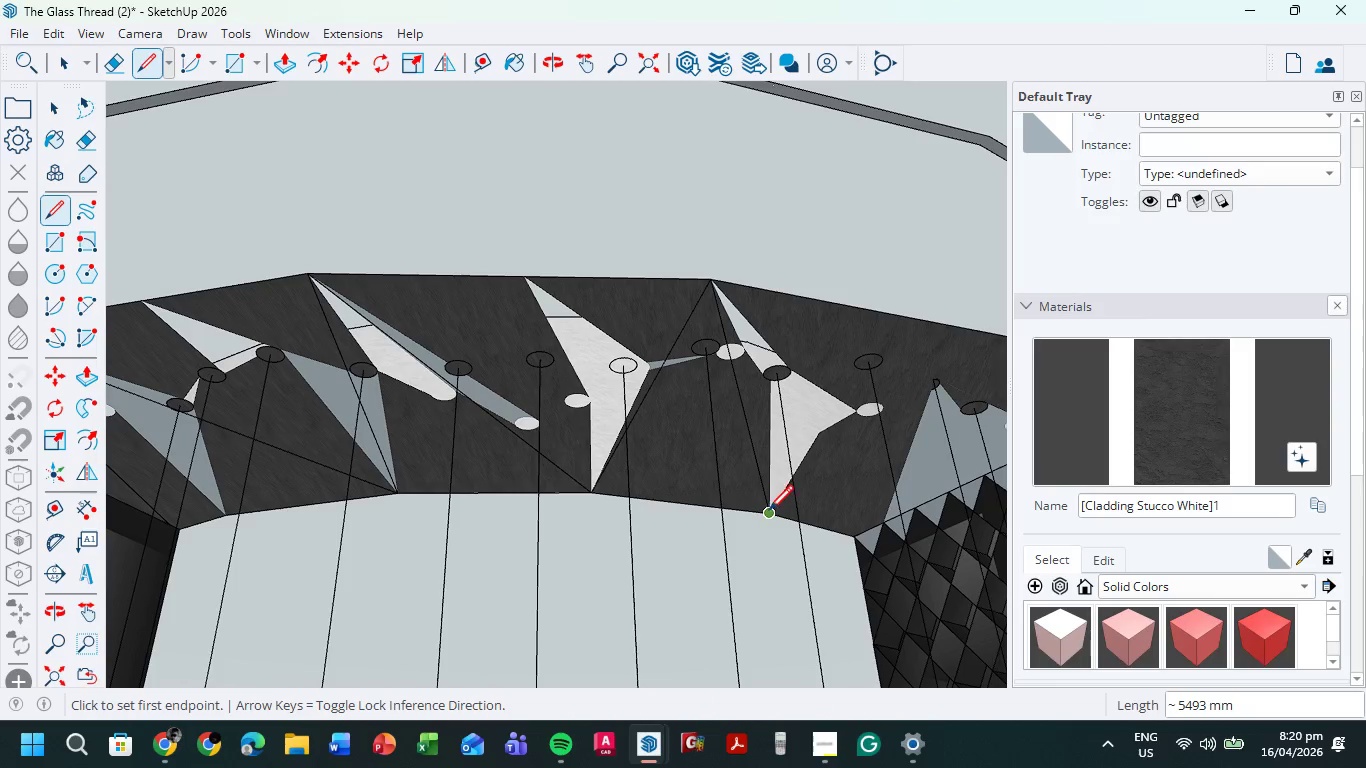 
left_click([770, 513])
 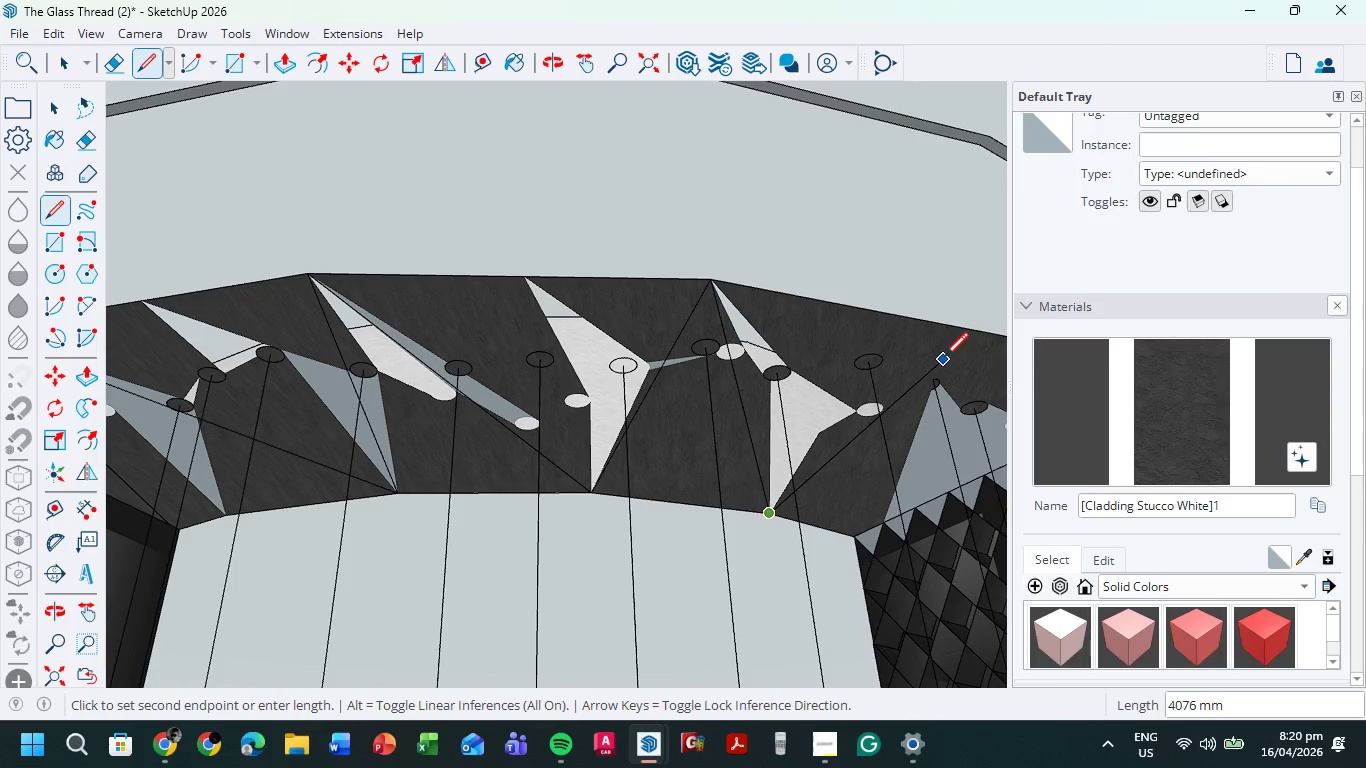 
hold_key(key=ShiftLeft, duration=0.45)
 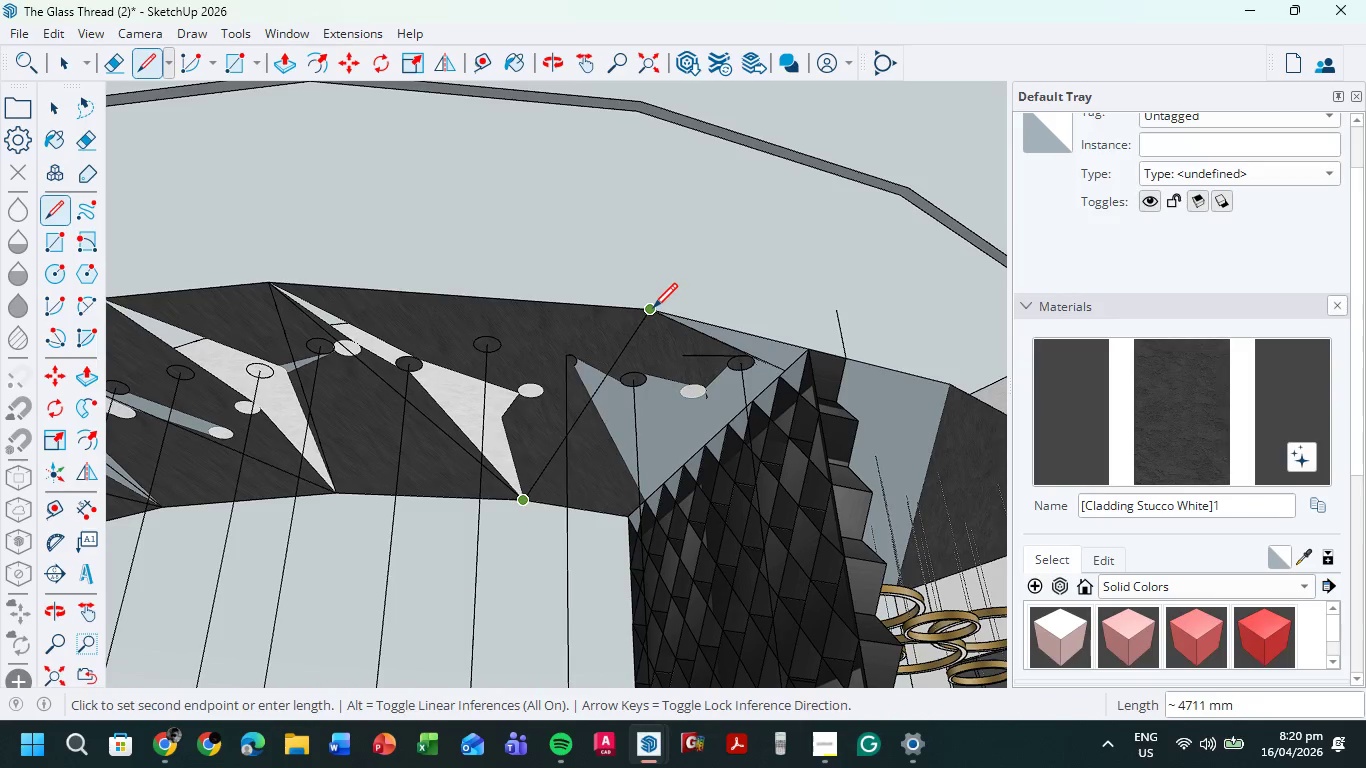 
double_click([652, 310])
 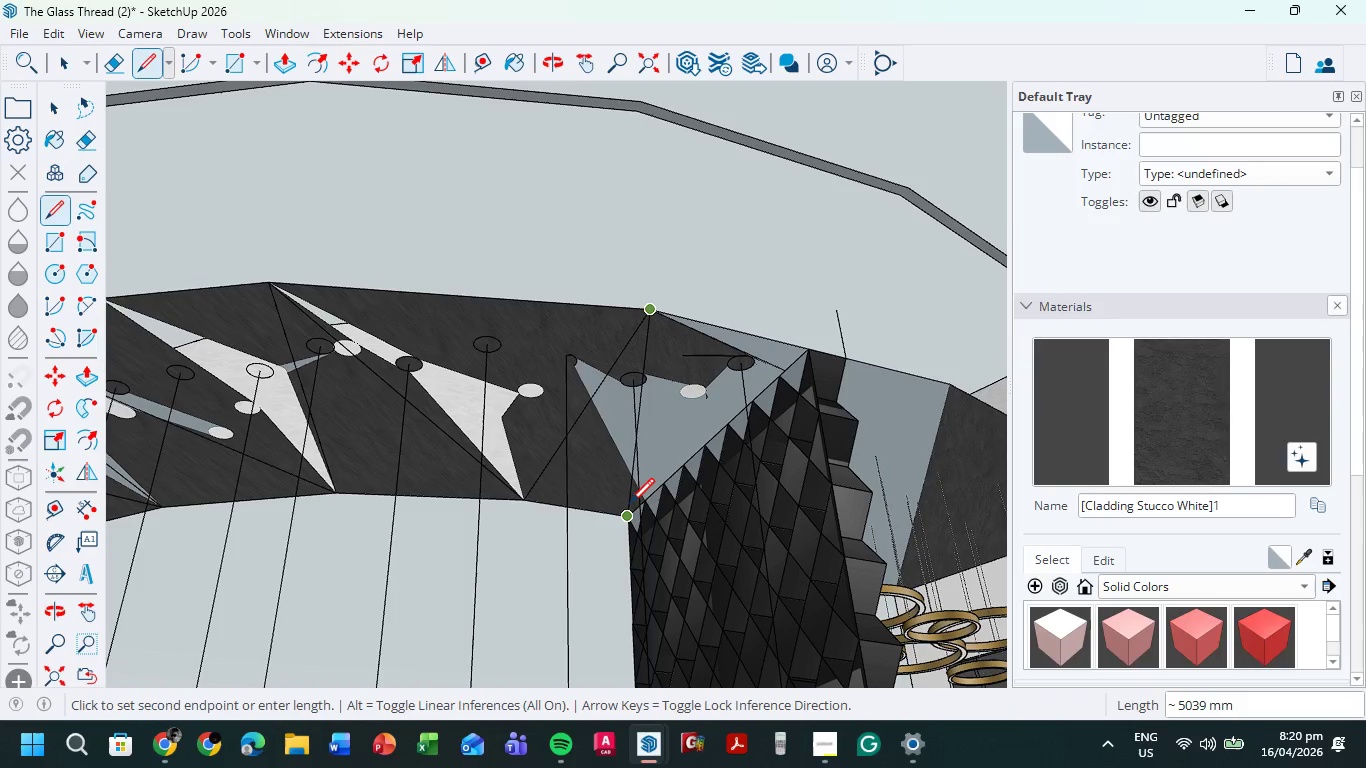 
left_click([630, 508])
 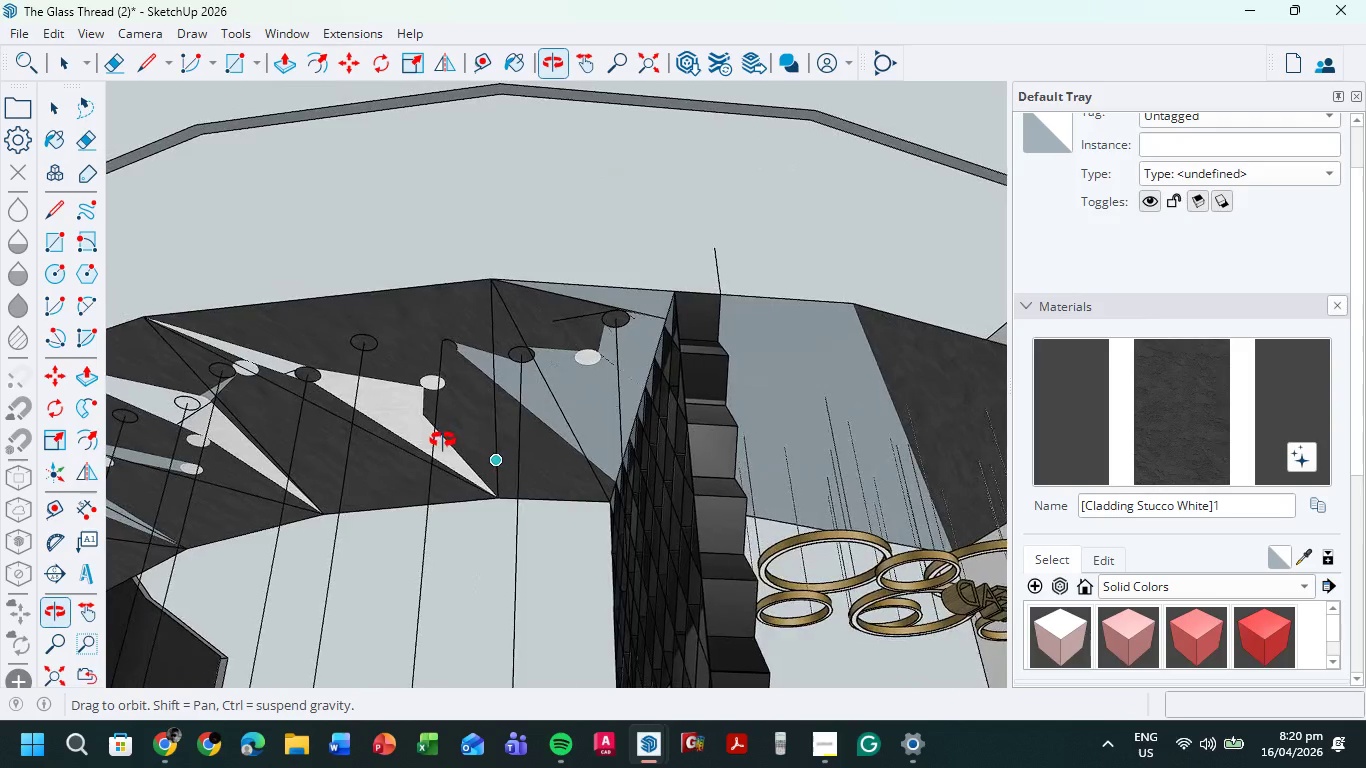 
wait(5.31)
 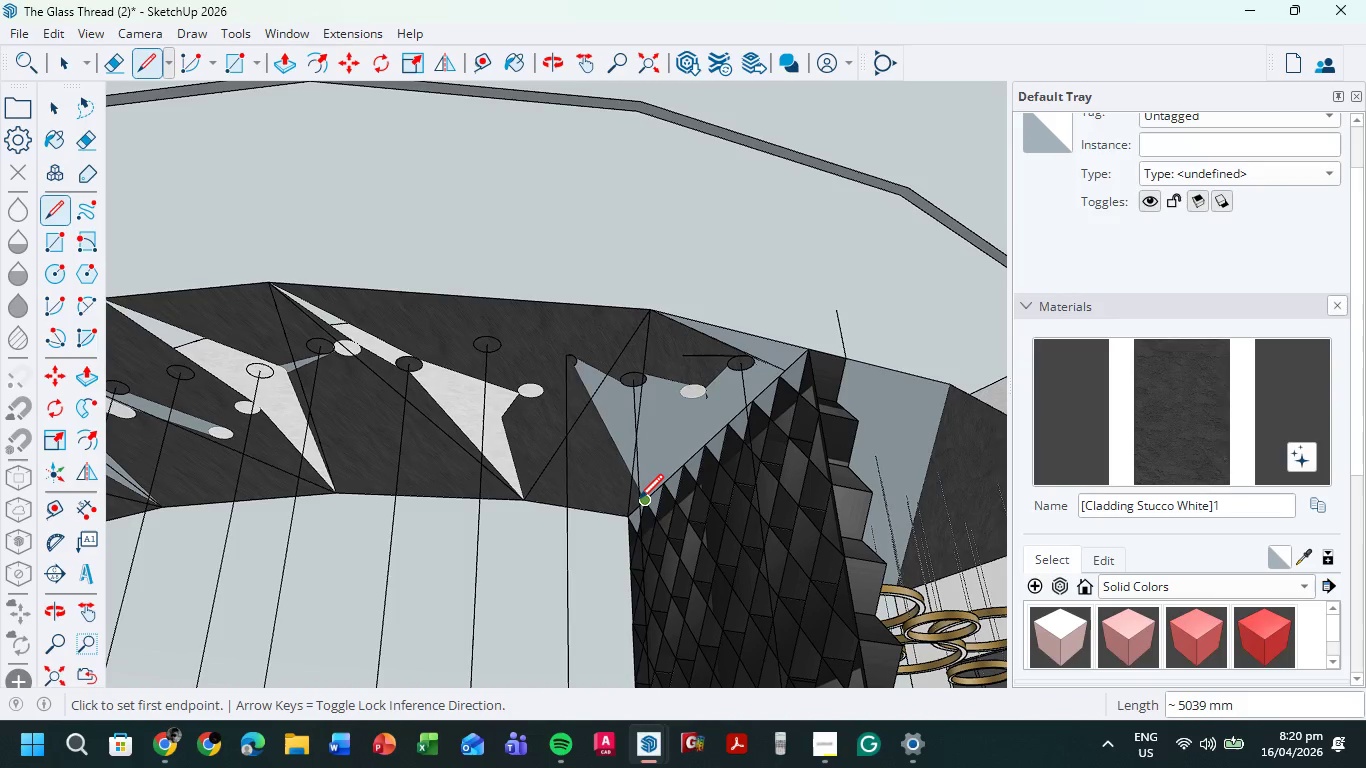 
hold_key(key=ControlLeft, duration=1.53)
 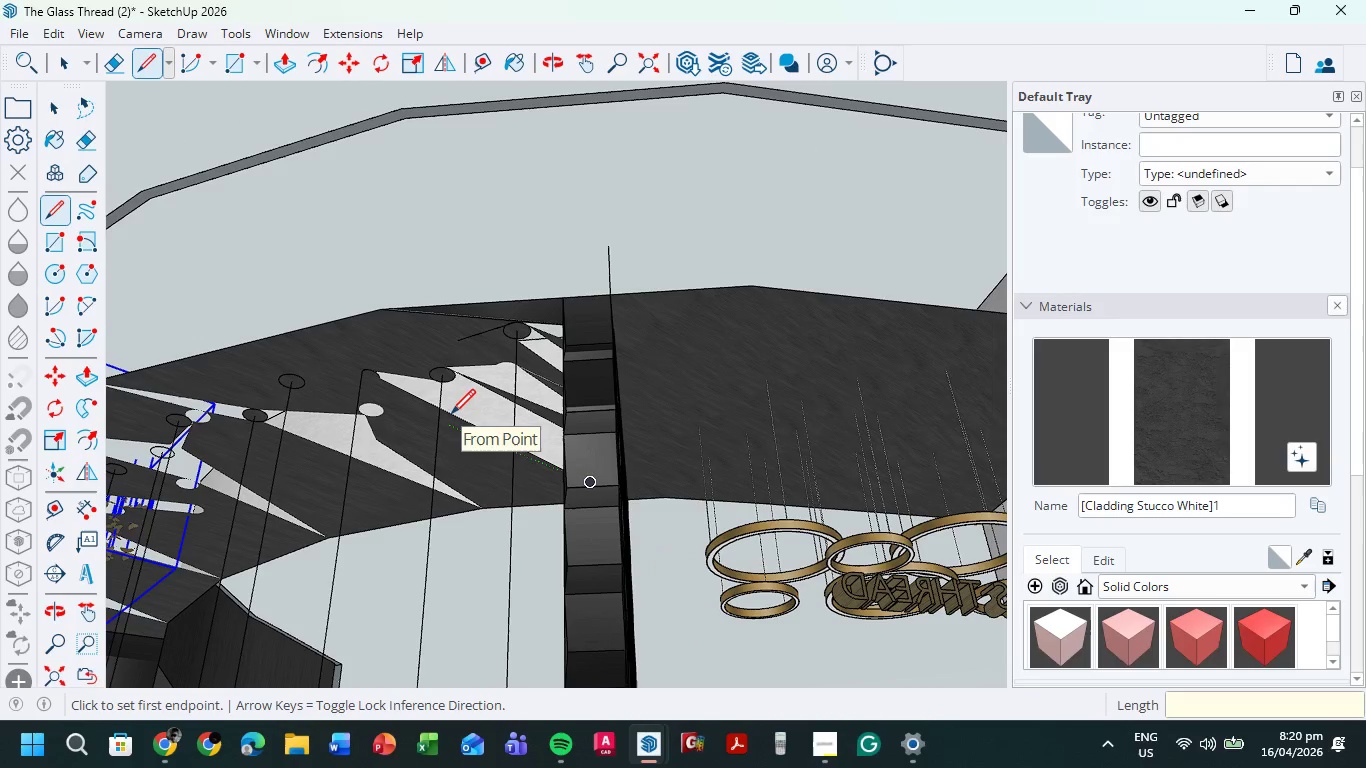 
hold_key(key=Z, duration=1.17)
 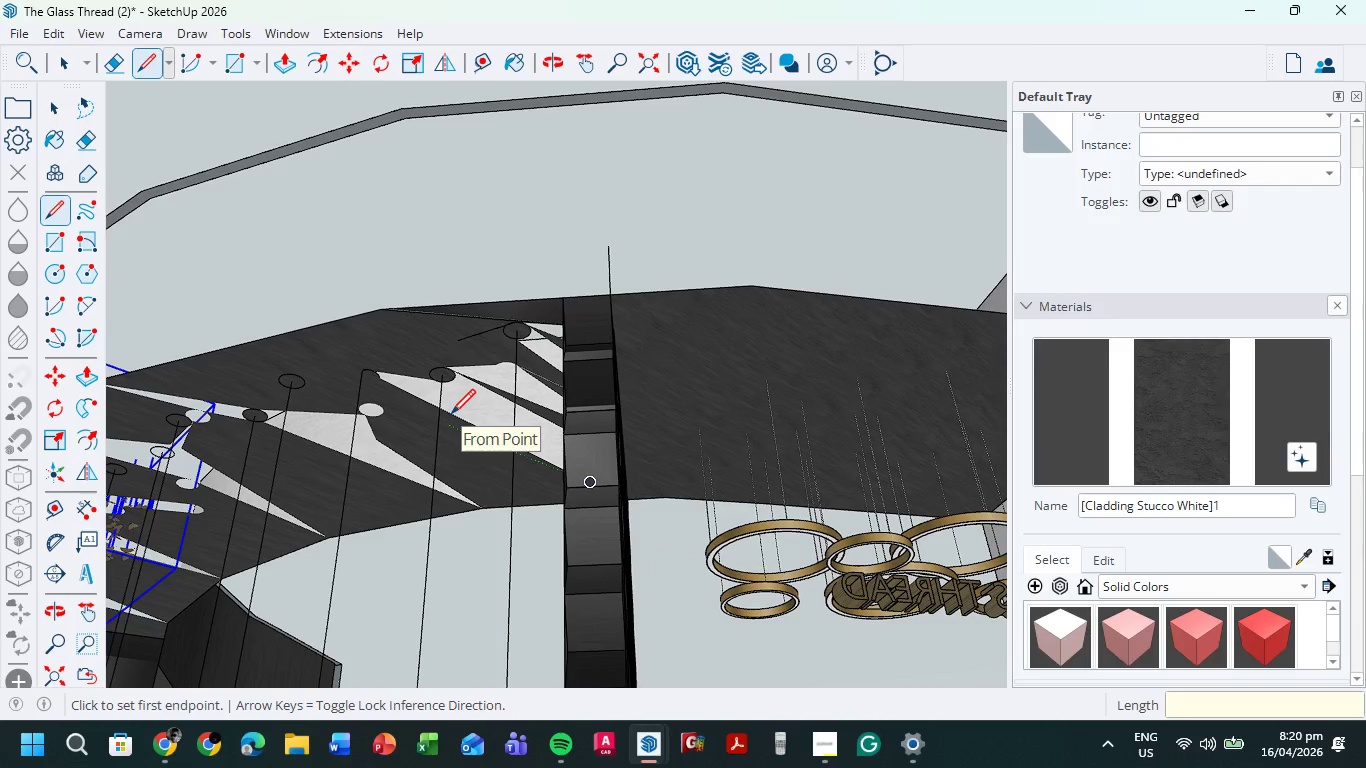 
scroll: coordinate [511, 470], scroll_direction: down, amount: 6.0
 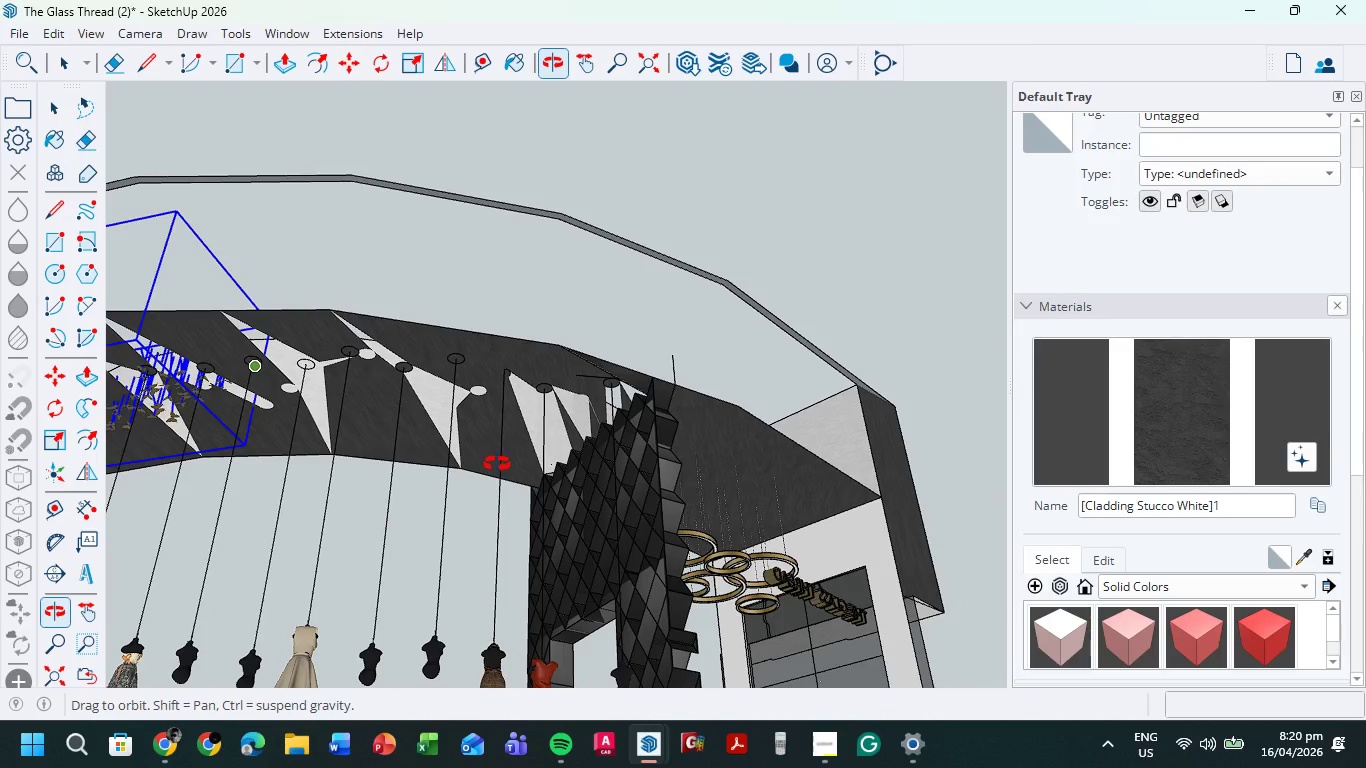 
scroll: coordinate [297, 368], scroll_direction: up, amount: 10.0
 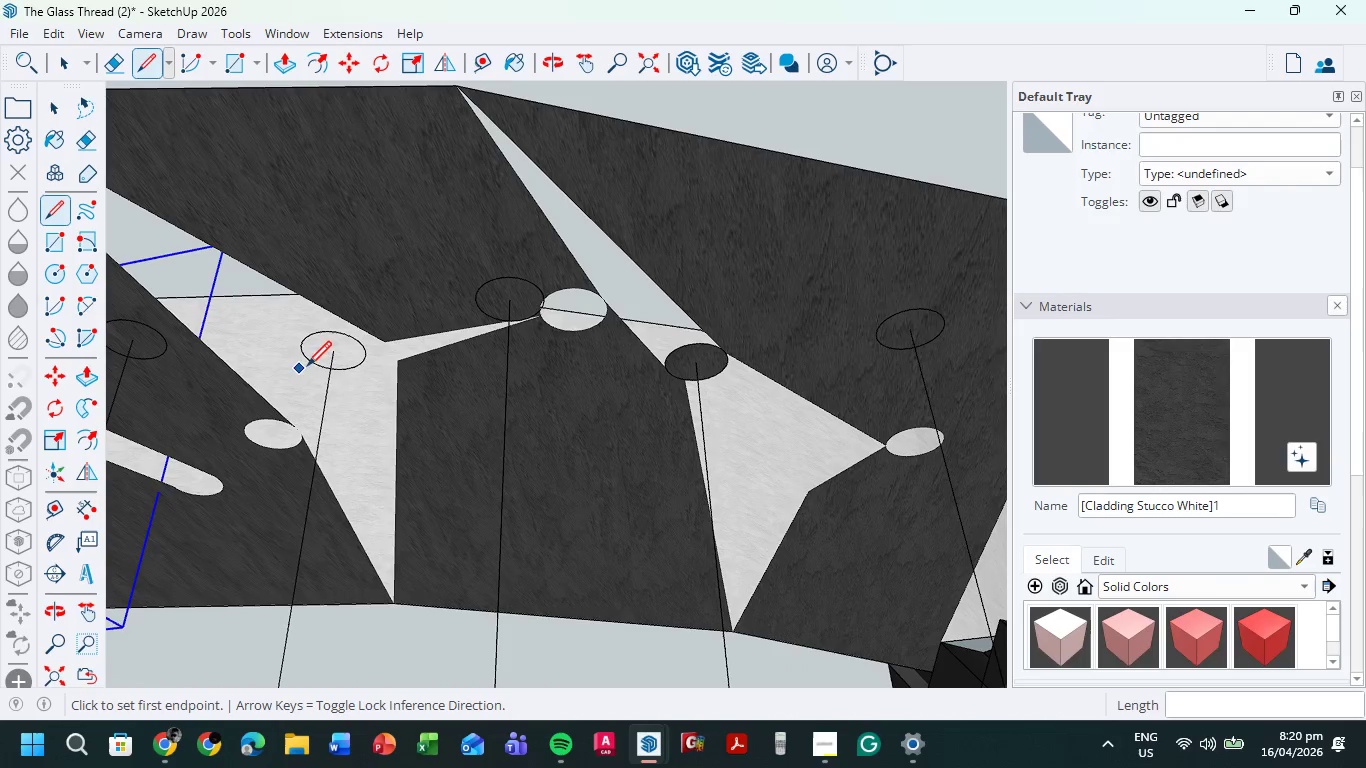 
scroll: coordinate [317, 366], scroll_direction: down, amount: 5.0
 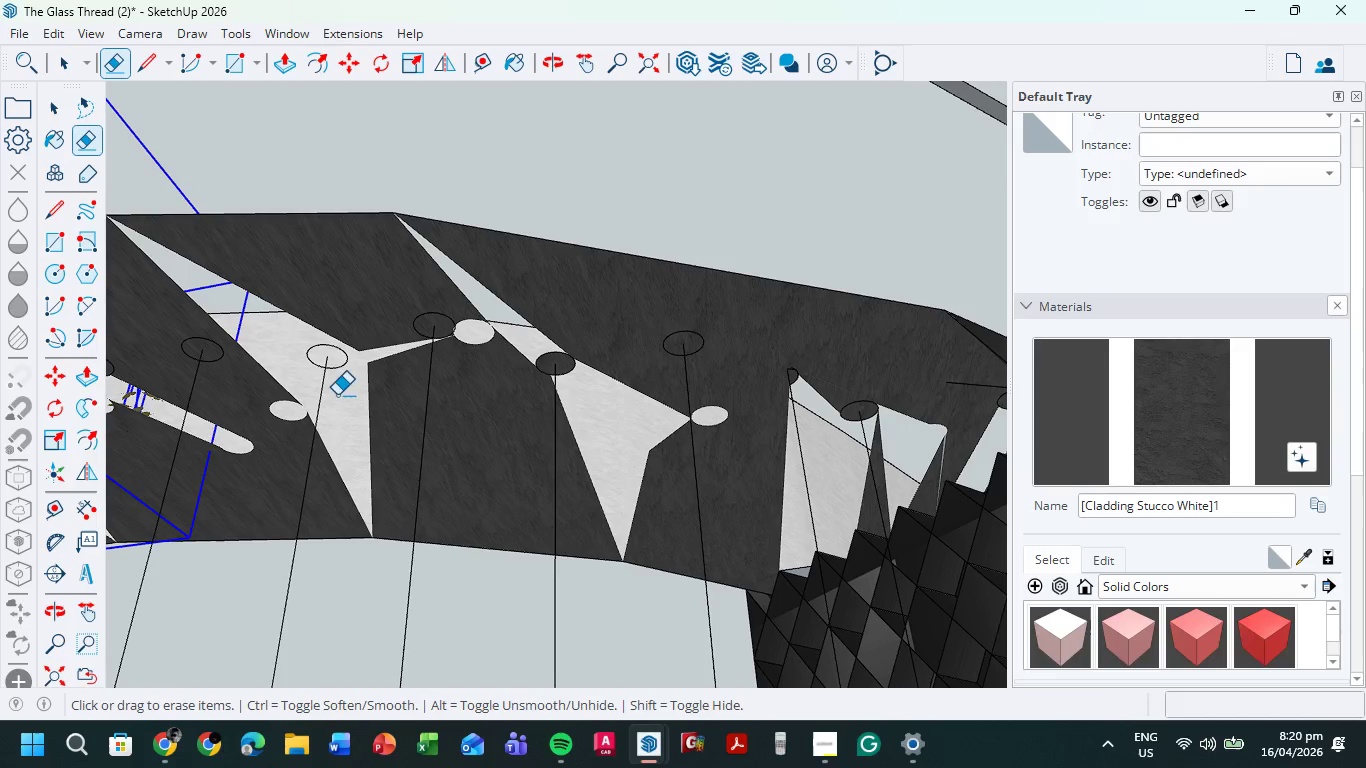 
left_click_drag(start_coordinate=[320, 366], to_coordinate=[311, 359])
 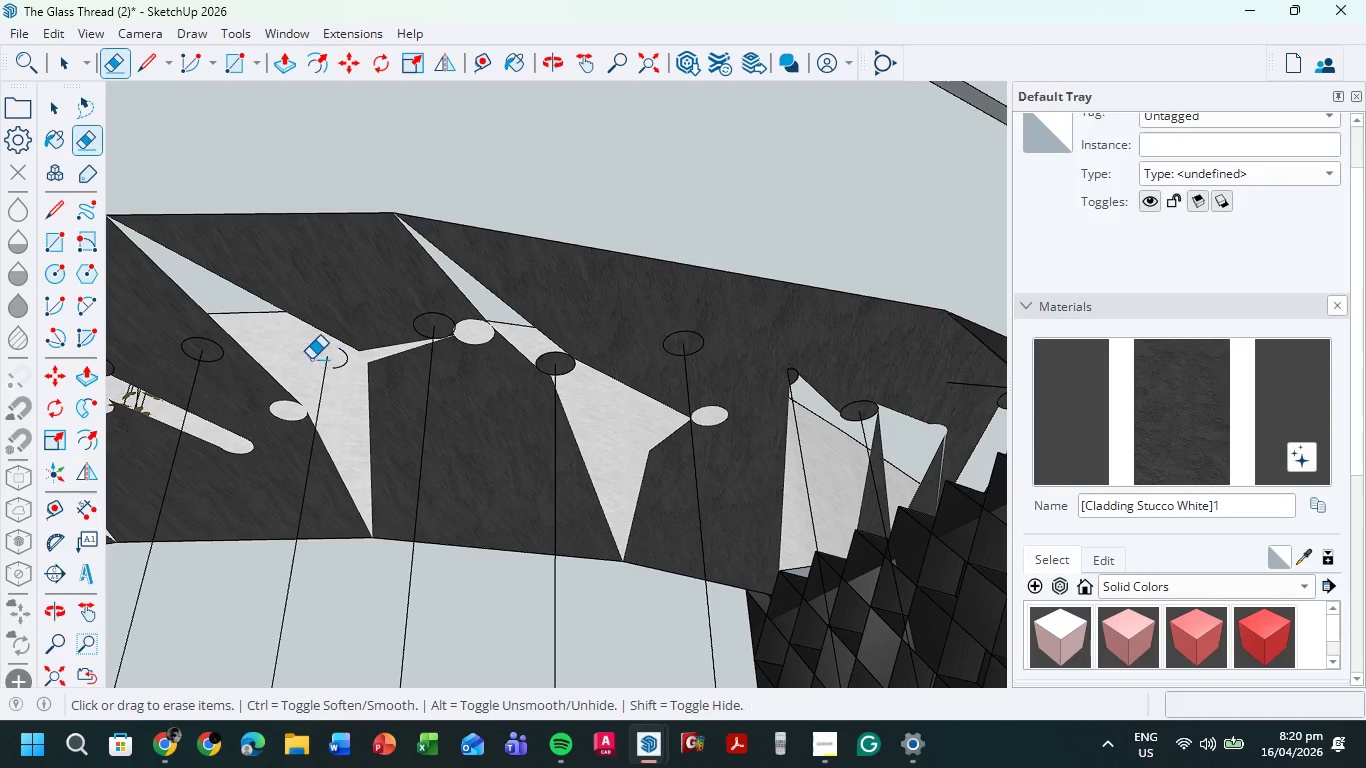 
left_click_drag(start_coordinate=[311, 359], to_coordinate=[347, 357])
 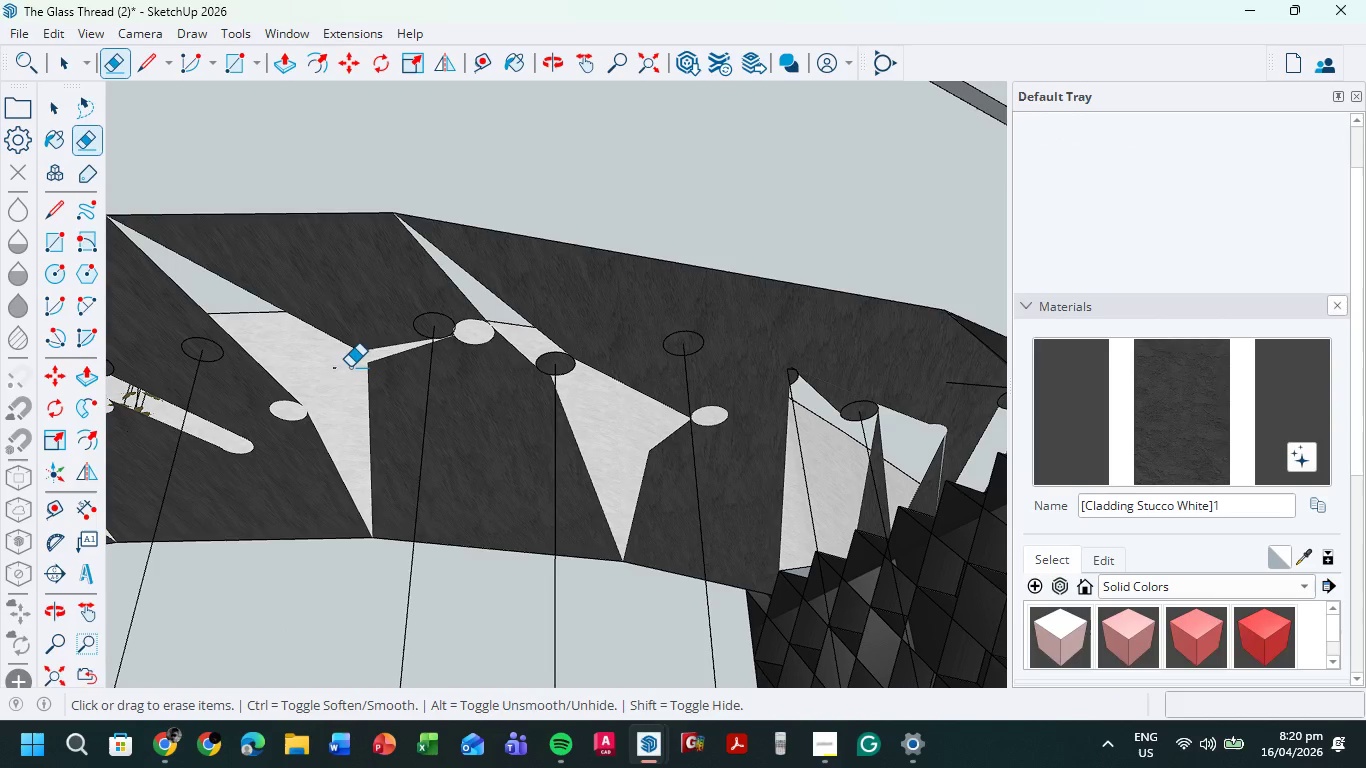 
left_click_drag(start_coordinate=[349, 366], to_coordinate=[329, 367])
 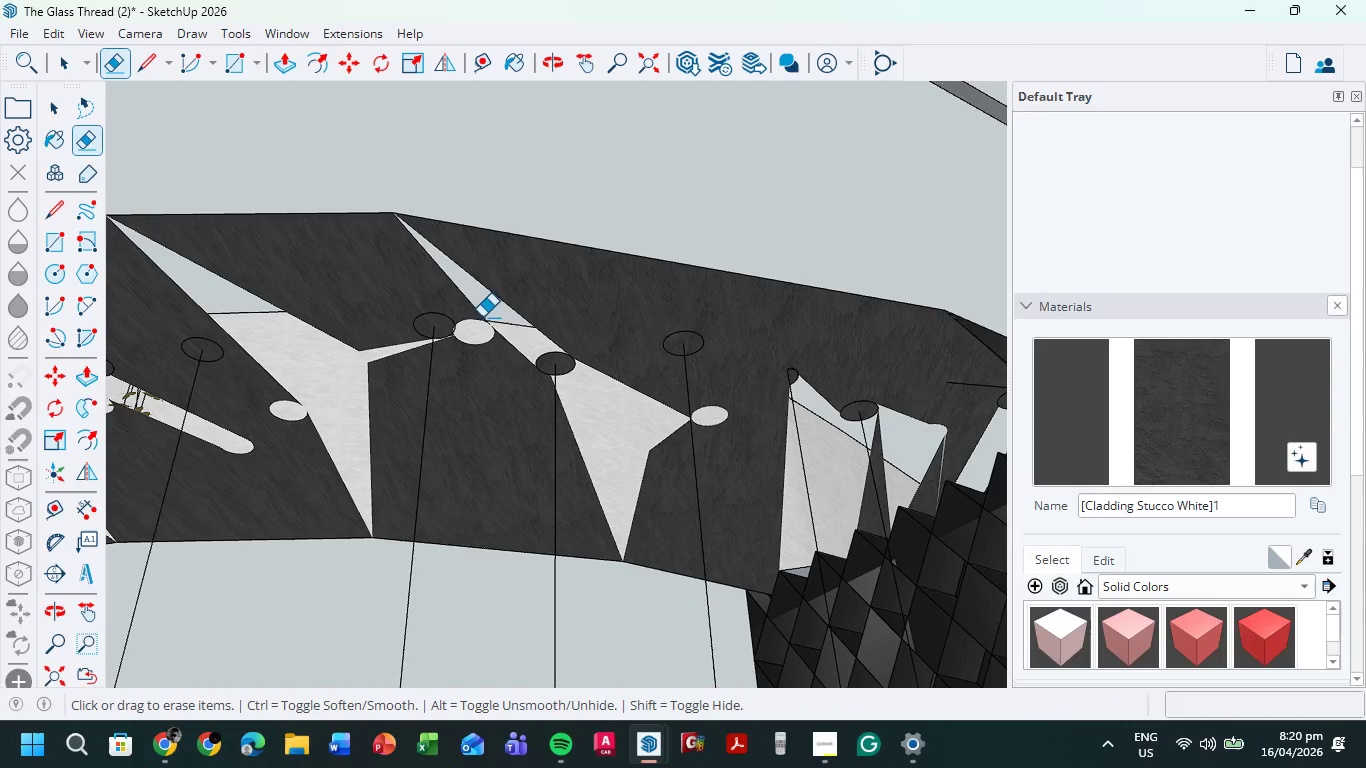 
scroll: coordinate [489, 321], scroll_direction: none, amount: 0.0
 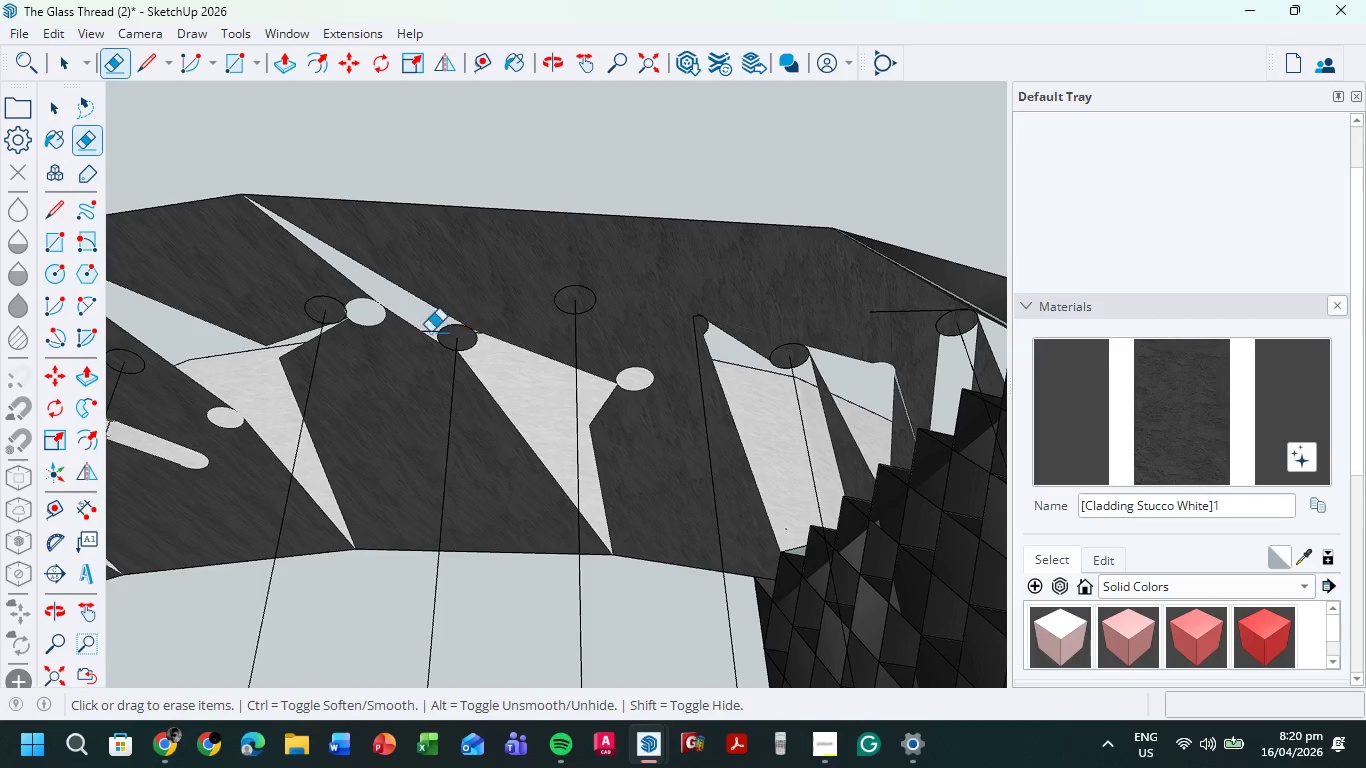 
scroll: coordinate [335, 293], scroll_direction: up, amount: 5.0
 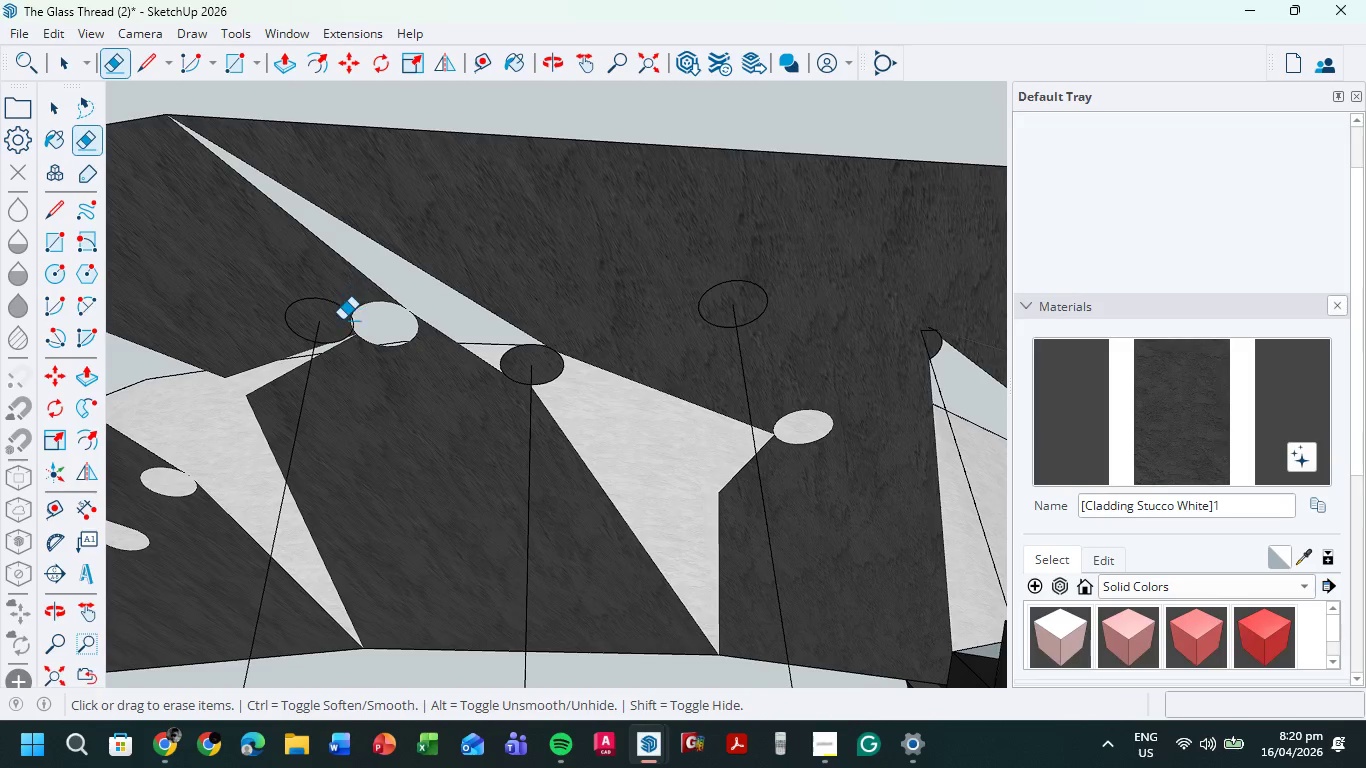 
left_click_drag(start_coordinate=[345, 323], to_coordinate=[356, 315])
 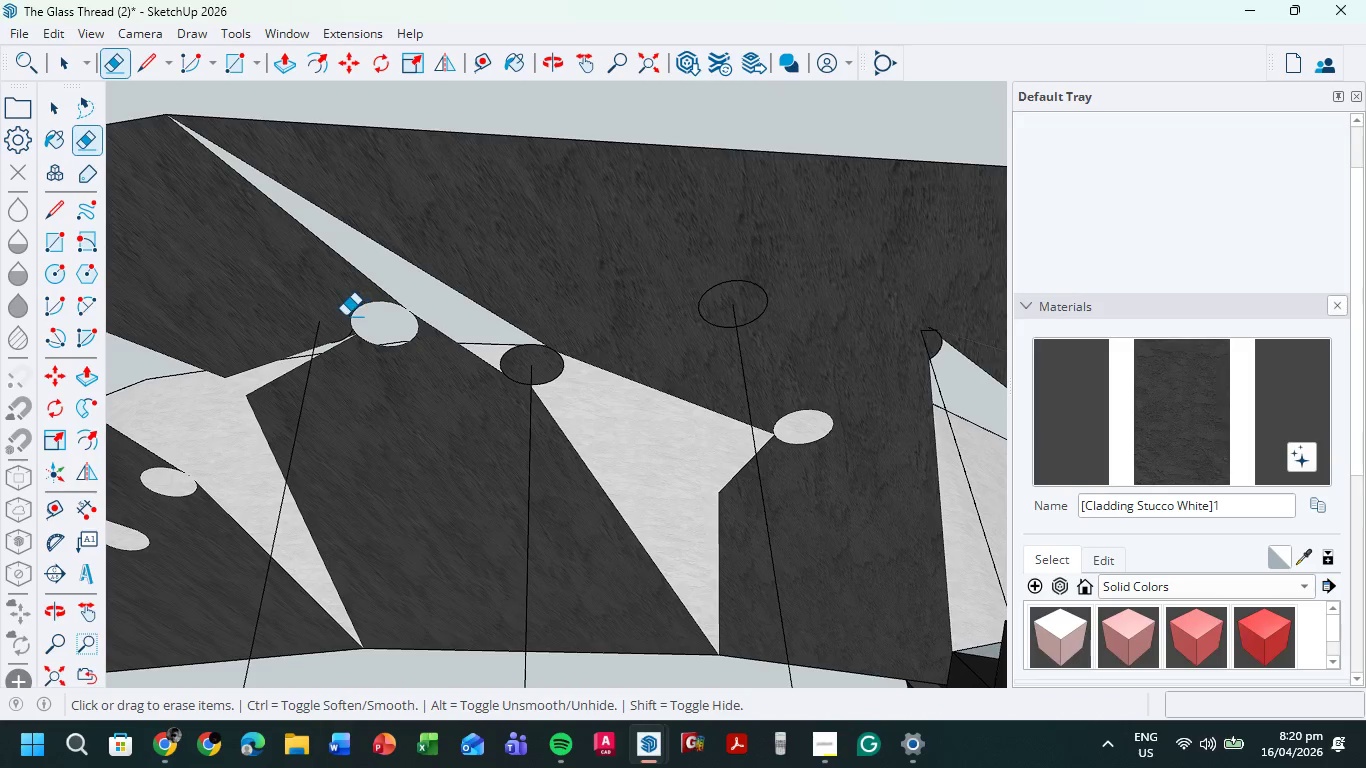 
scroll: coordinate [395, 333], scroll_direction: up, amount: 1.0
 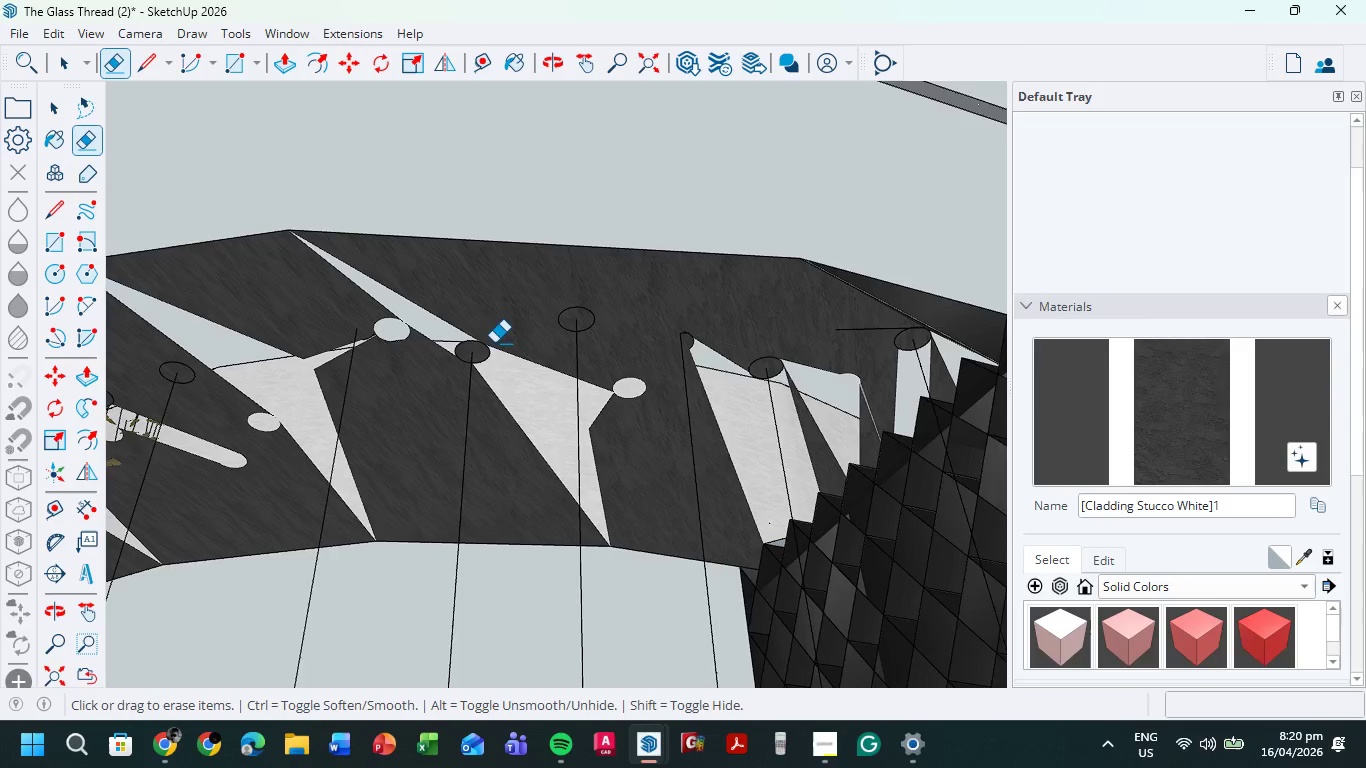 
left_click_drag(start_coordinate=[478, 352], to_coordinate=[494, 359])
 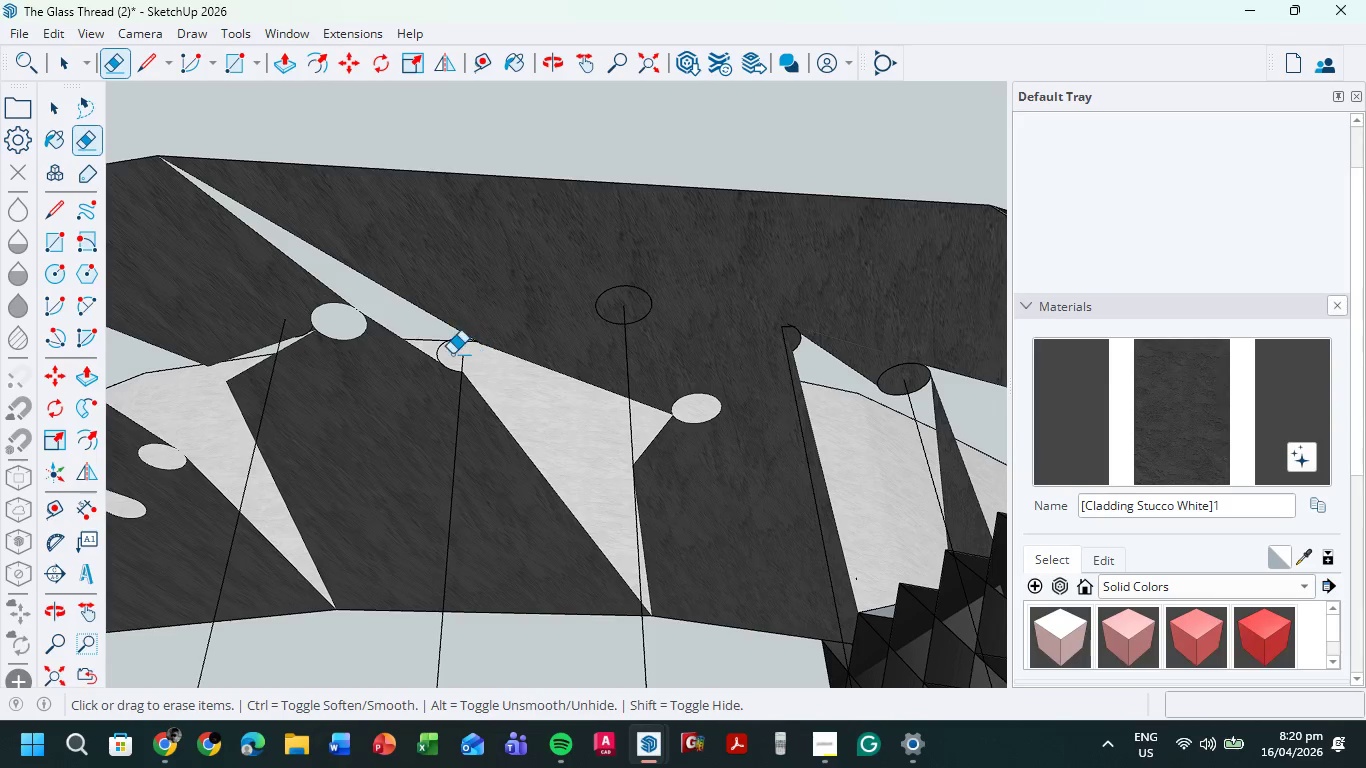 
scroll: coordinate [489, 345], scroll_direction: up, amount: 4.0
 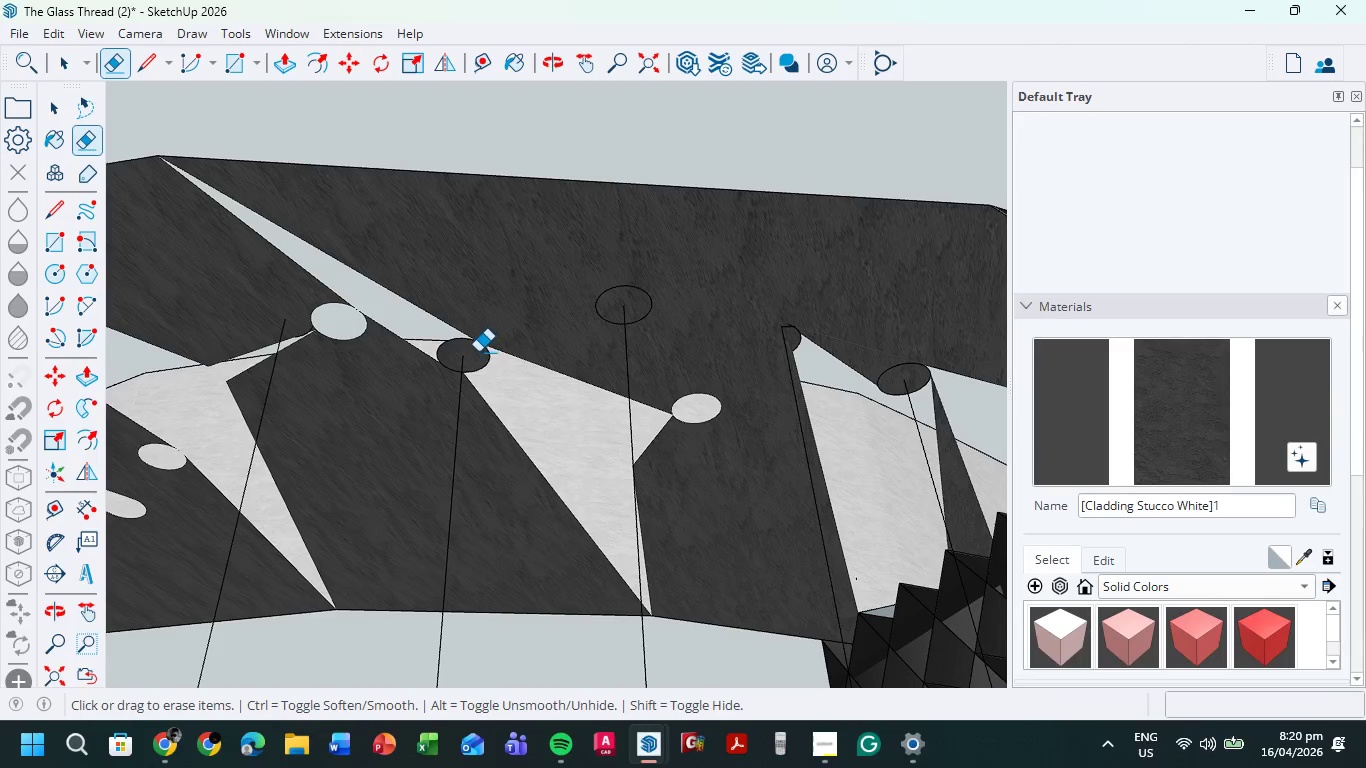 
left_click_drag(start_coordinate=[451, 354], to_coordinate=[435, 344])
 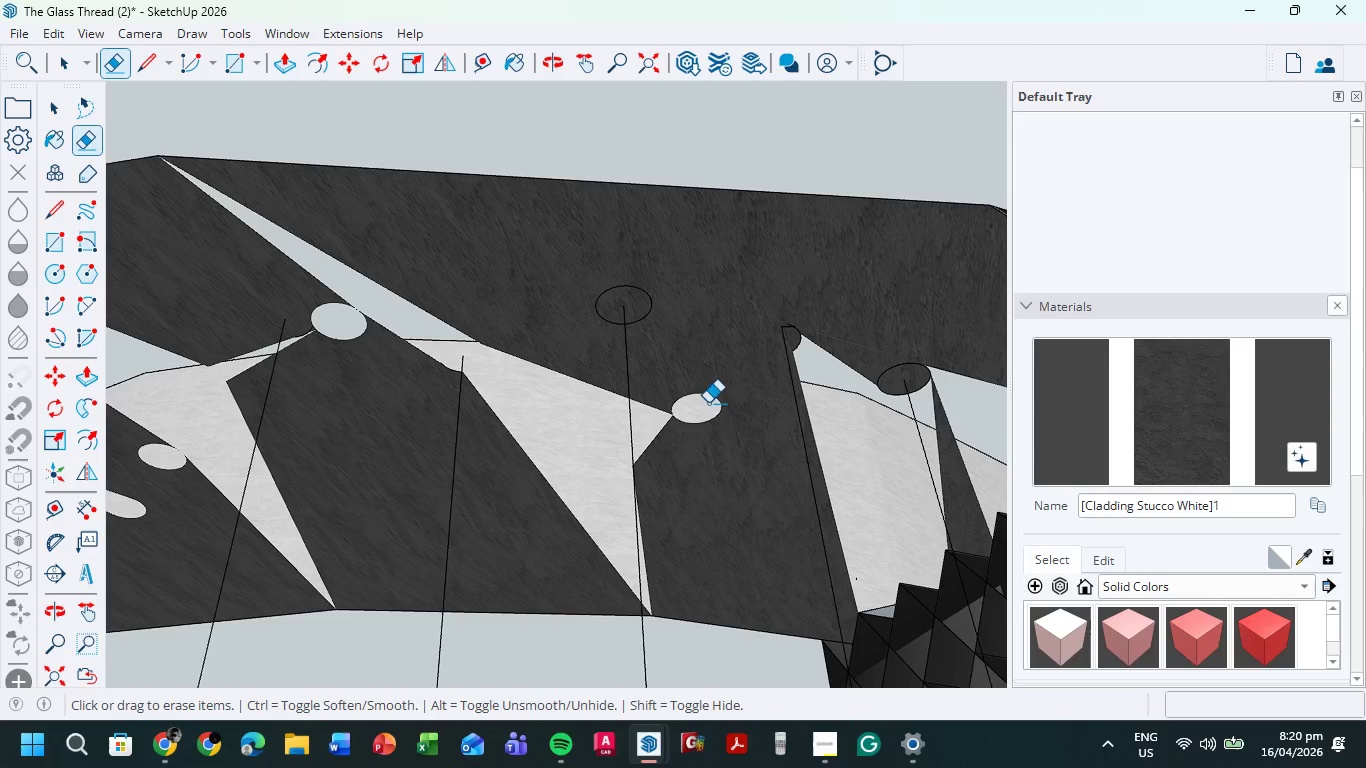 
left_click_drag(start_coordinate=[663, 319], to_coordinate=[629, 304])
 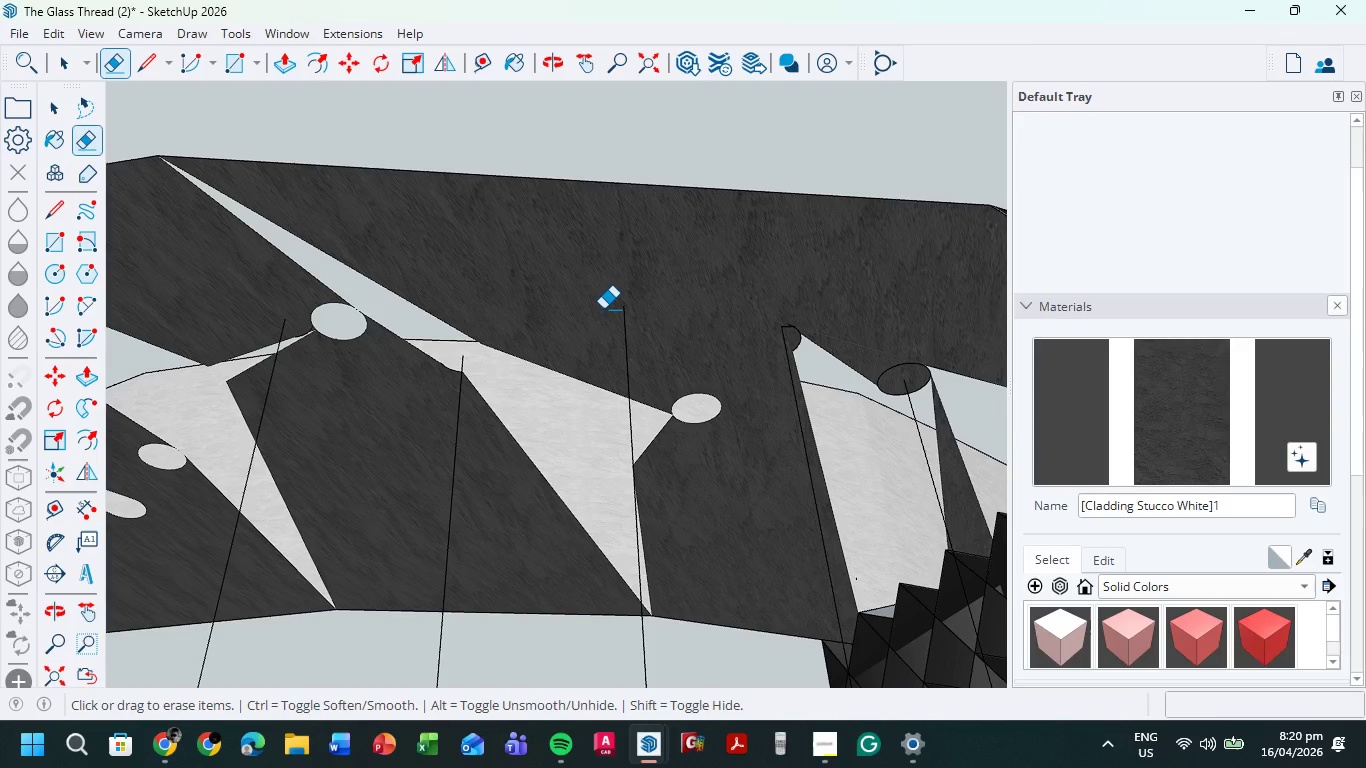 
left_click_drag(start_coordinate=[603, 309], to_coordinate=[612, 309])
 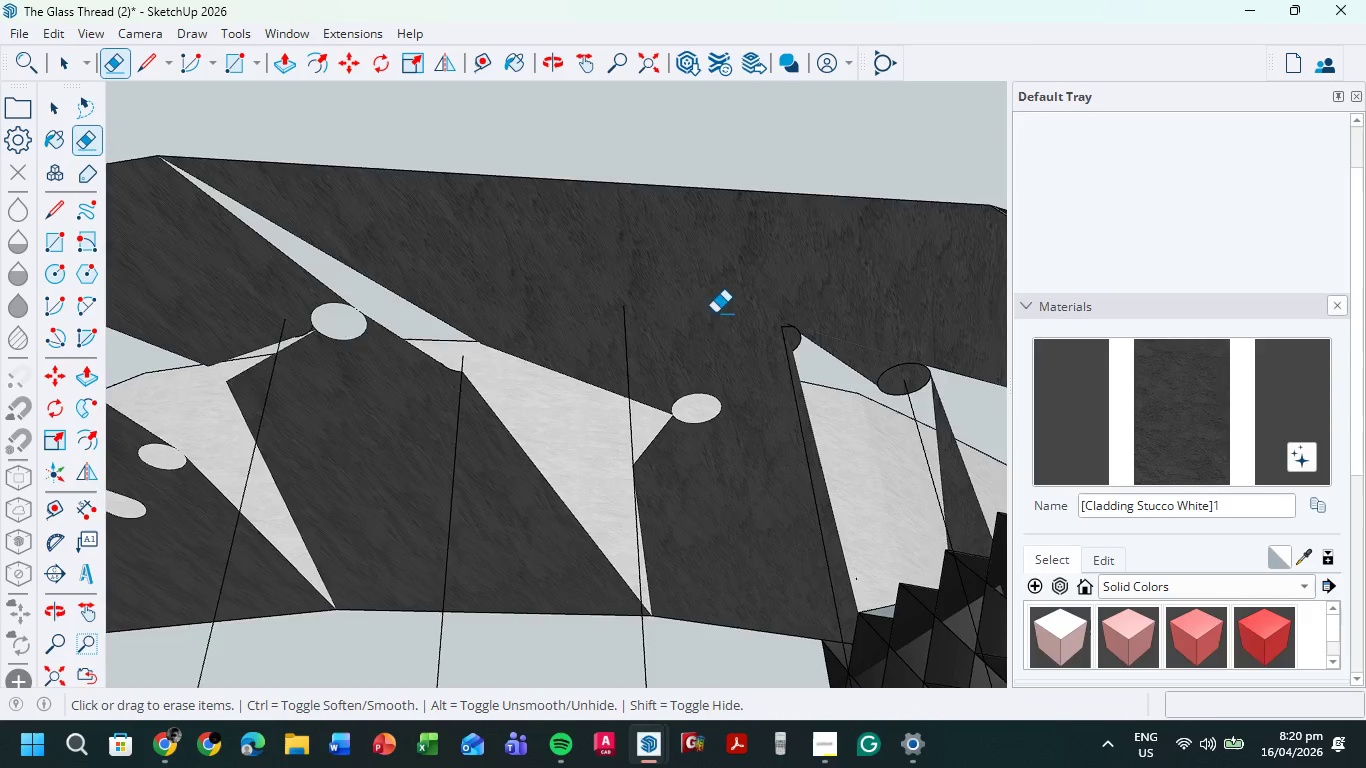 
scroll: coordinate [873, 349], scroll_direction: down, amount: 10.0
 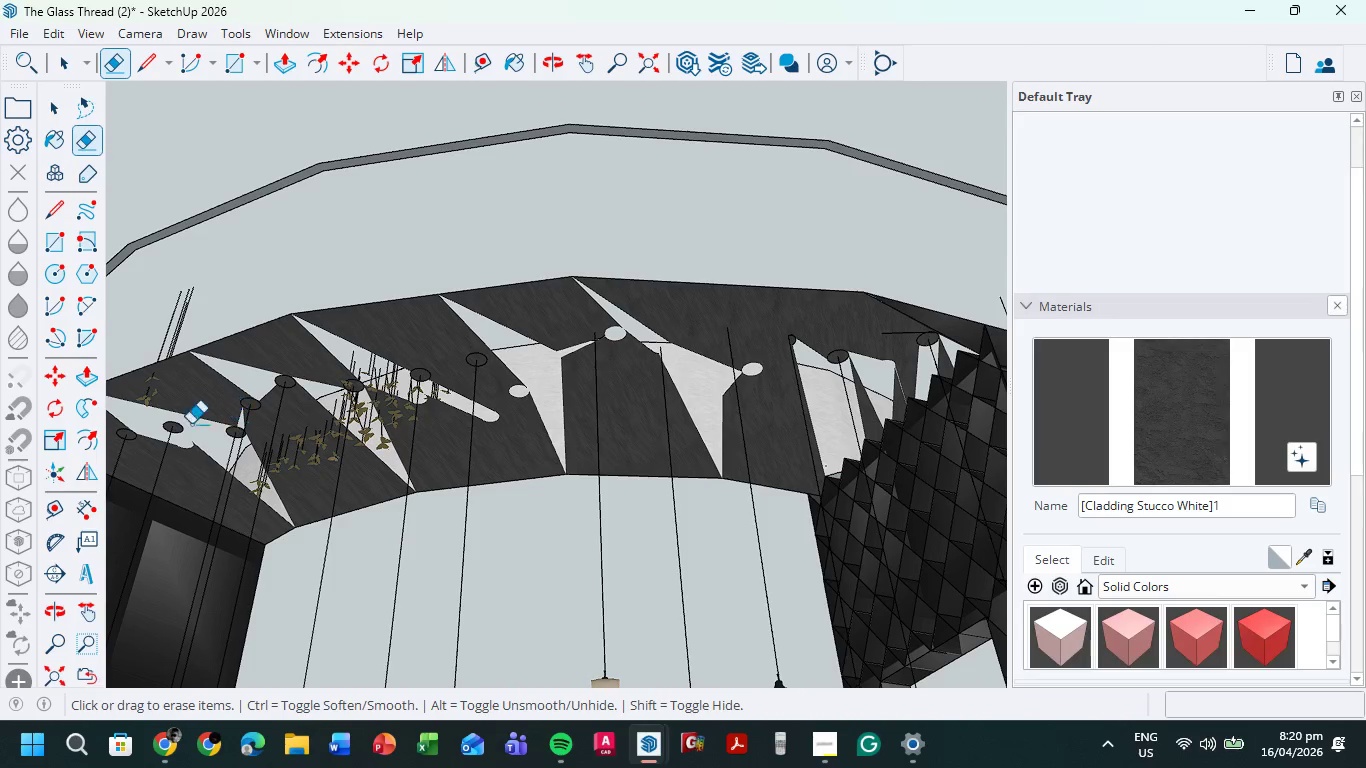 
scroll: coordinate [242, 422], scroll_direction: none, amount: 0.0
 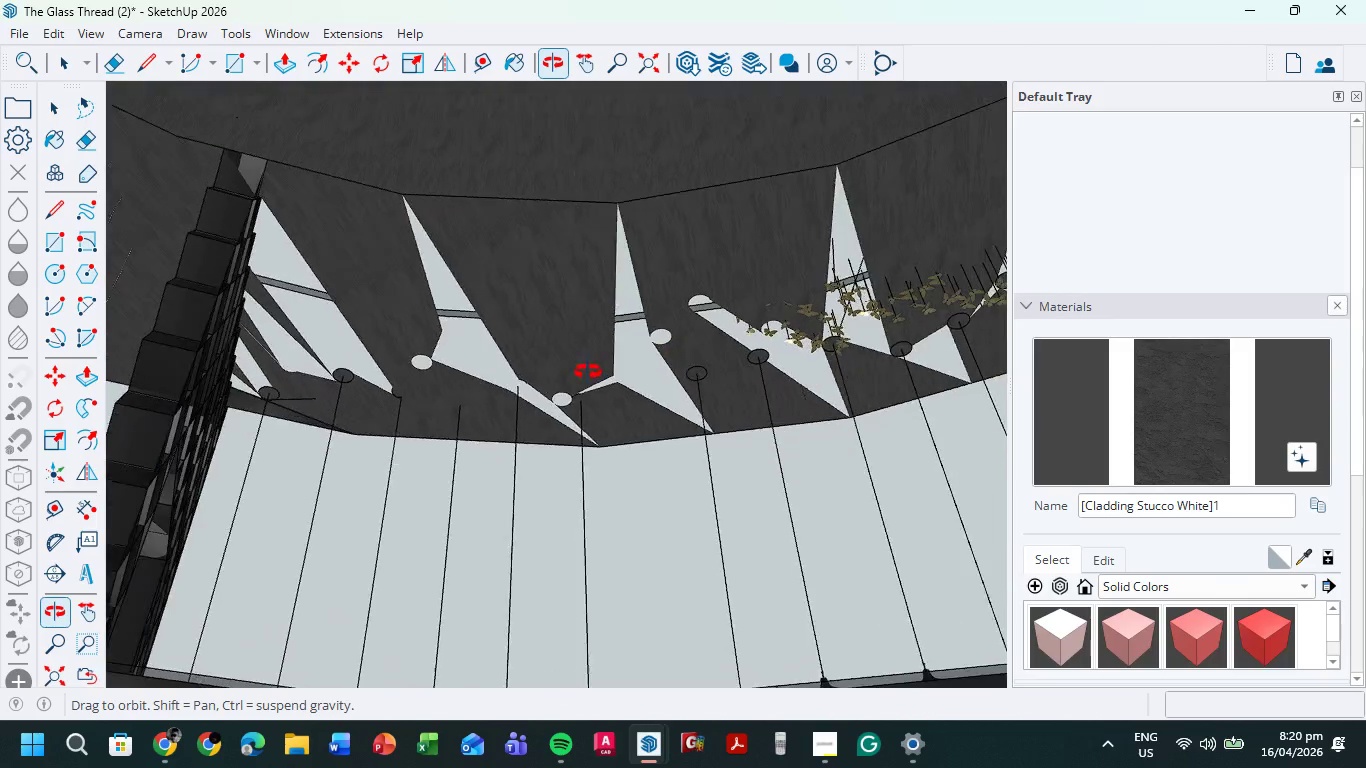 
scroll: coordinate [703, 355], scroll_direction: up, amount: 1.0
 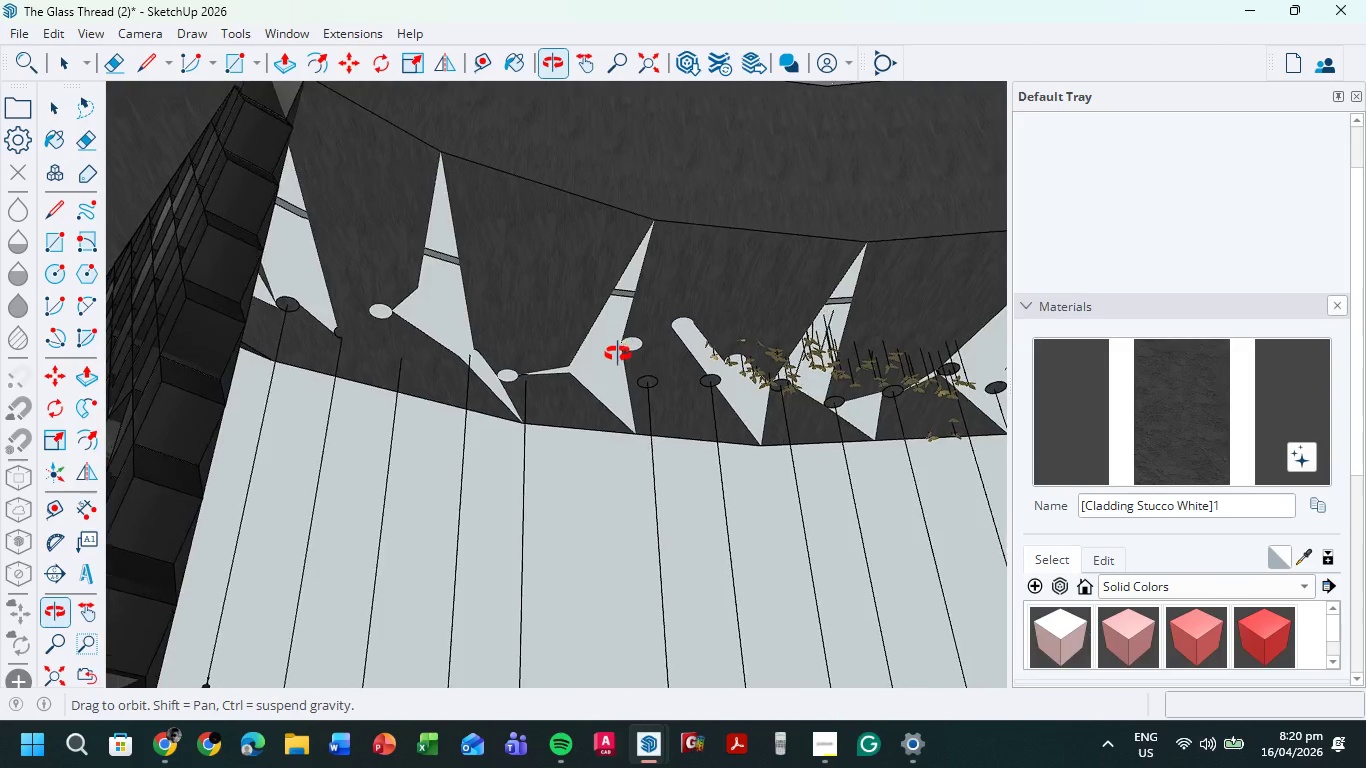 
hold_key(key=ShiftLeft, duration=0.42)
 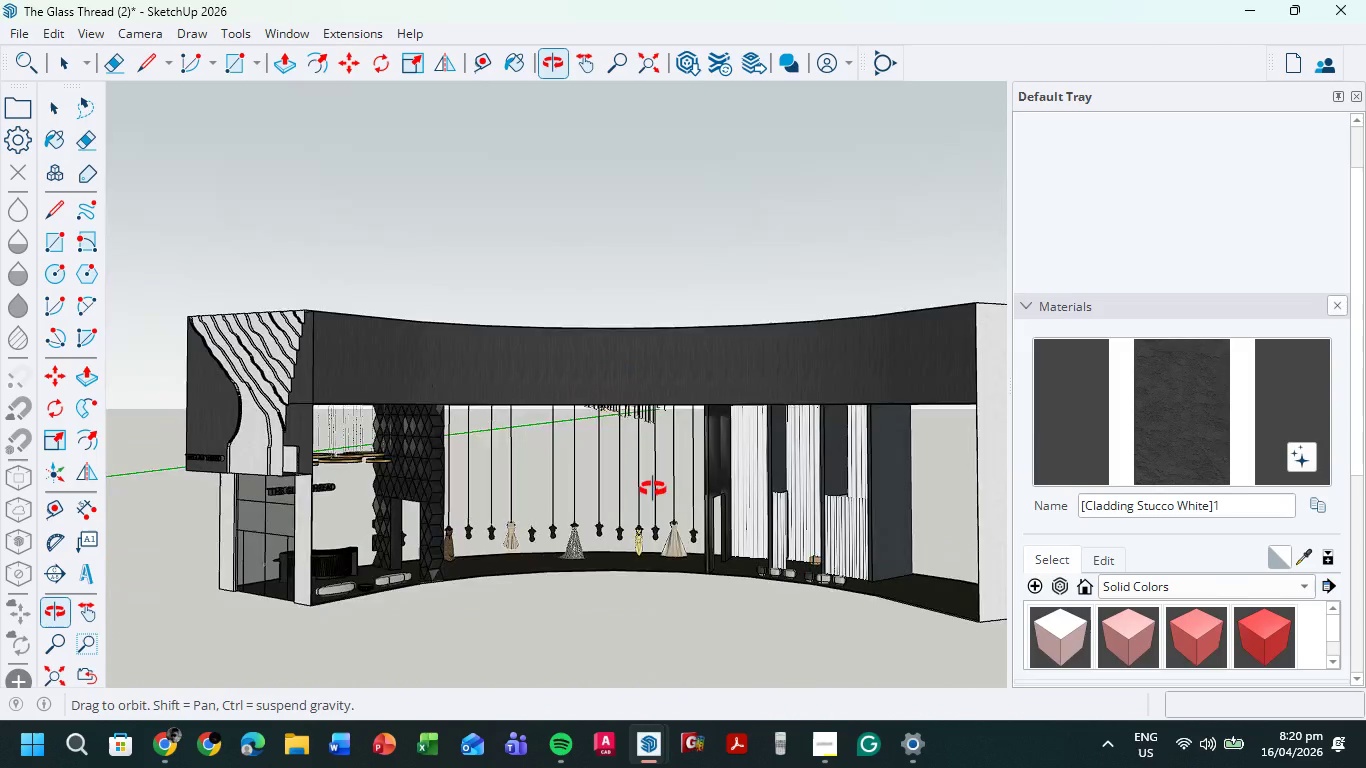 
scroll: coordinate [659, 501], scroll_direction: down, amount: 13.0
 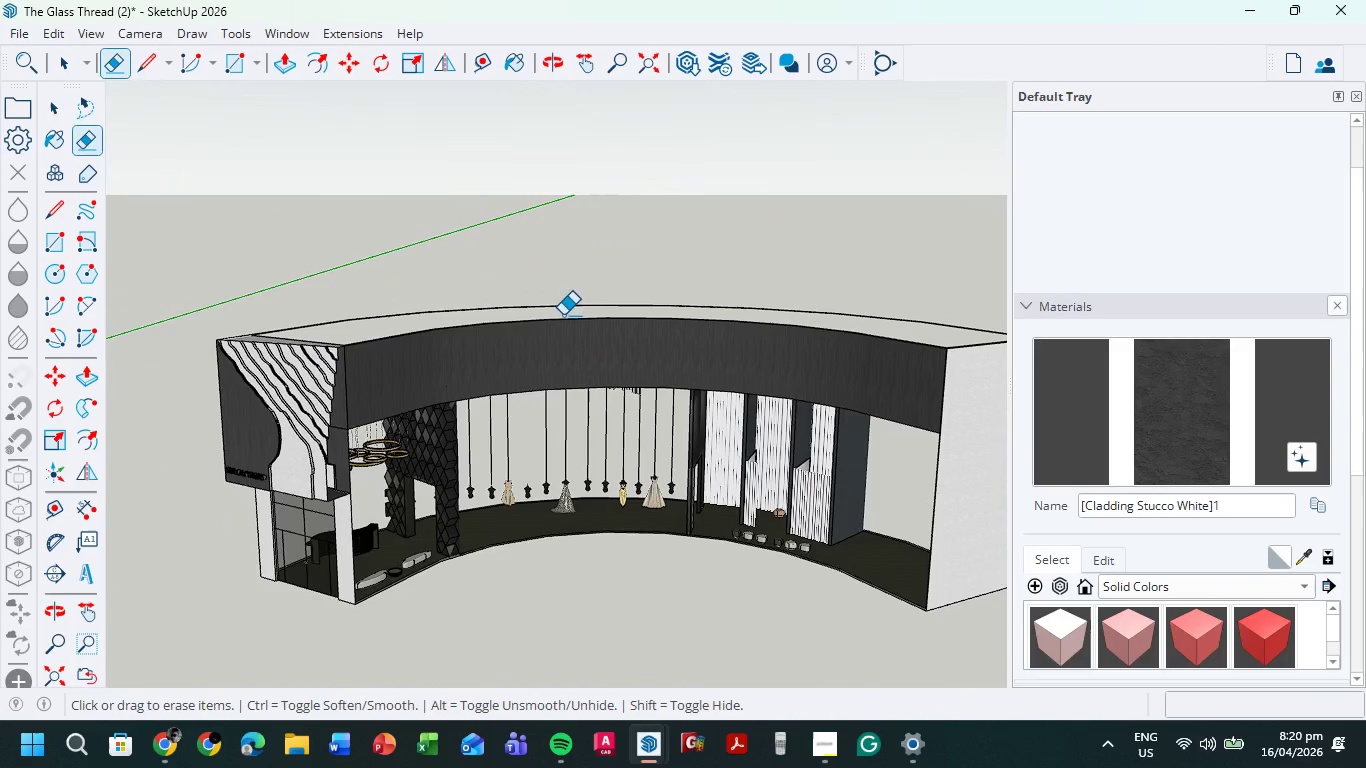 
scroll: coordinate [550, 320], scroll_direction: up, amount: 13.0
 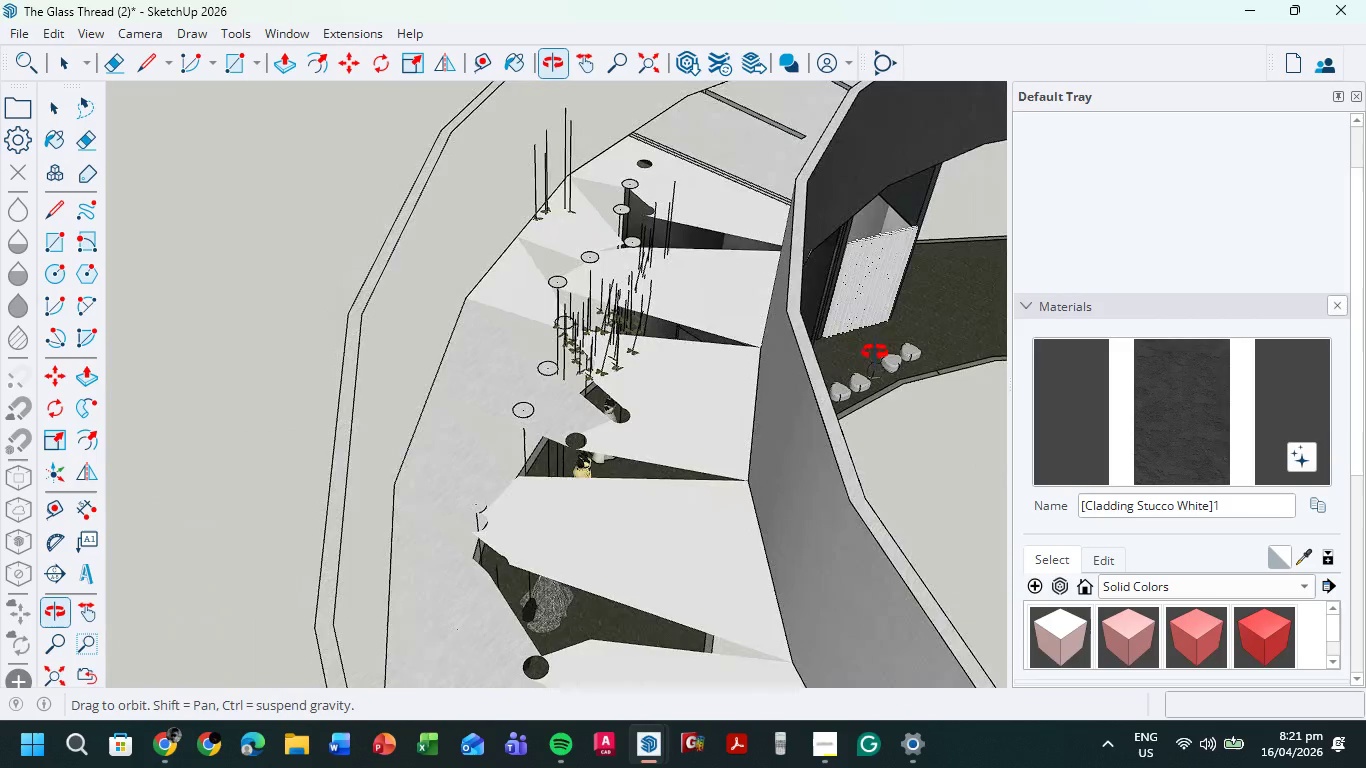 
scroll: coordinate [843, 343], scroll_direction: down, amount: 5.0
 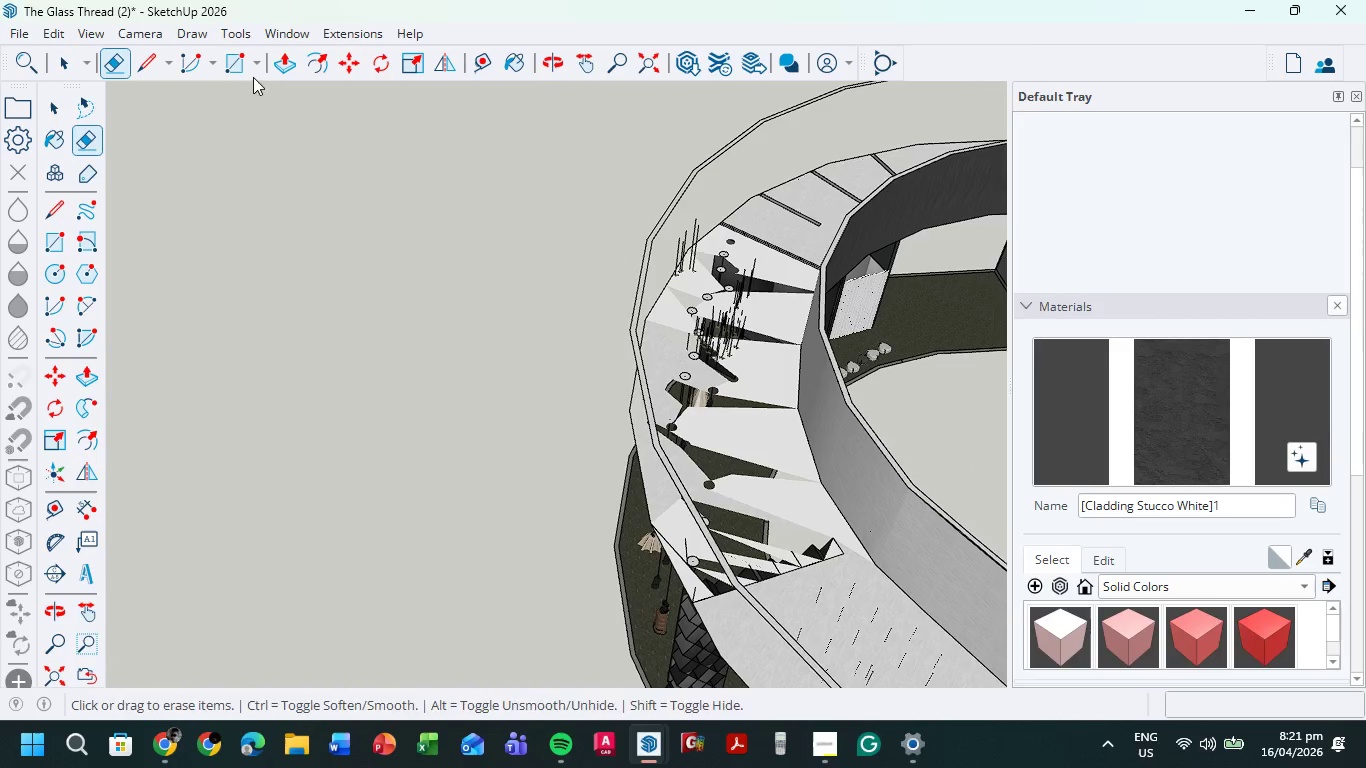 
left_click([241, 68])
 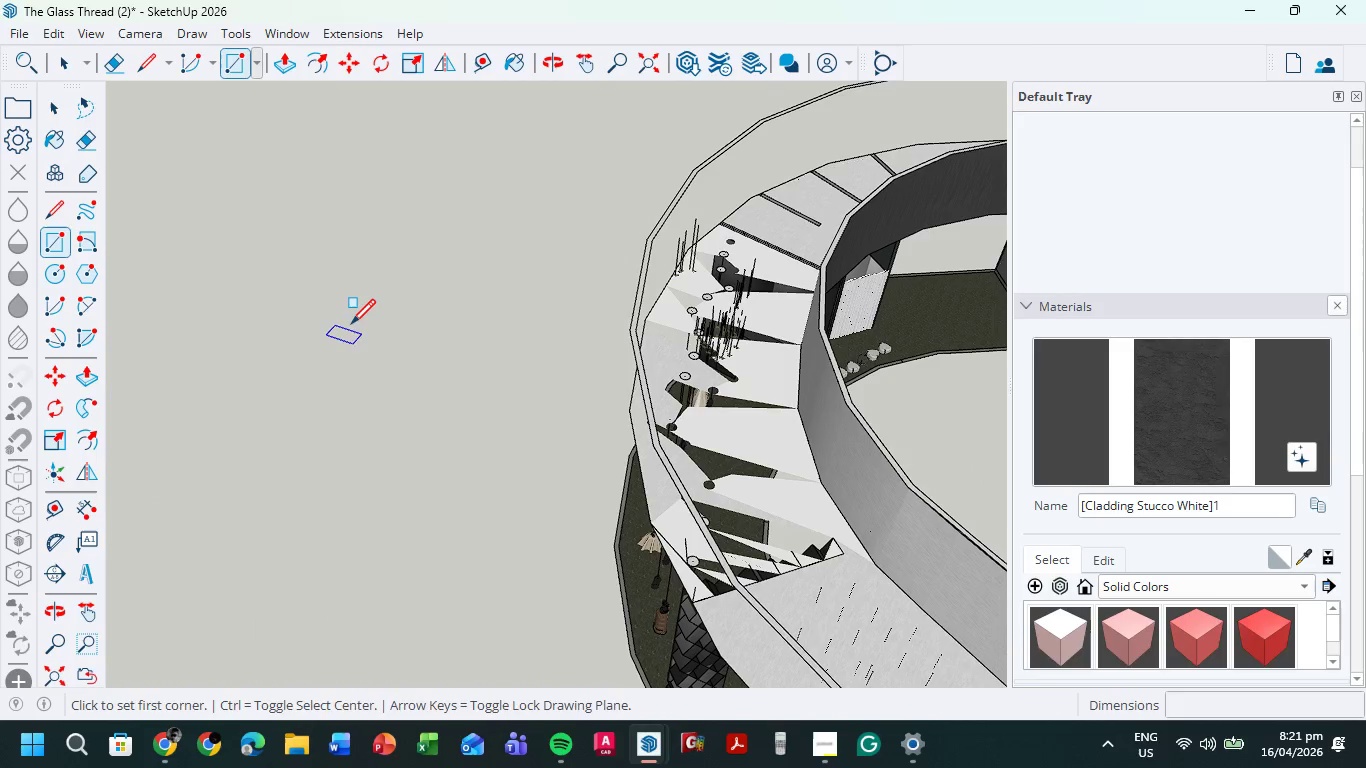 
left_click([351, 326])
 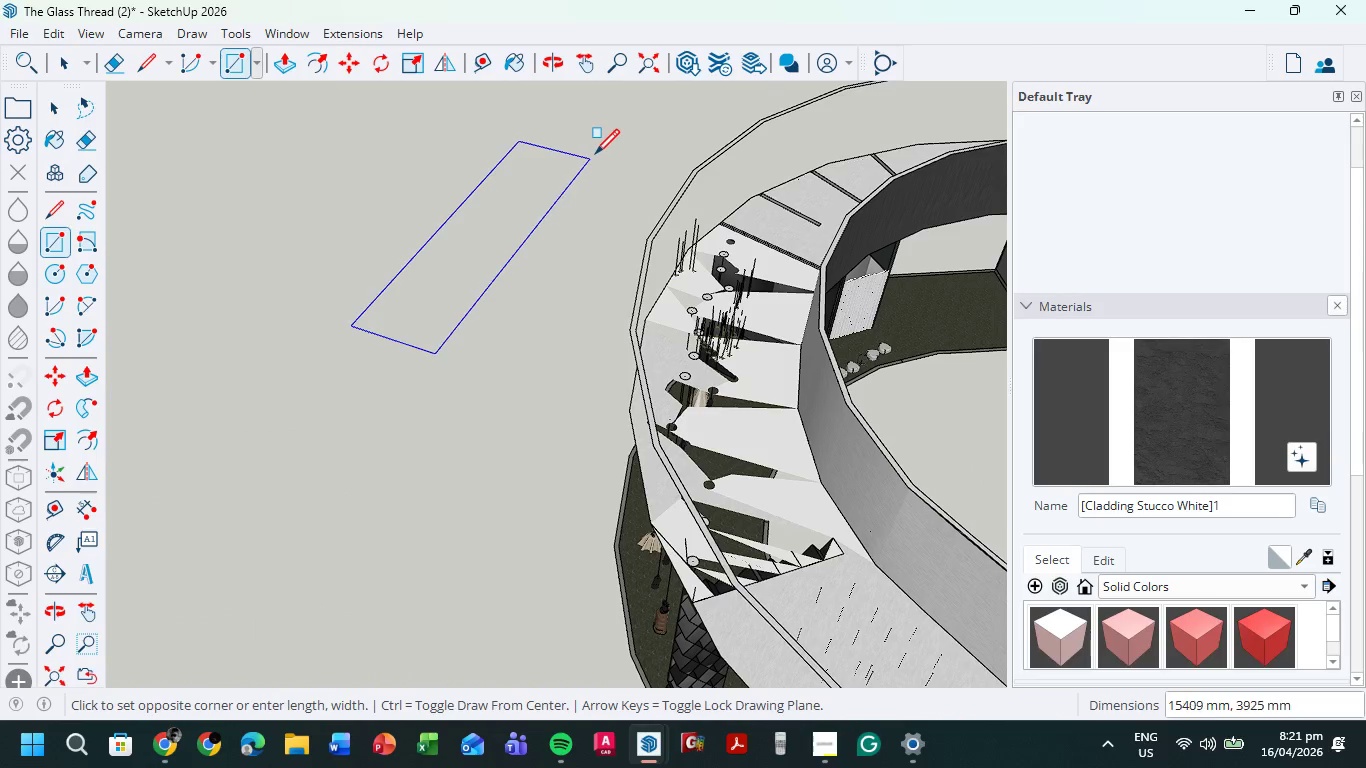 
left_click([600, 158])
 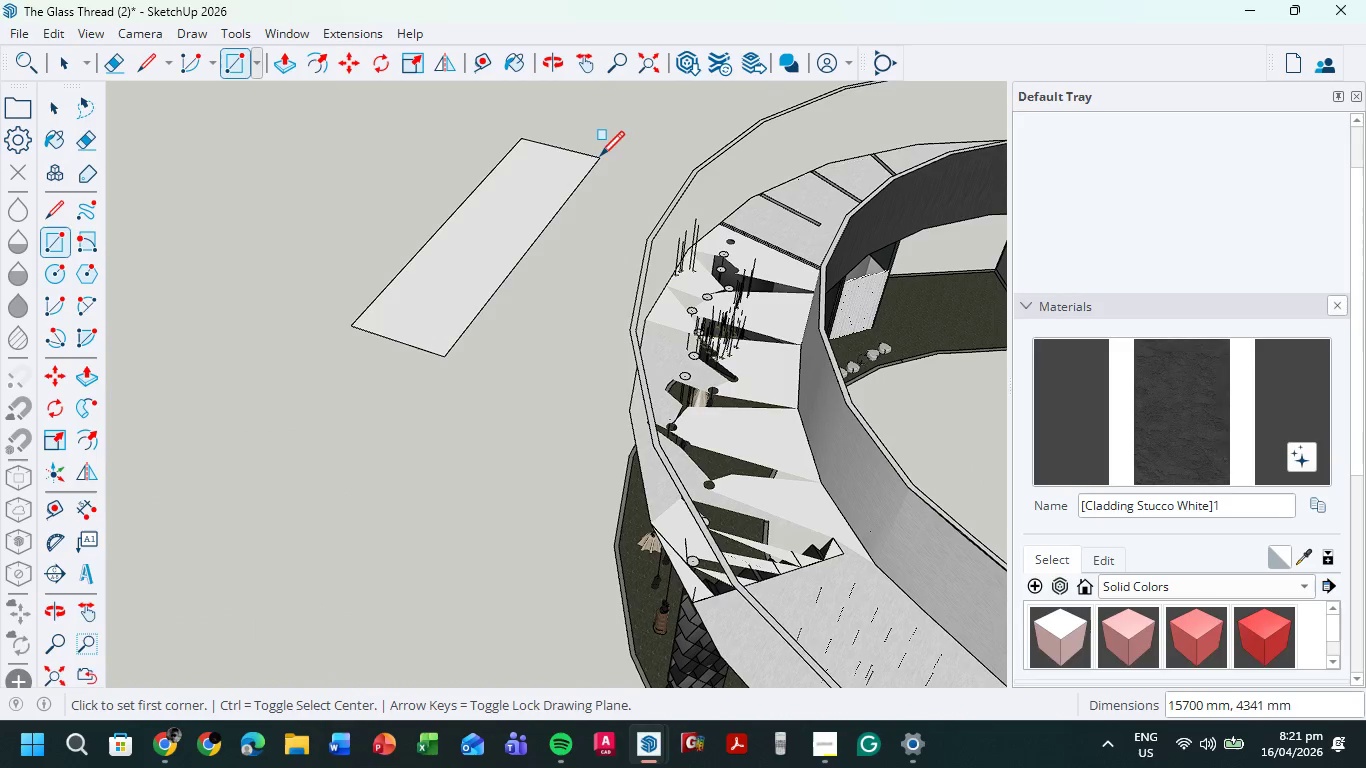 
key(P)
 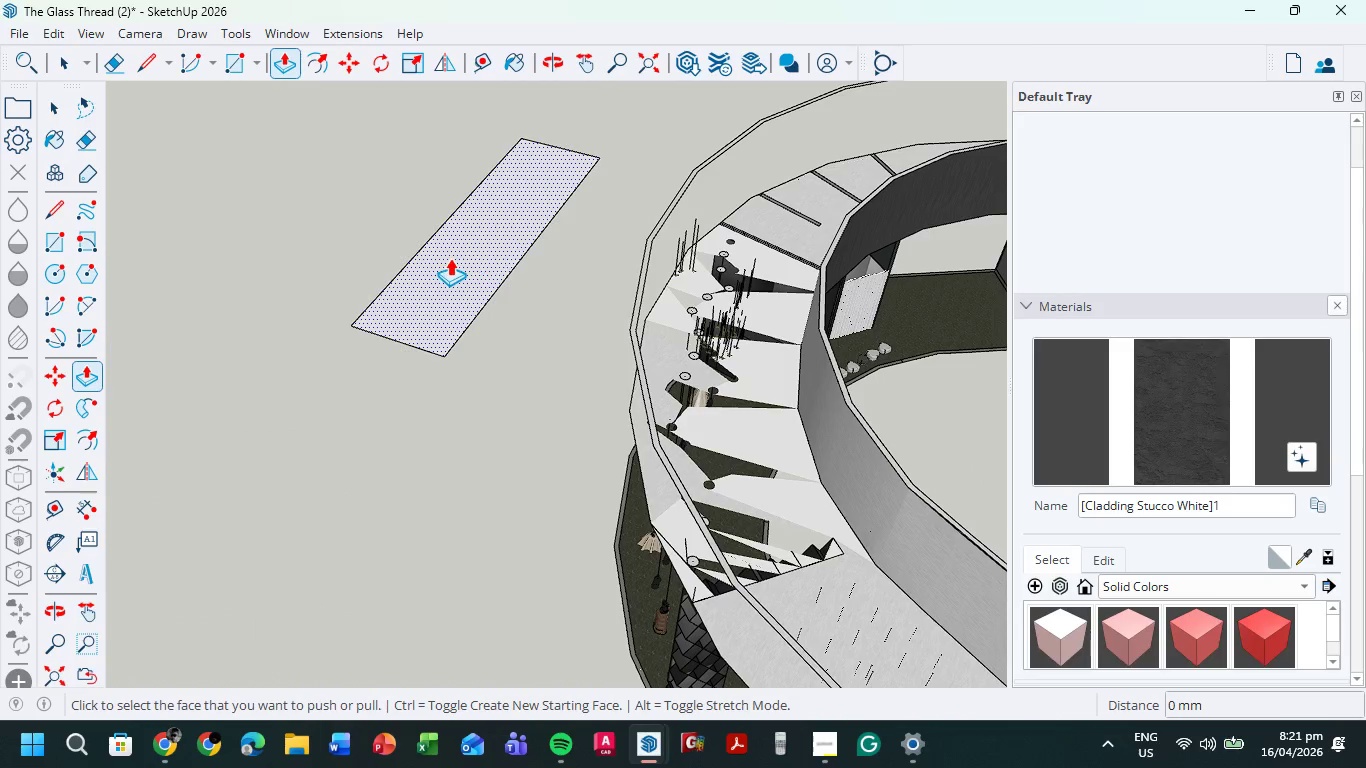 
left_click([450, 258])
 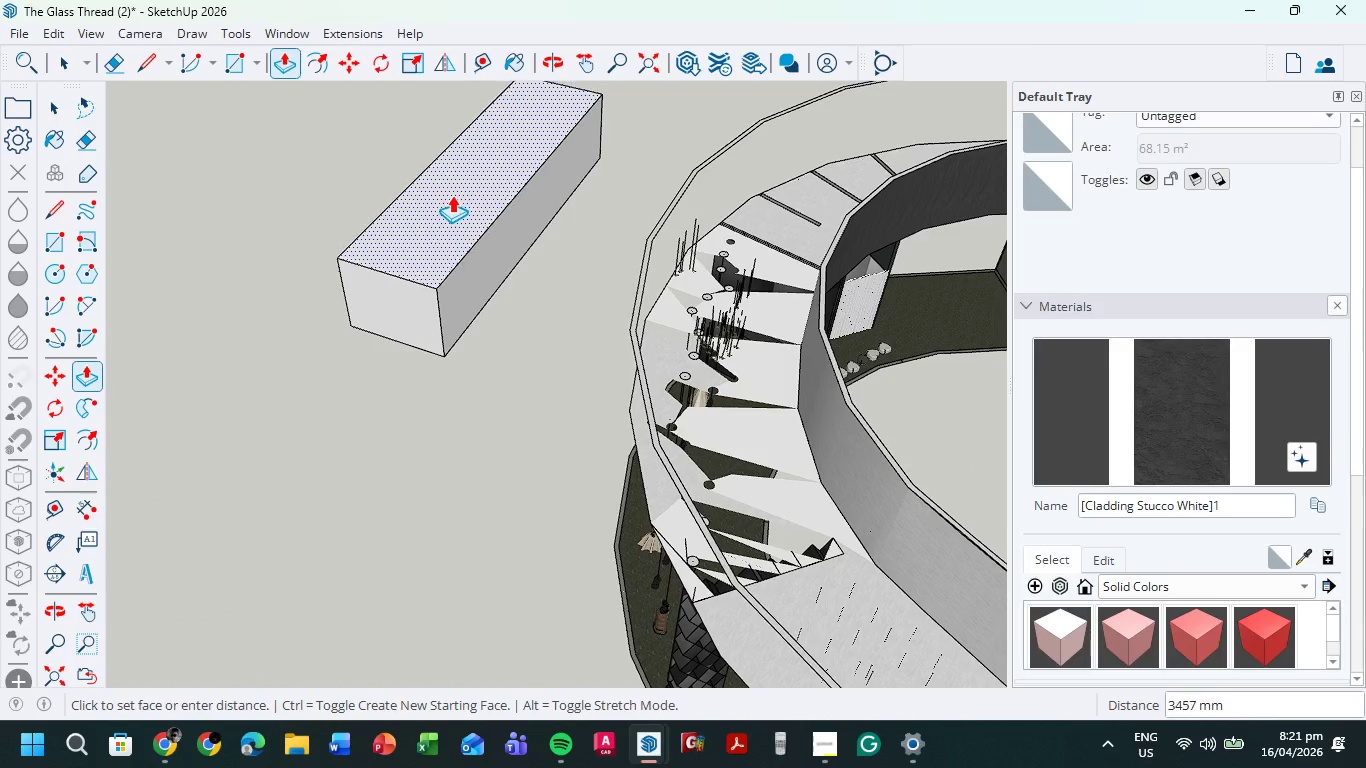 
left_click([452, 199])
 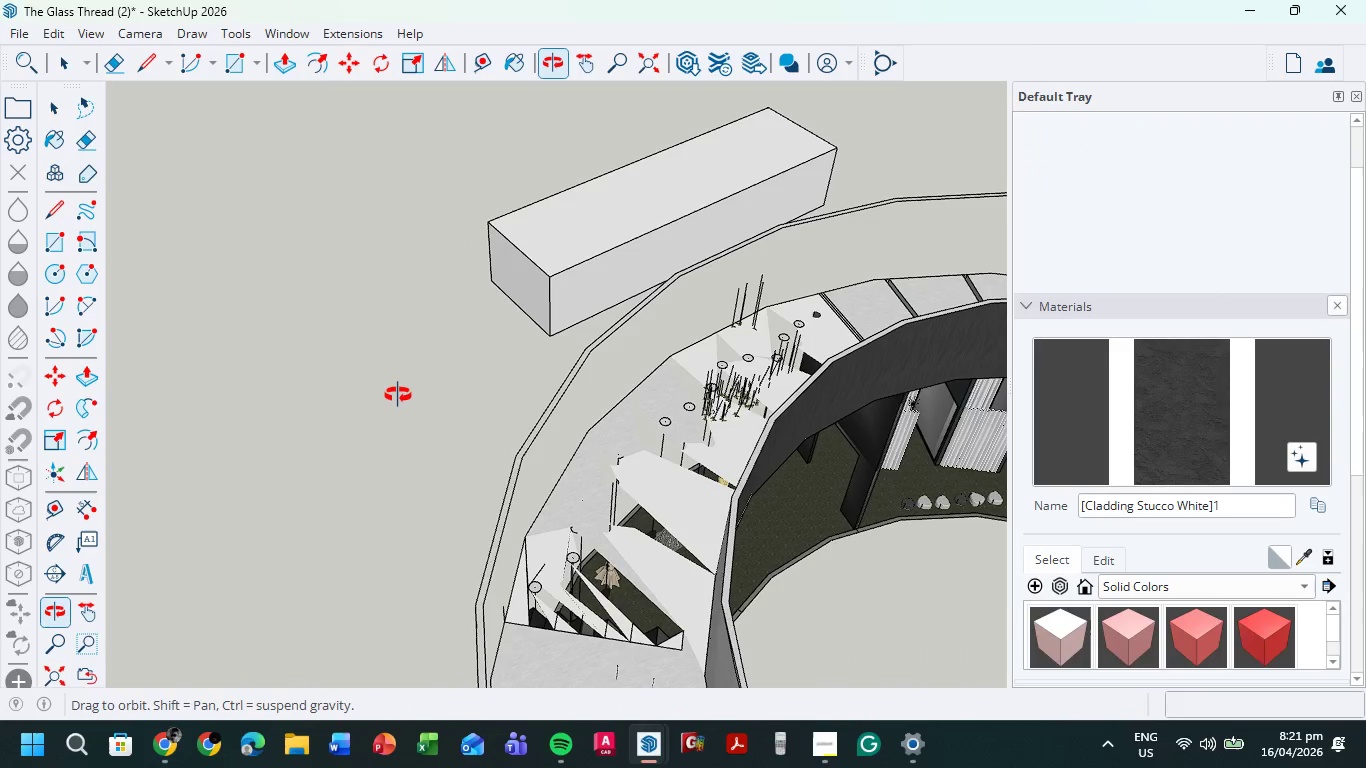 
key(M)
 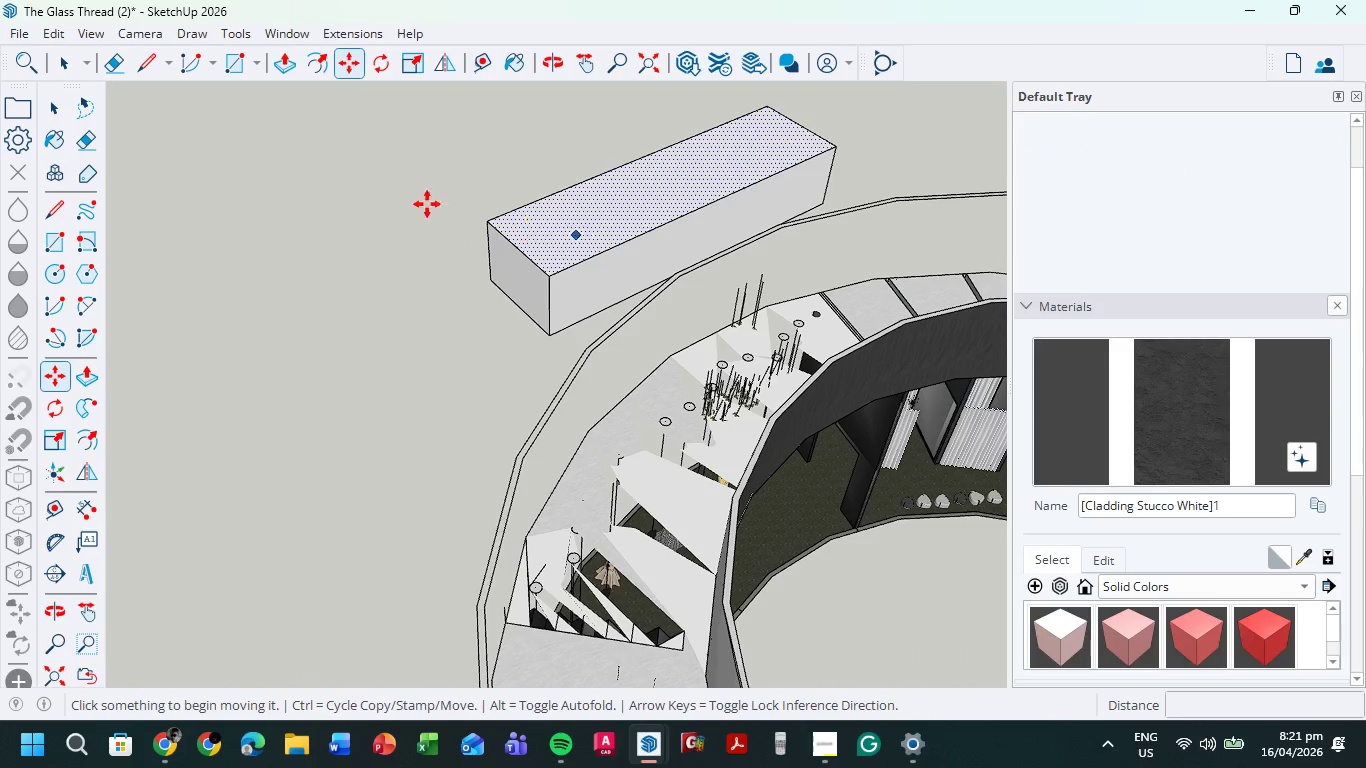 
scroll: coordinate [369, 207], scroll_direction: down, amount: 2.0
 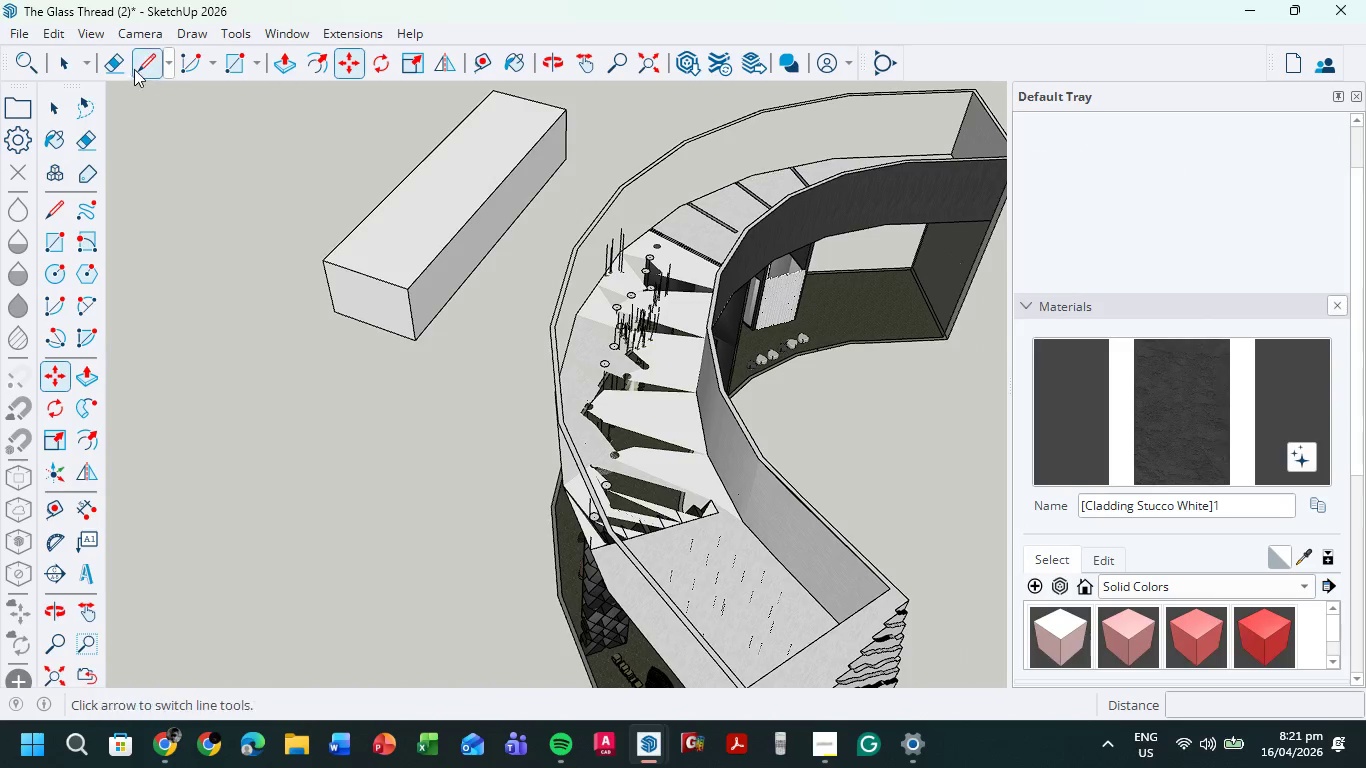 
left_click([70, 59])
 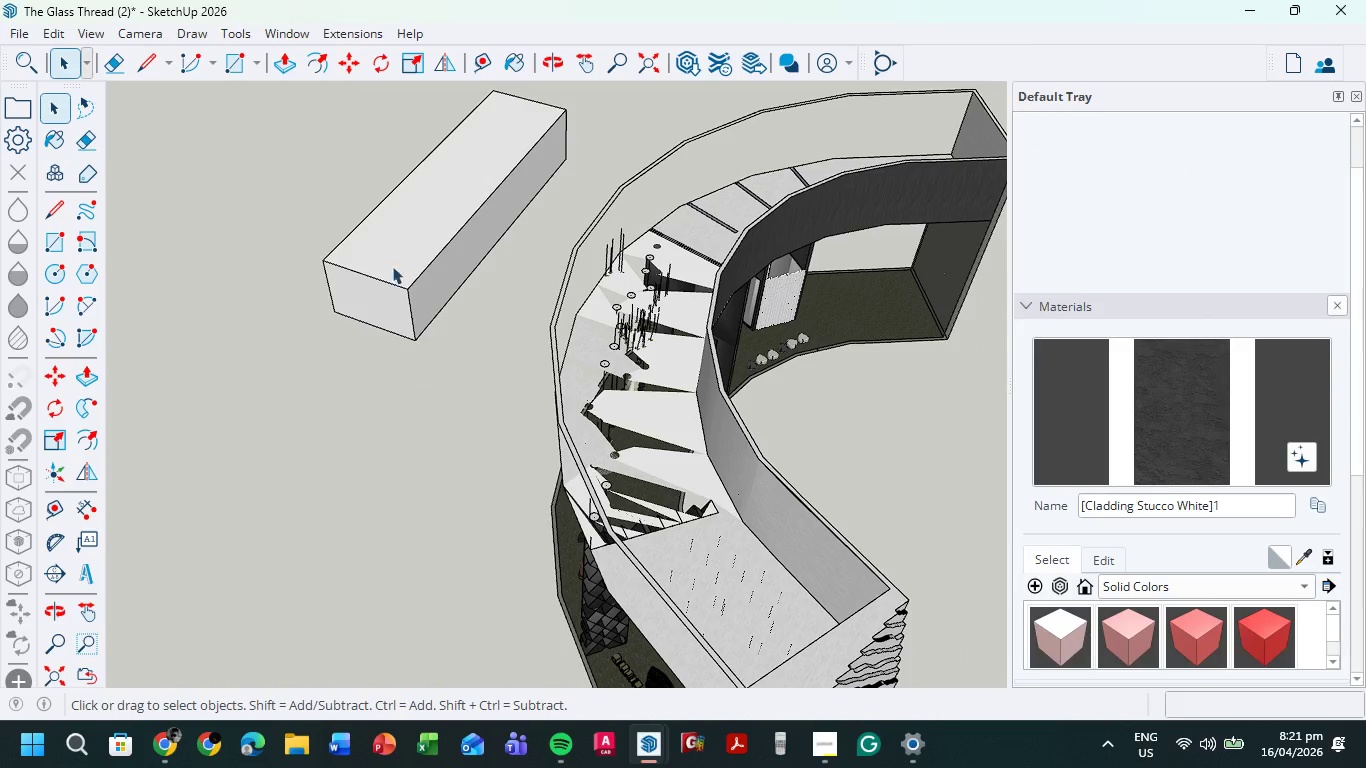 
scroll: coordinate [369, 210], scroll_direction: down, amount: 1.0
 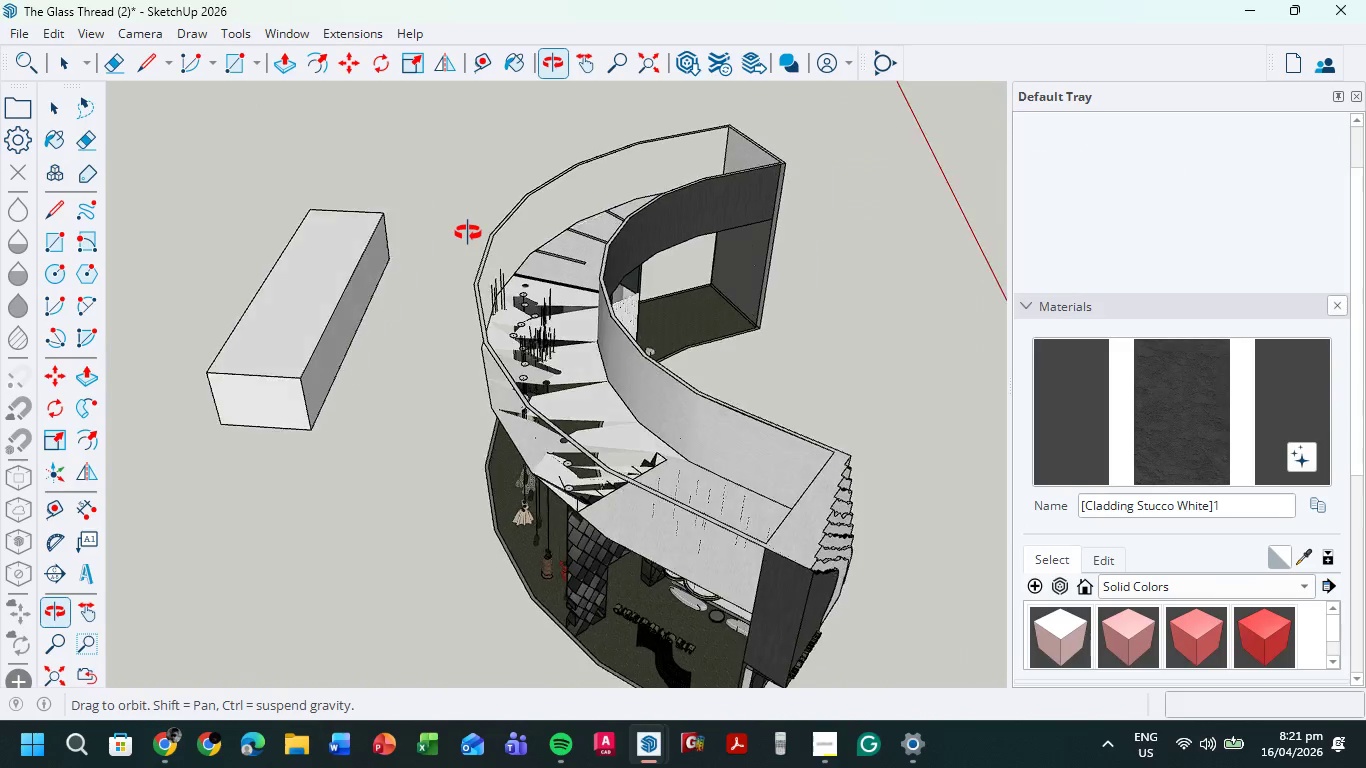 
left_click_drag(start_coordinate=[448, 124], to_coordinate=[167, 479])
 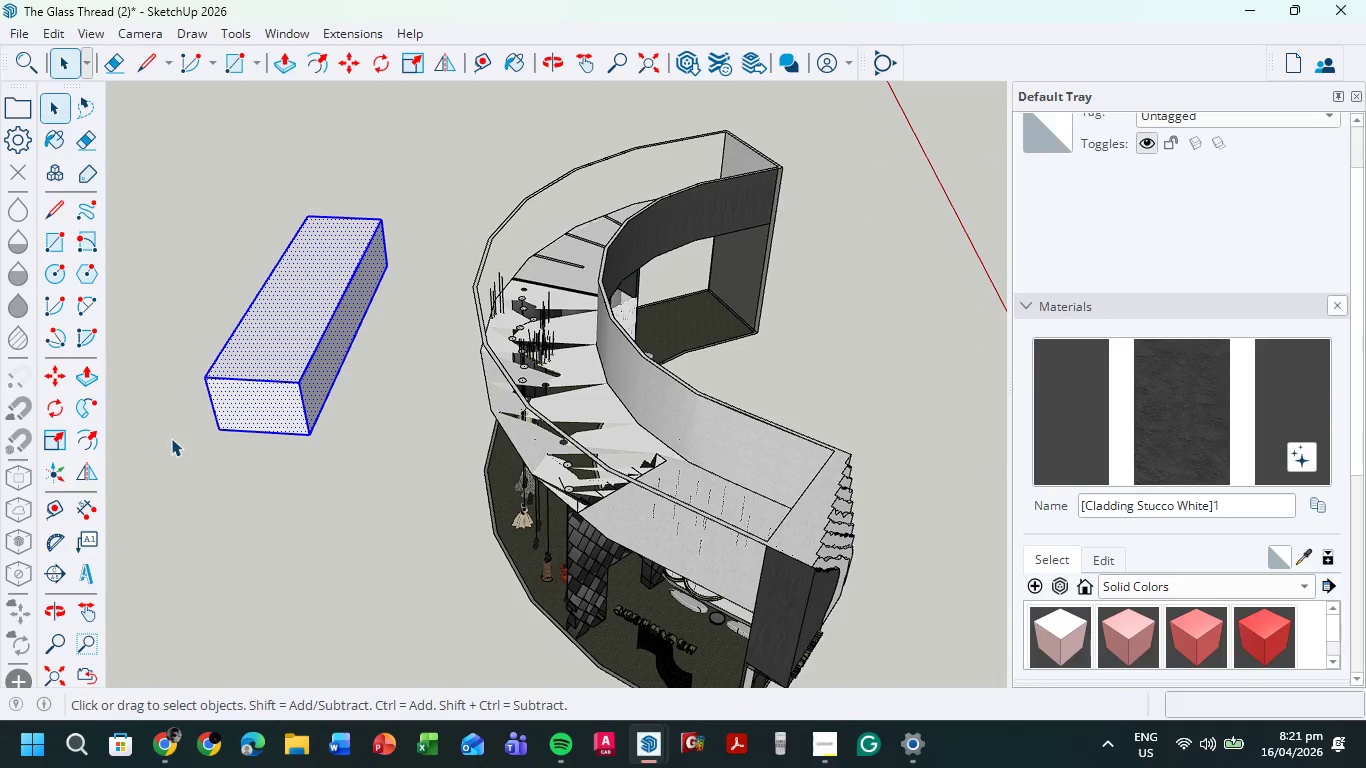 
scroll: coordinate [195, 268], scroll_direction: up, amount: 2.0
 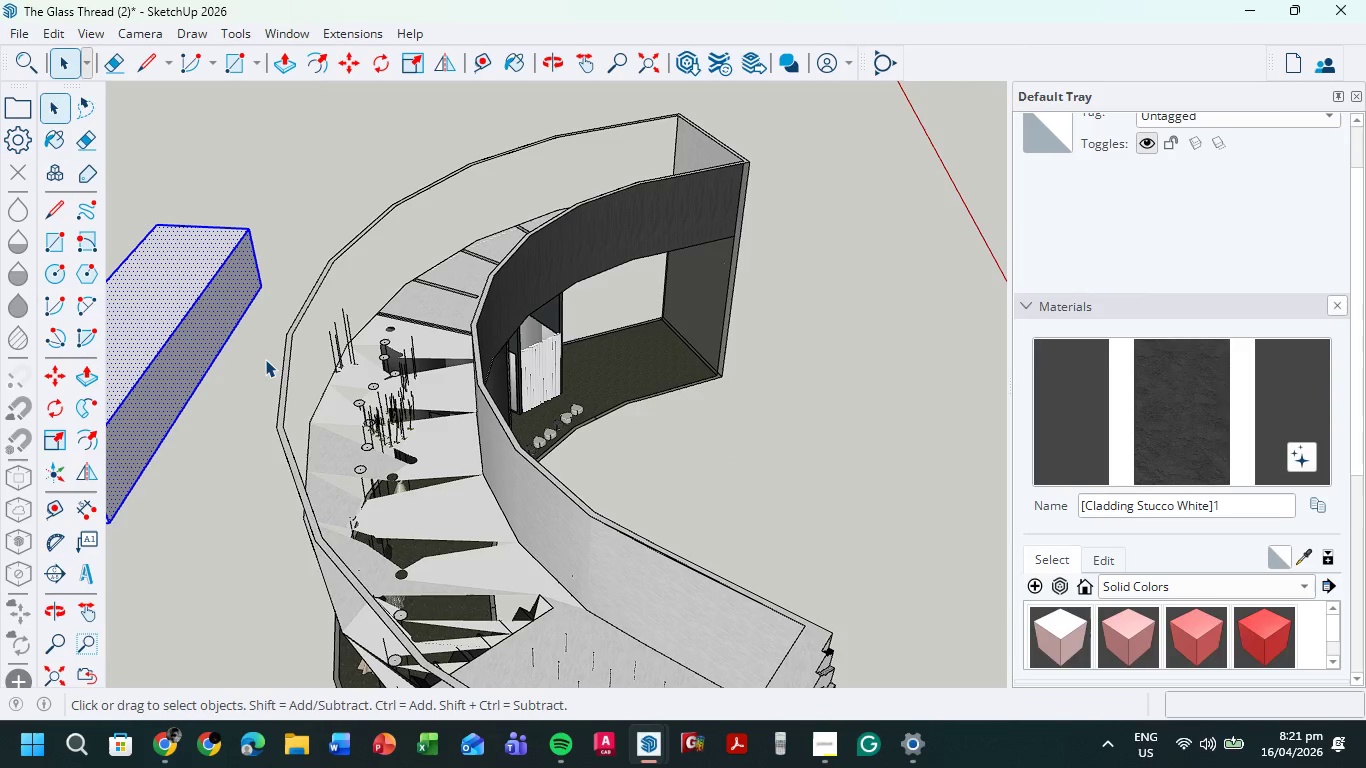 
hold_key(key=ShiftLeft, duration=0.36)
 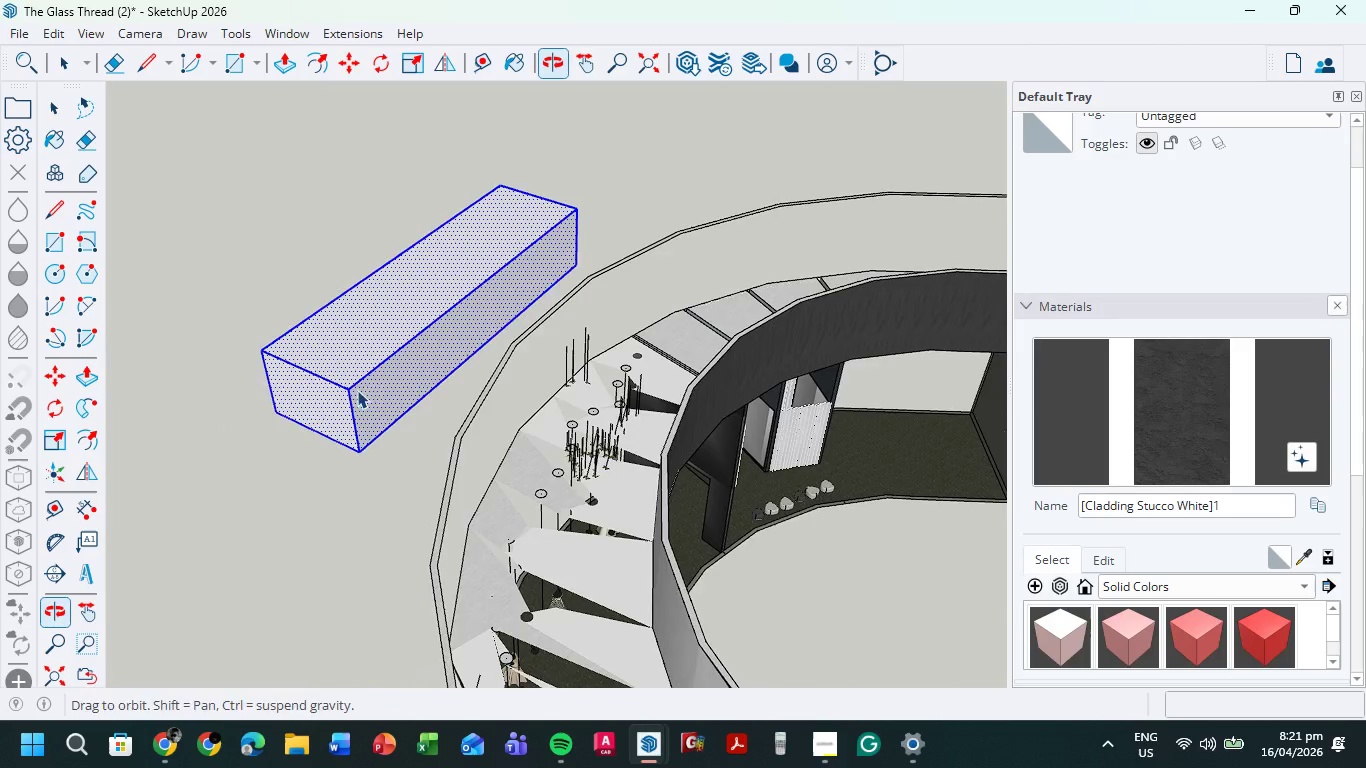 
key(M)
 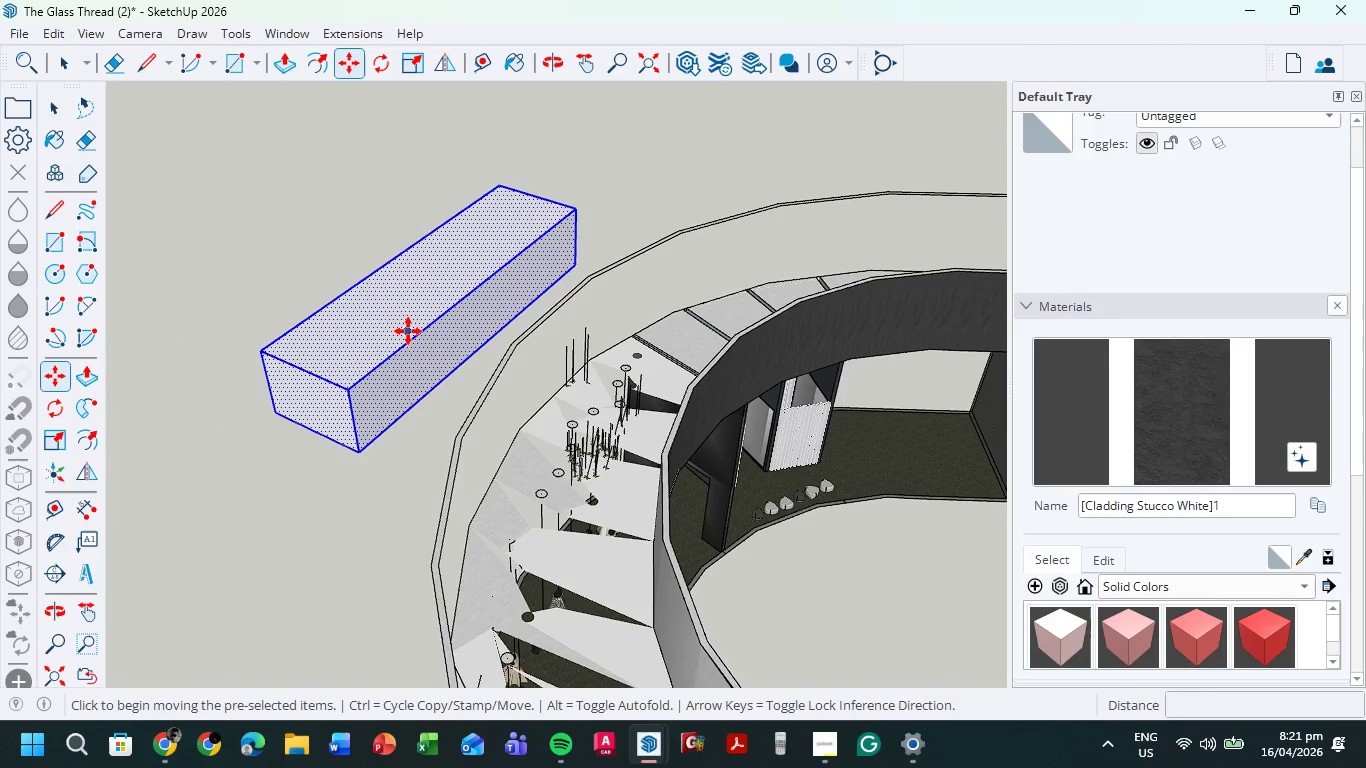 
left_click([408, 330])
 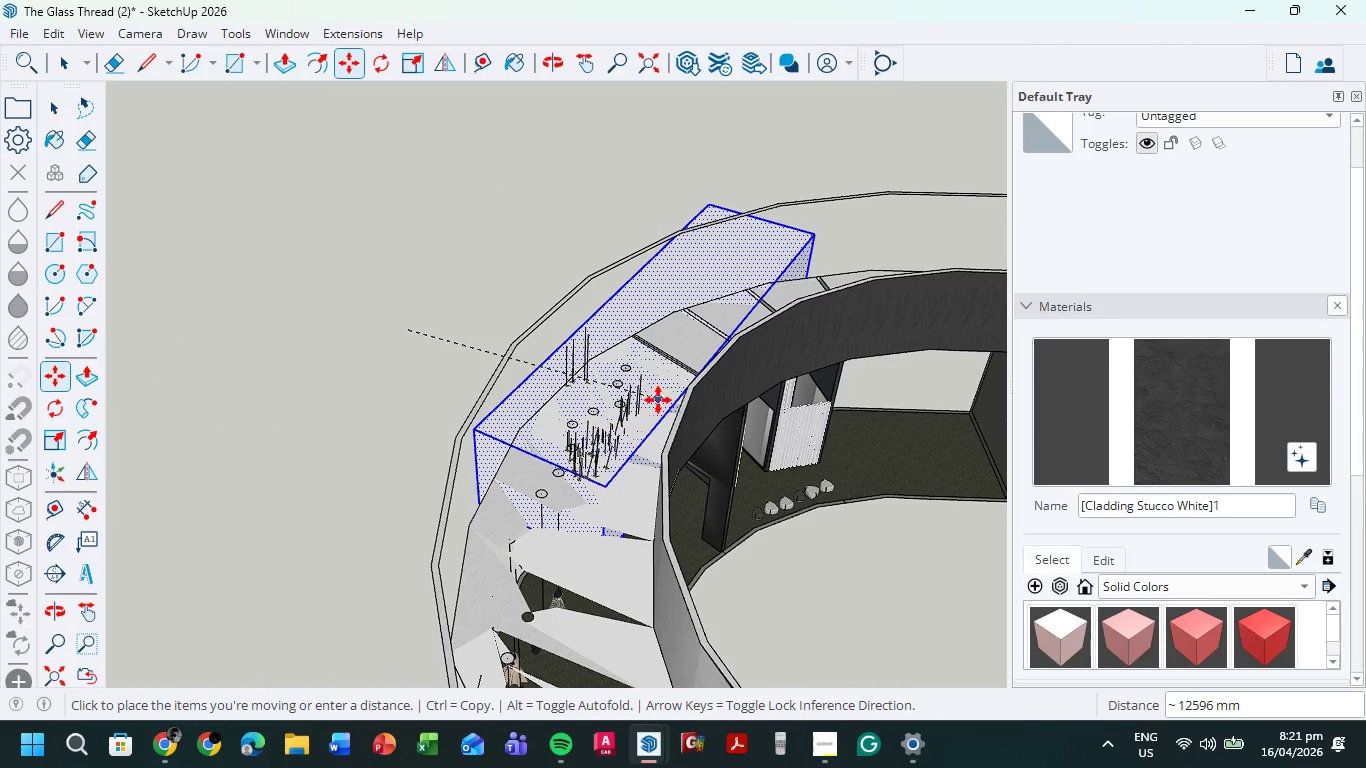 
left_click([656, 411])
 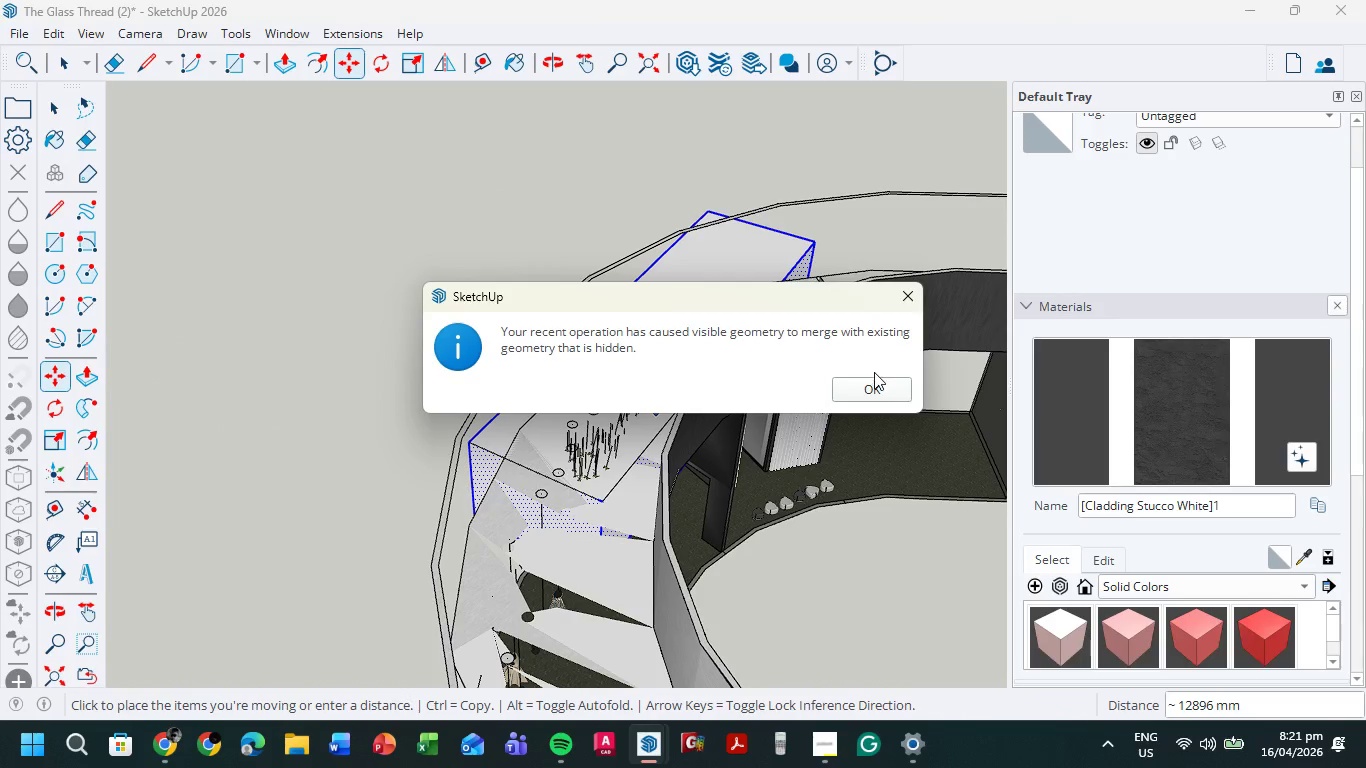 
left_click([867, 396])
 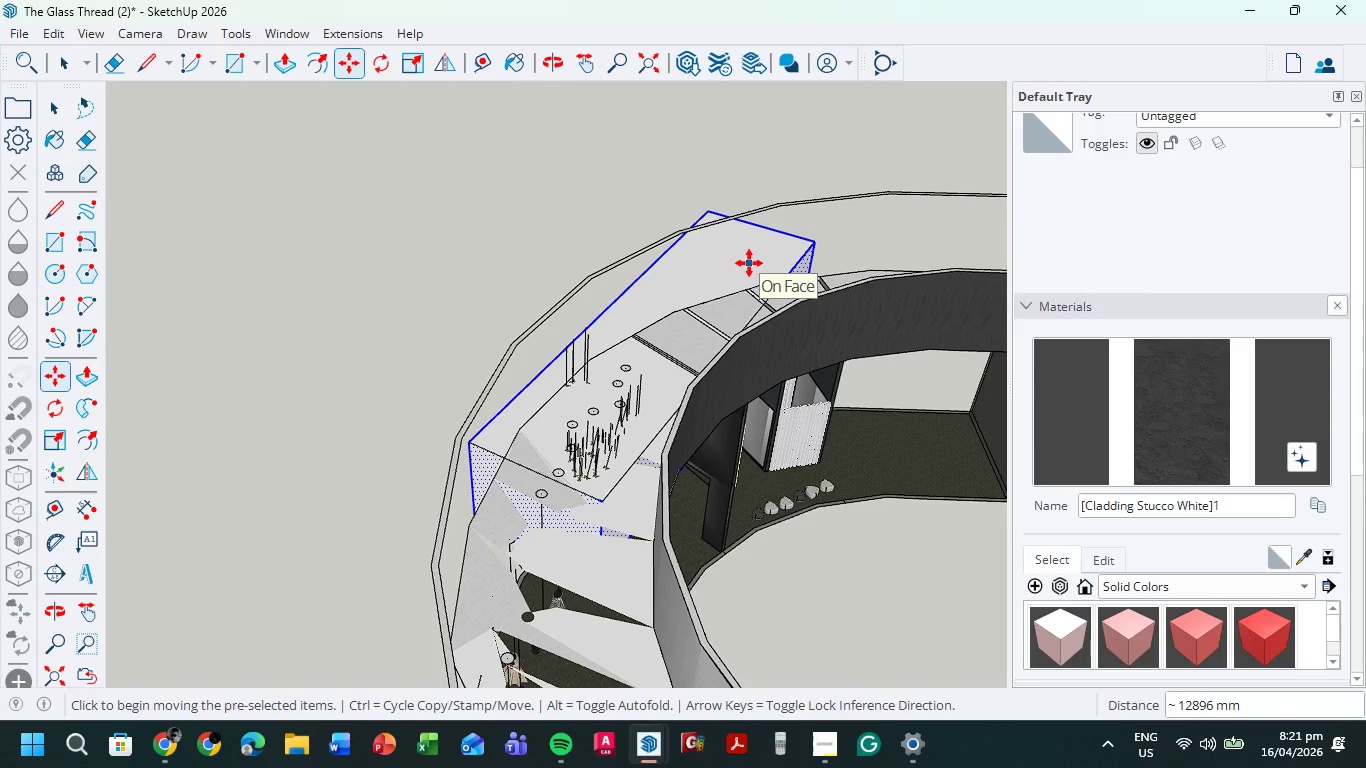 
key(S)
 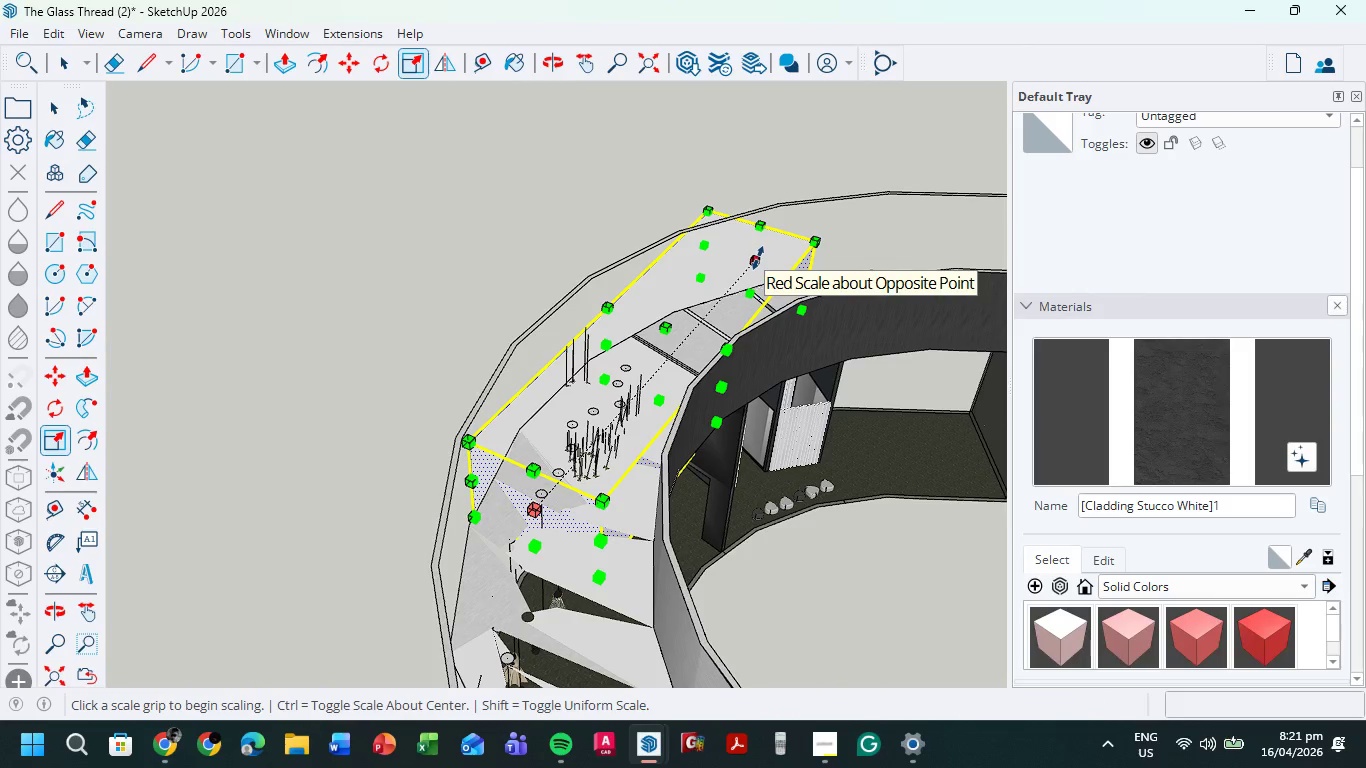 
left_click([758, 258])
 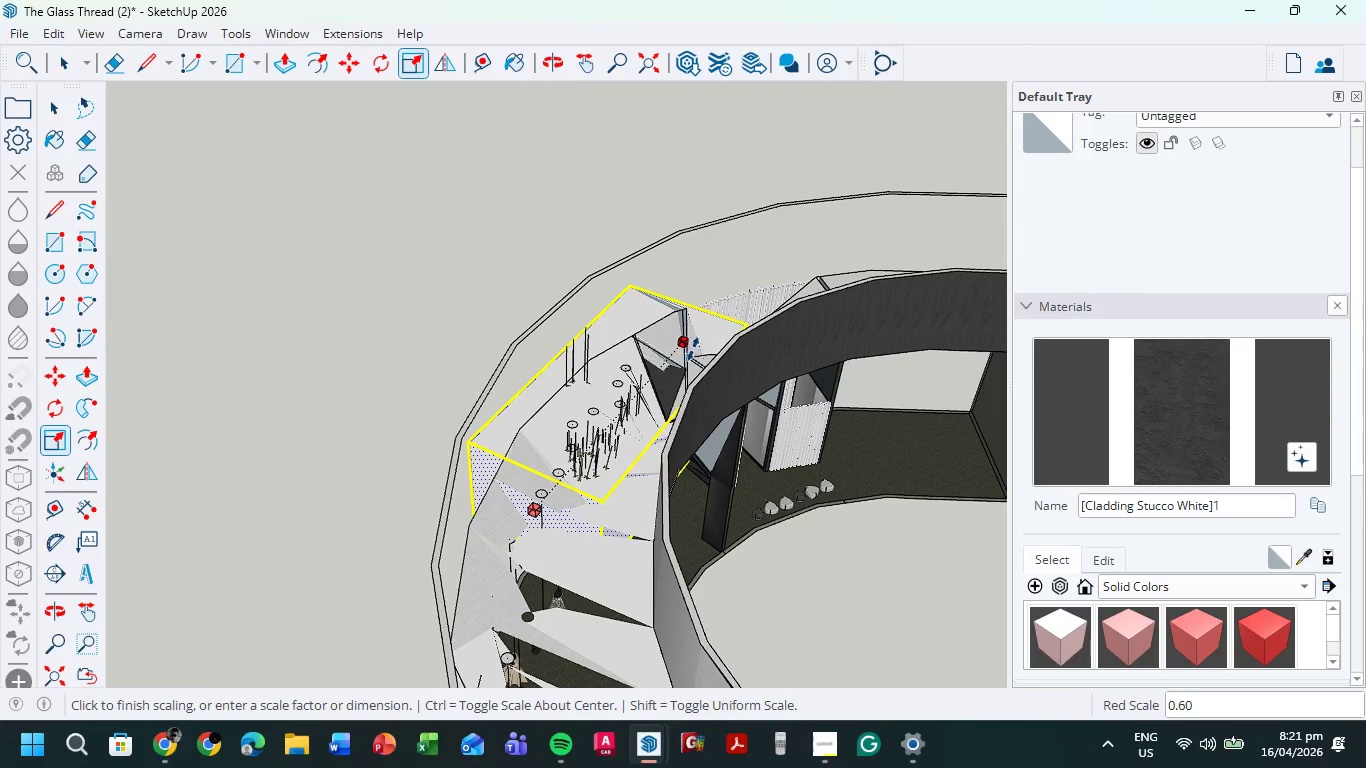 
key(Escape)
 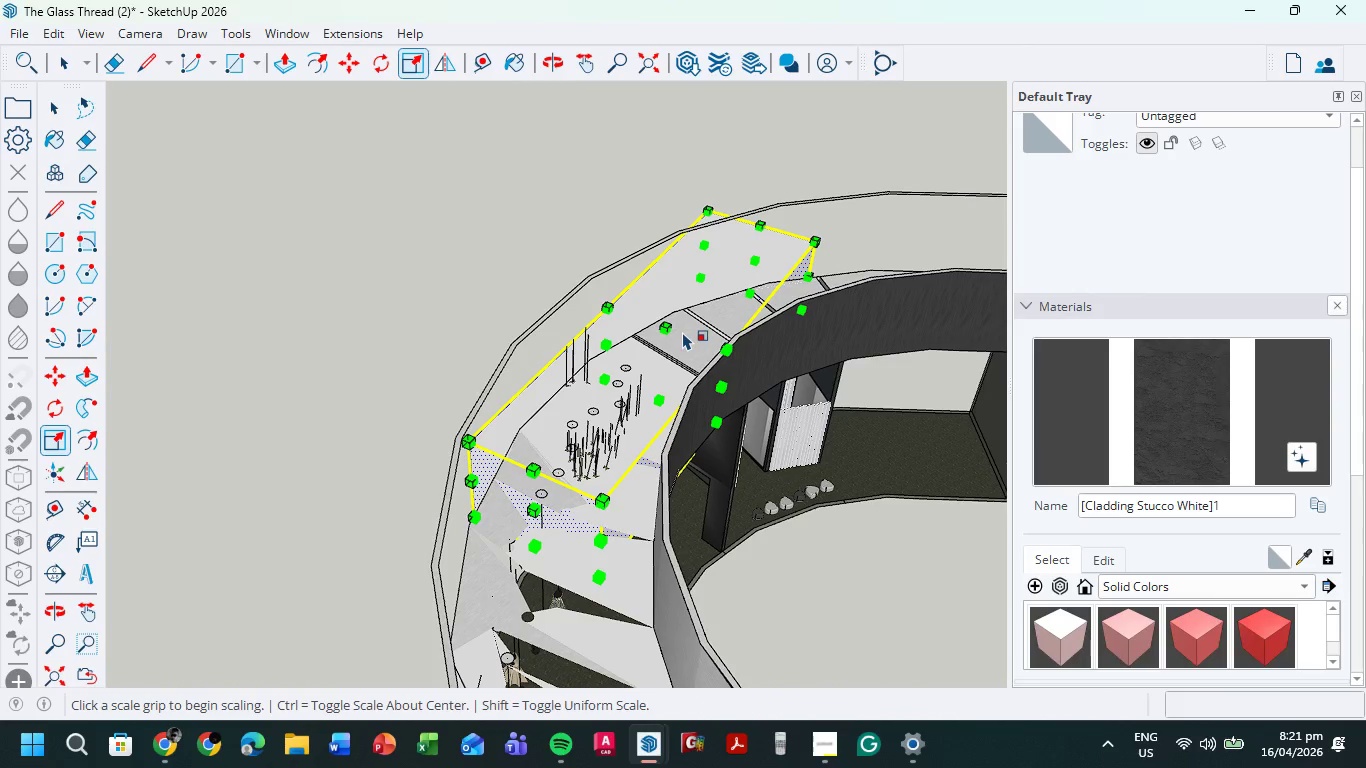 
key(M)
 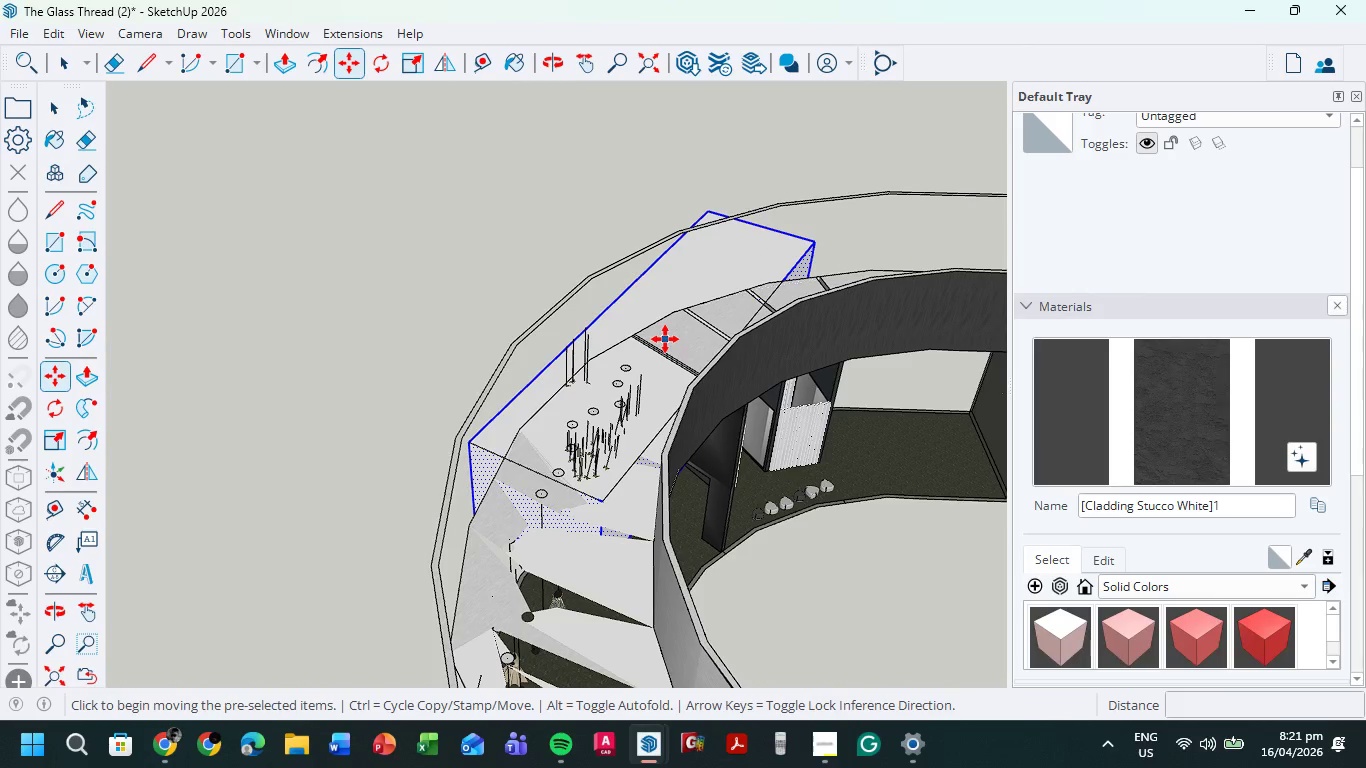 
left_click([665, 339])
 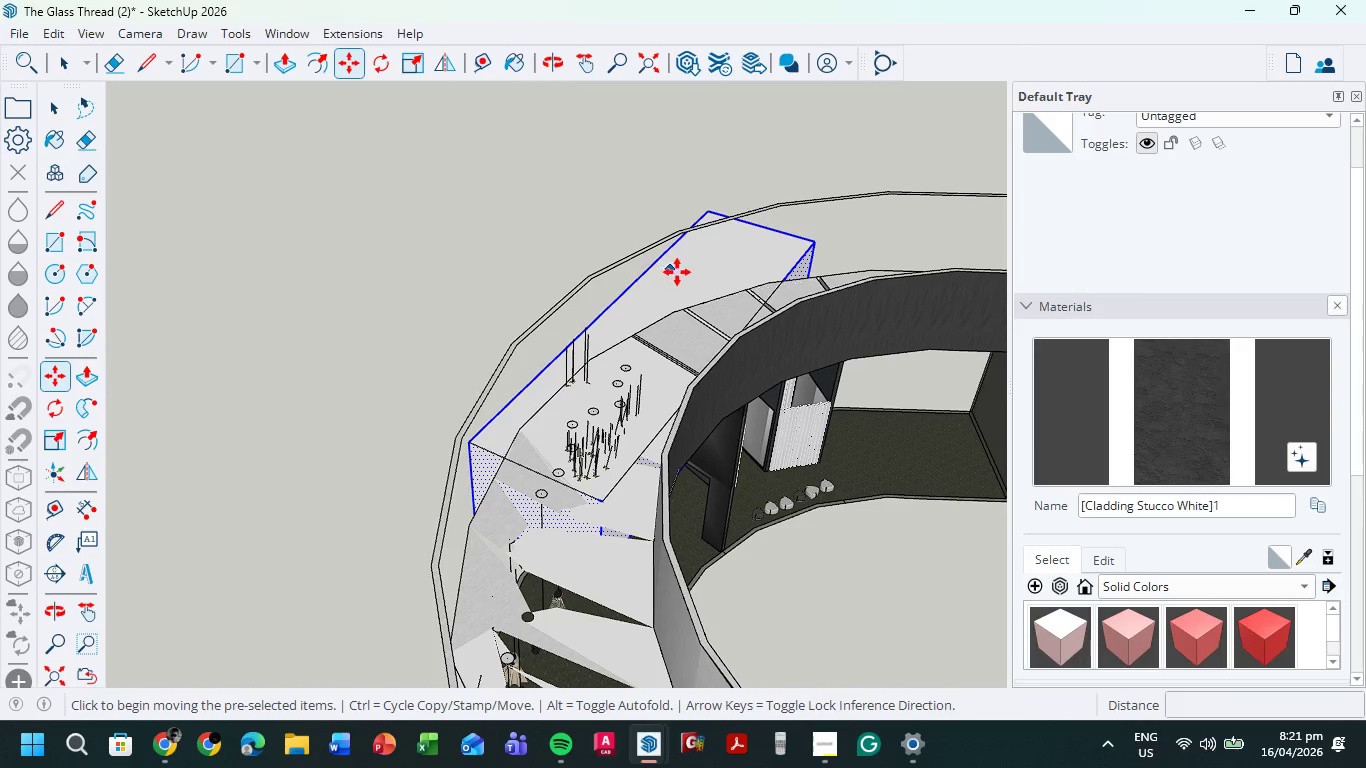 
left_click([684, 274])
 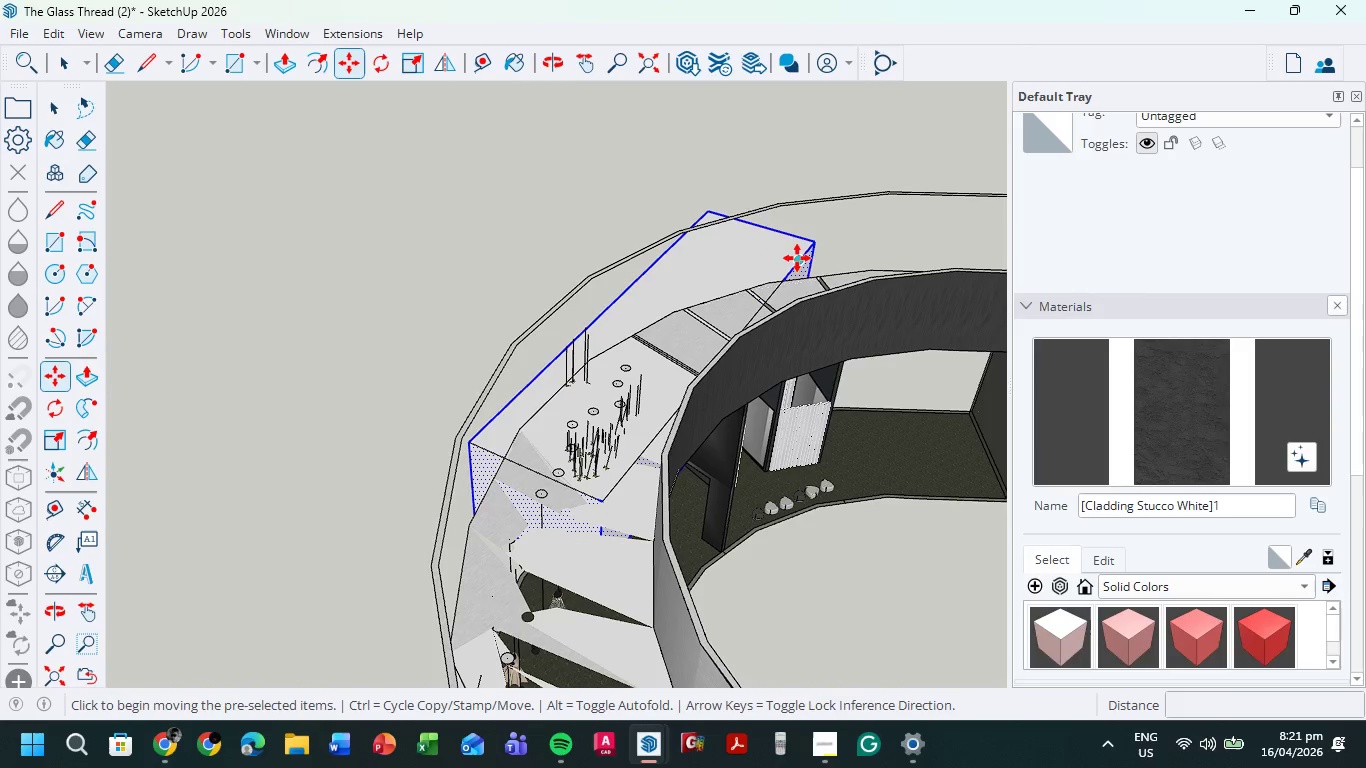 
left_click([799, 259])
 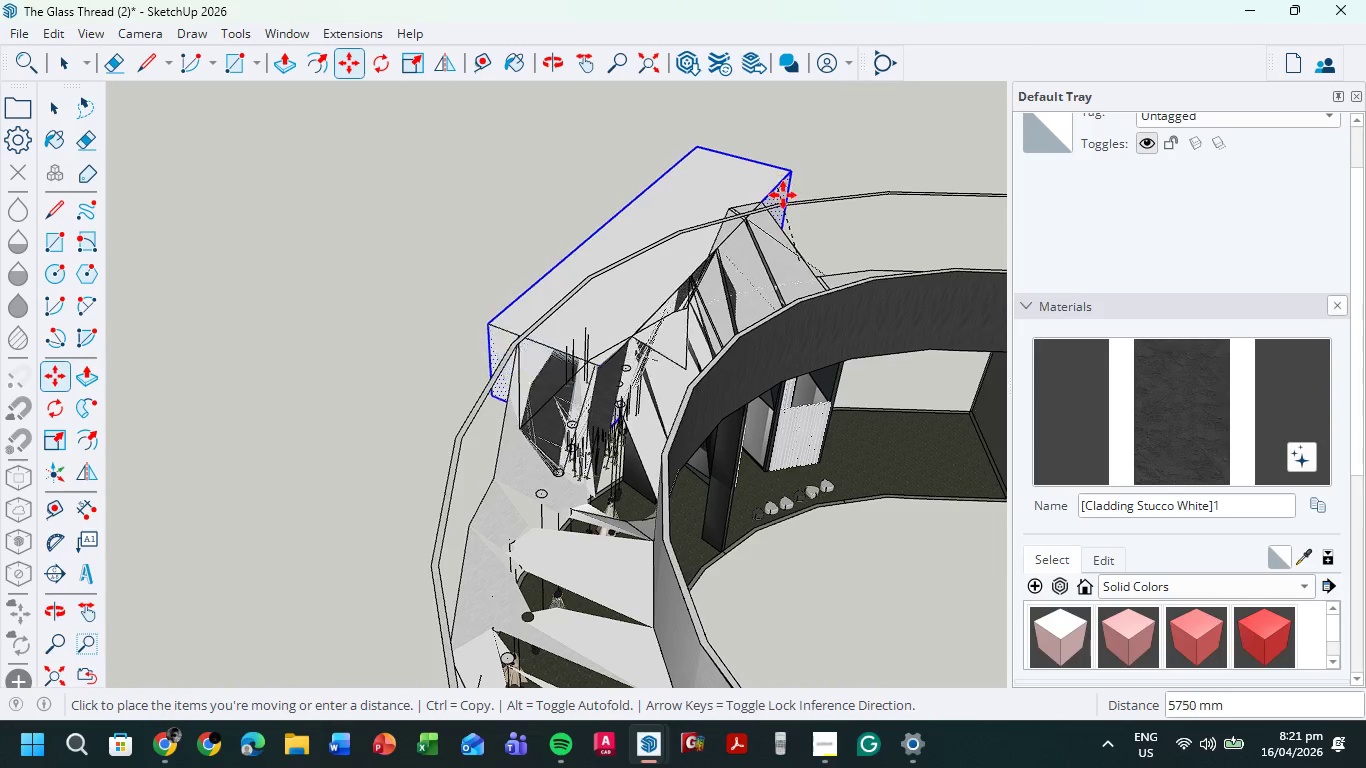 
key(Control+Z)
 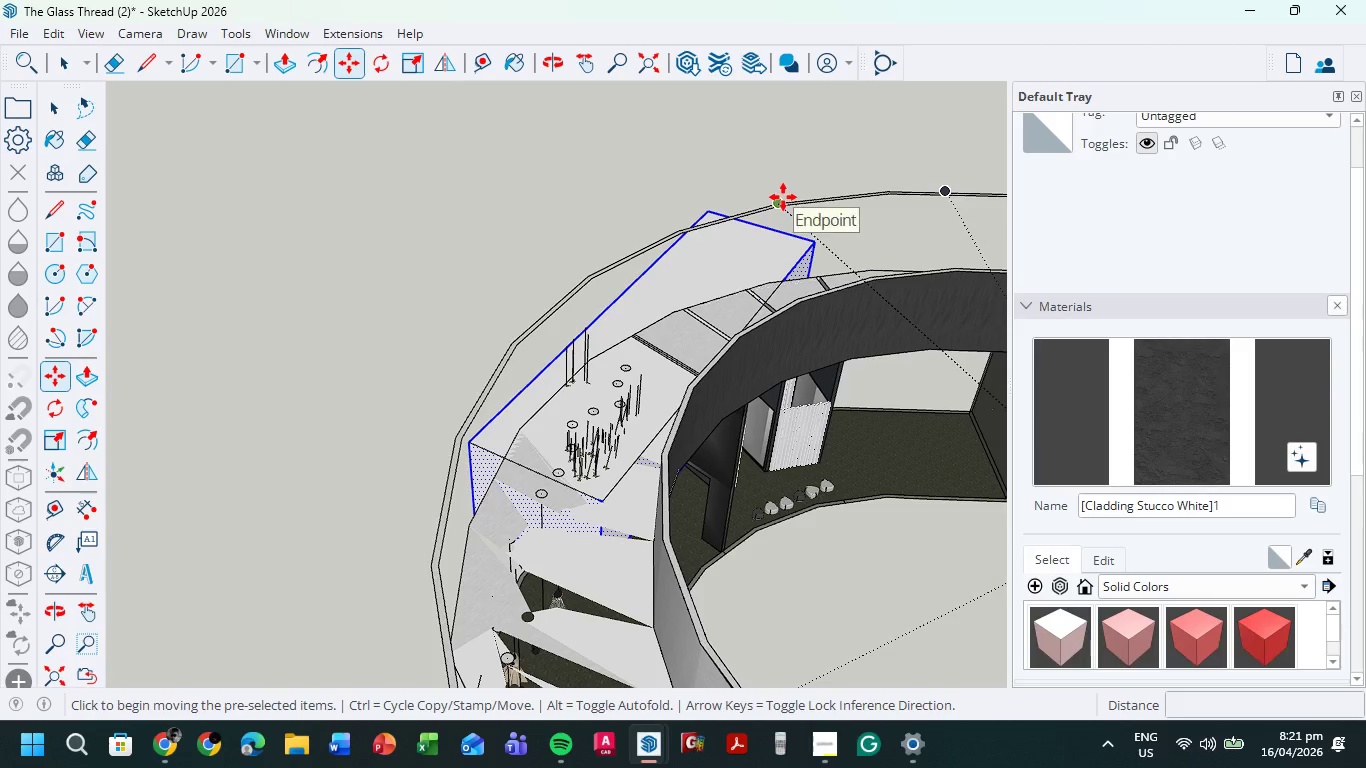 
key(Control+Z)
 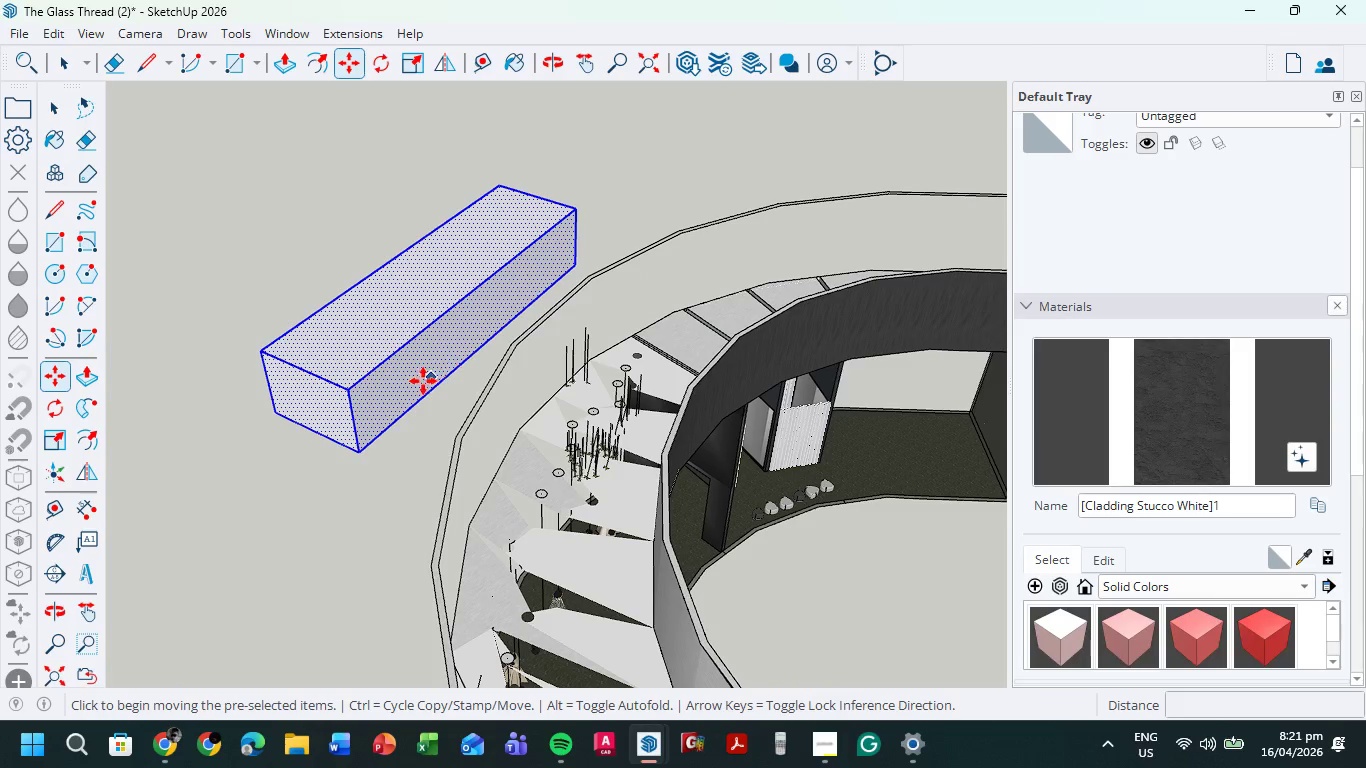 
key(S)
 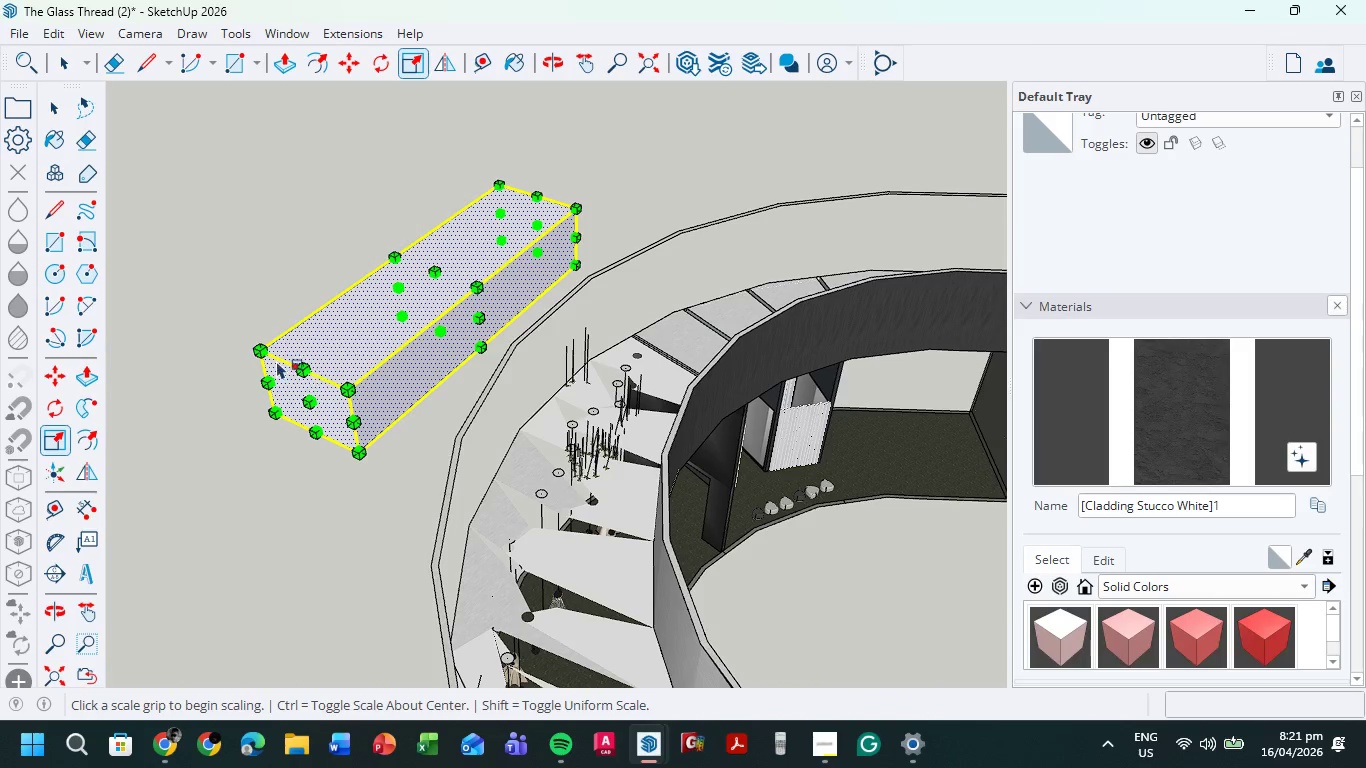 
left_click_drag(start_coordinate=[260, 350], to_coordinate=[398, 356])
 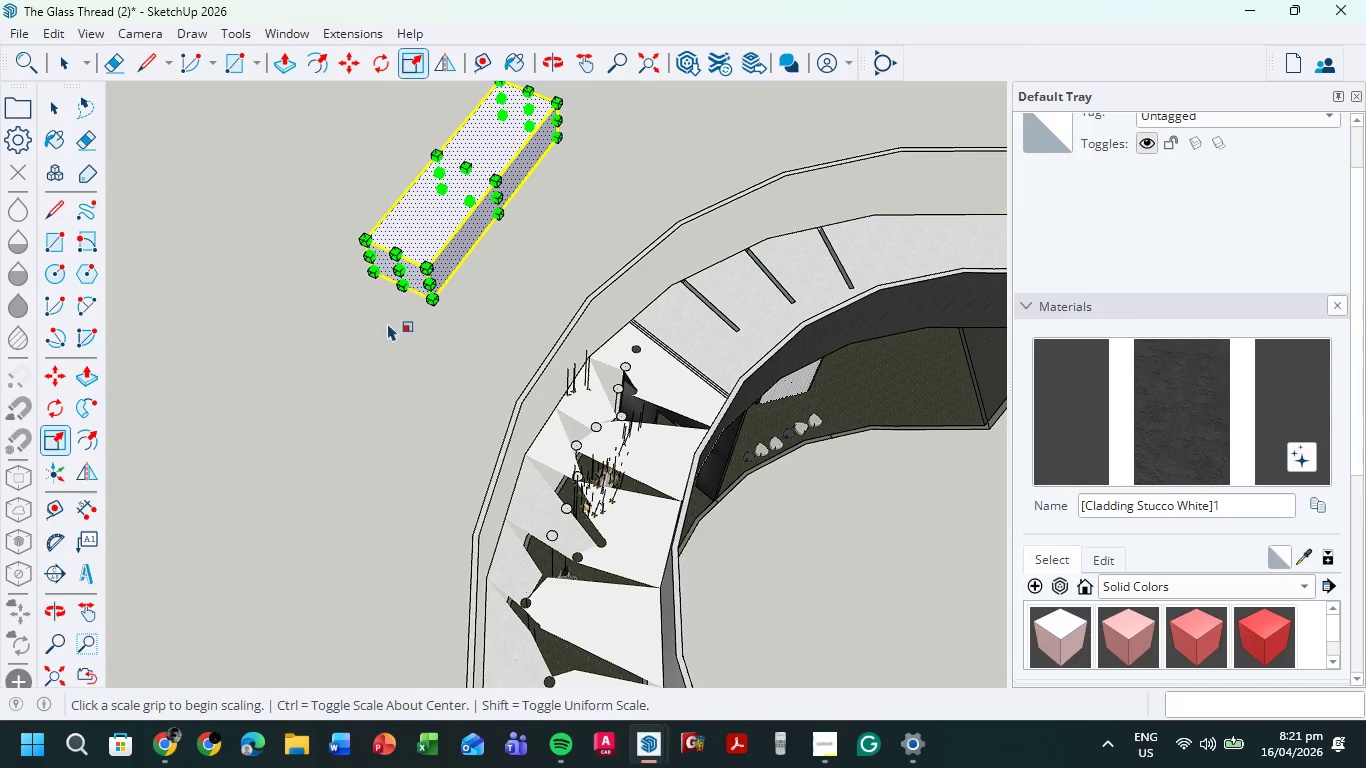 
wait(6.48)
 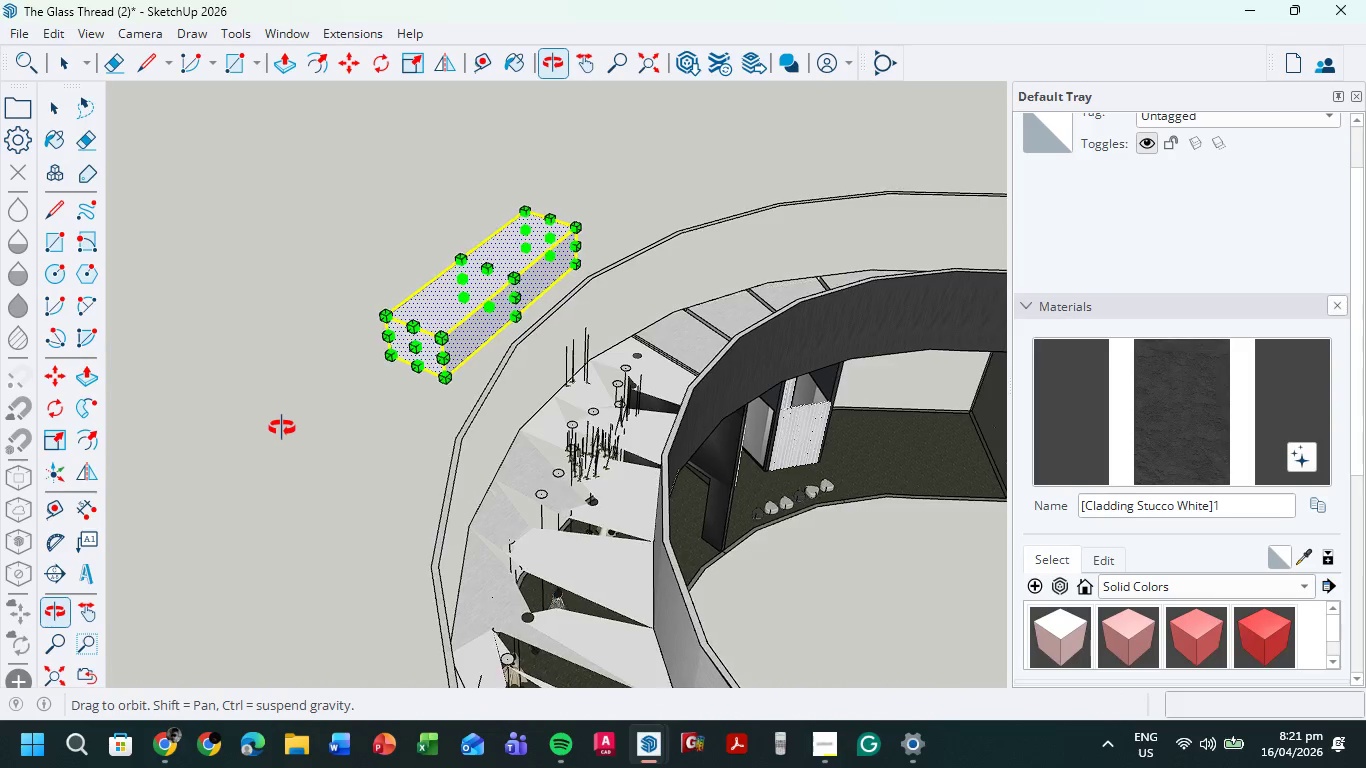 
key(M)
 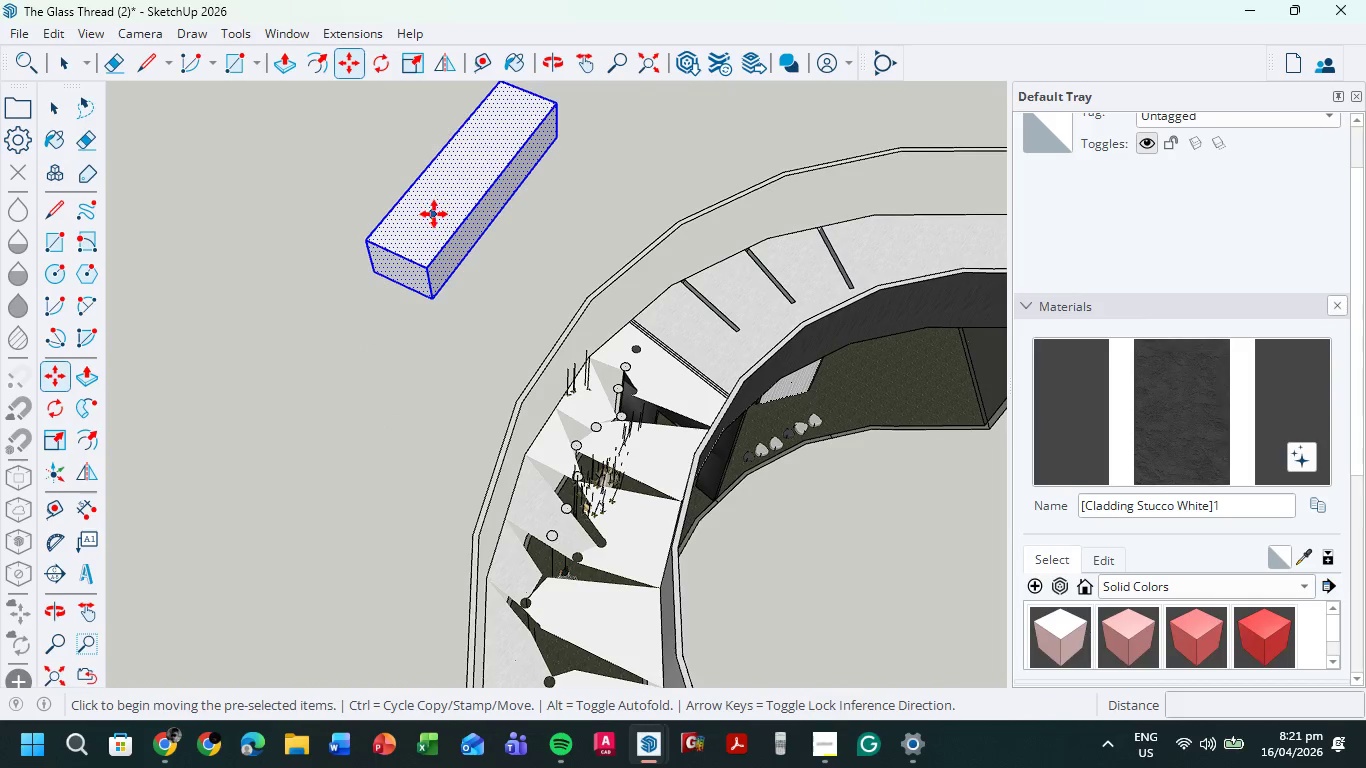 
left_click([434, 214])
 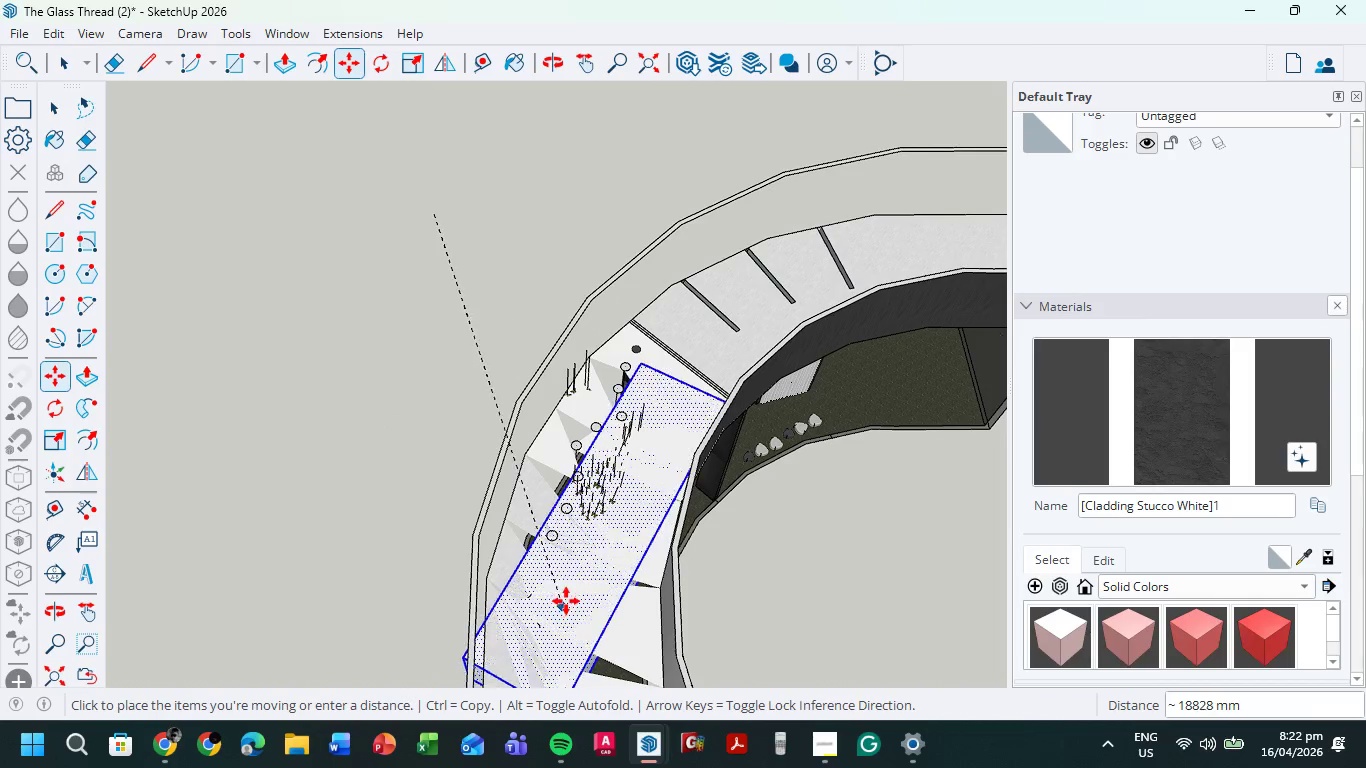 
wait(5.83)
 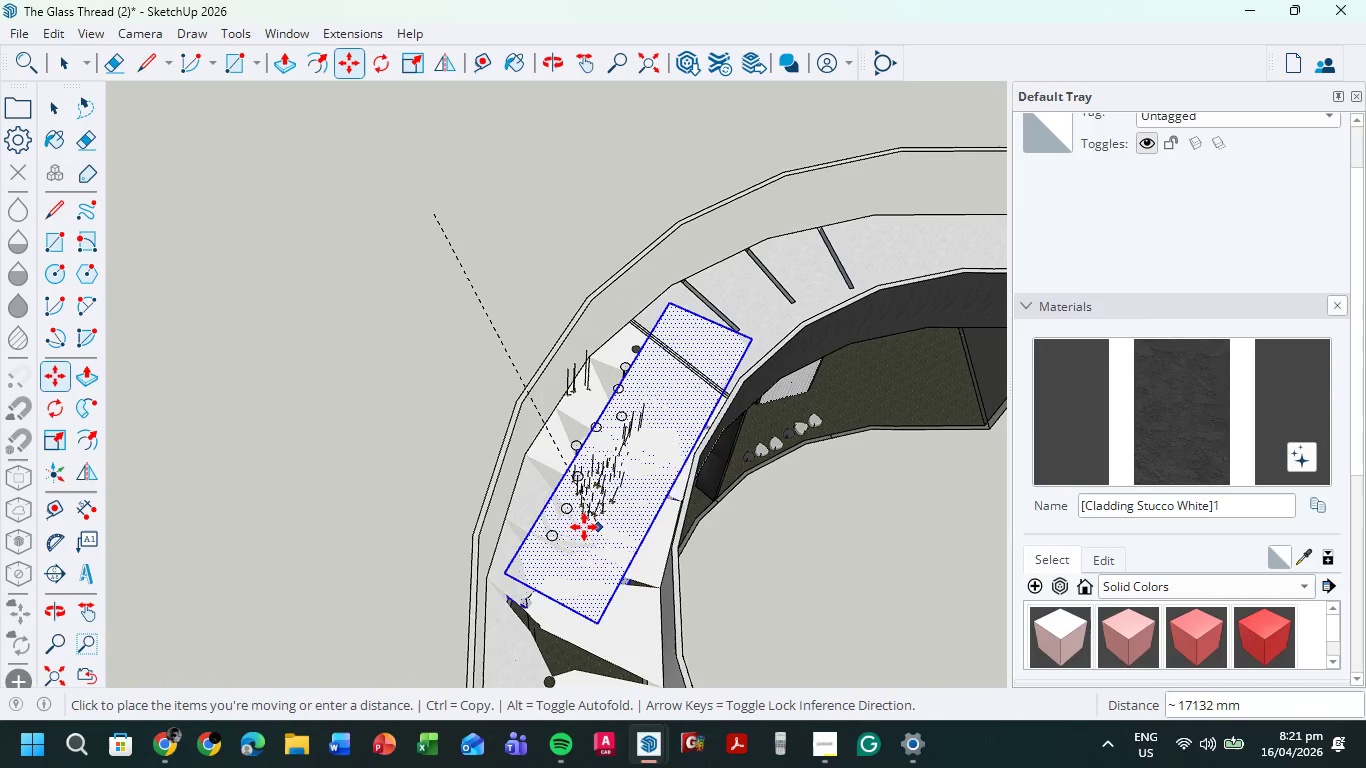 
left_click([340, 455])
 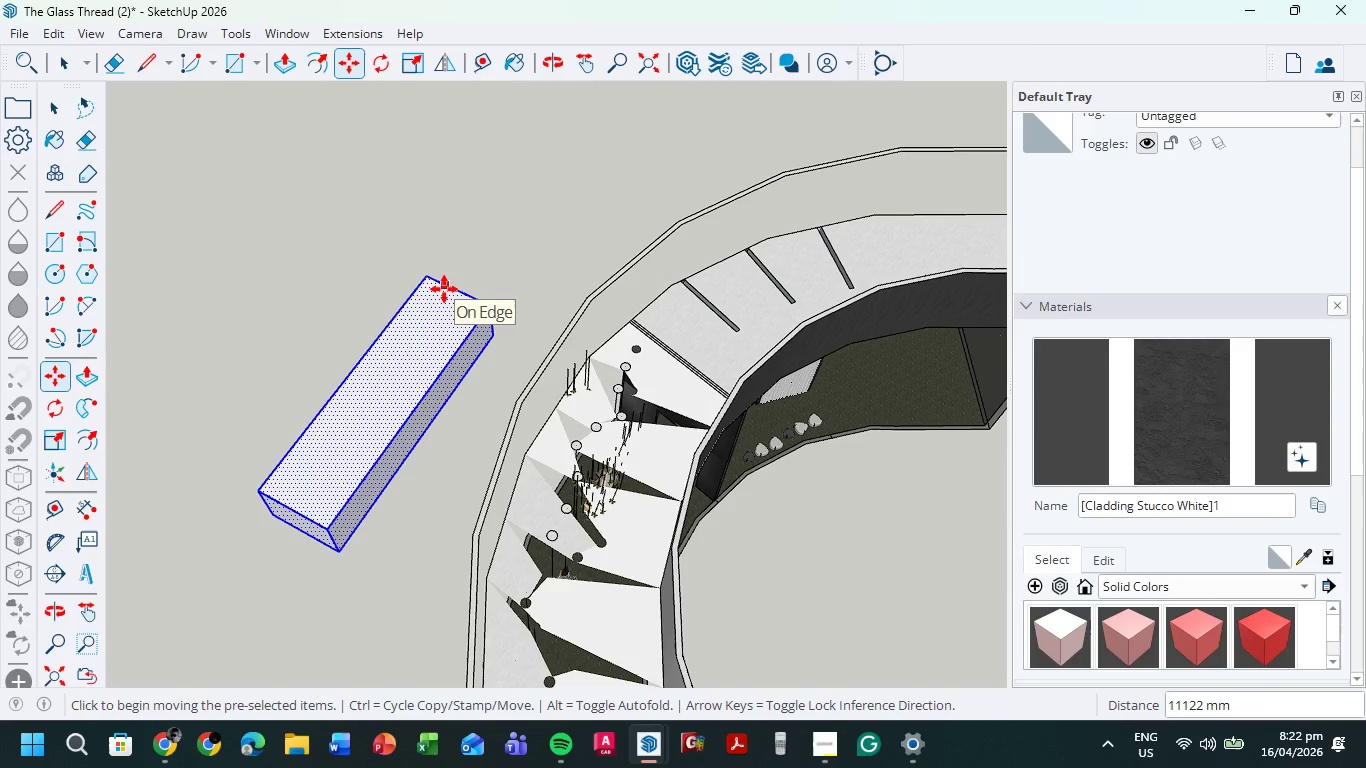 
key(S)
 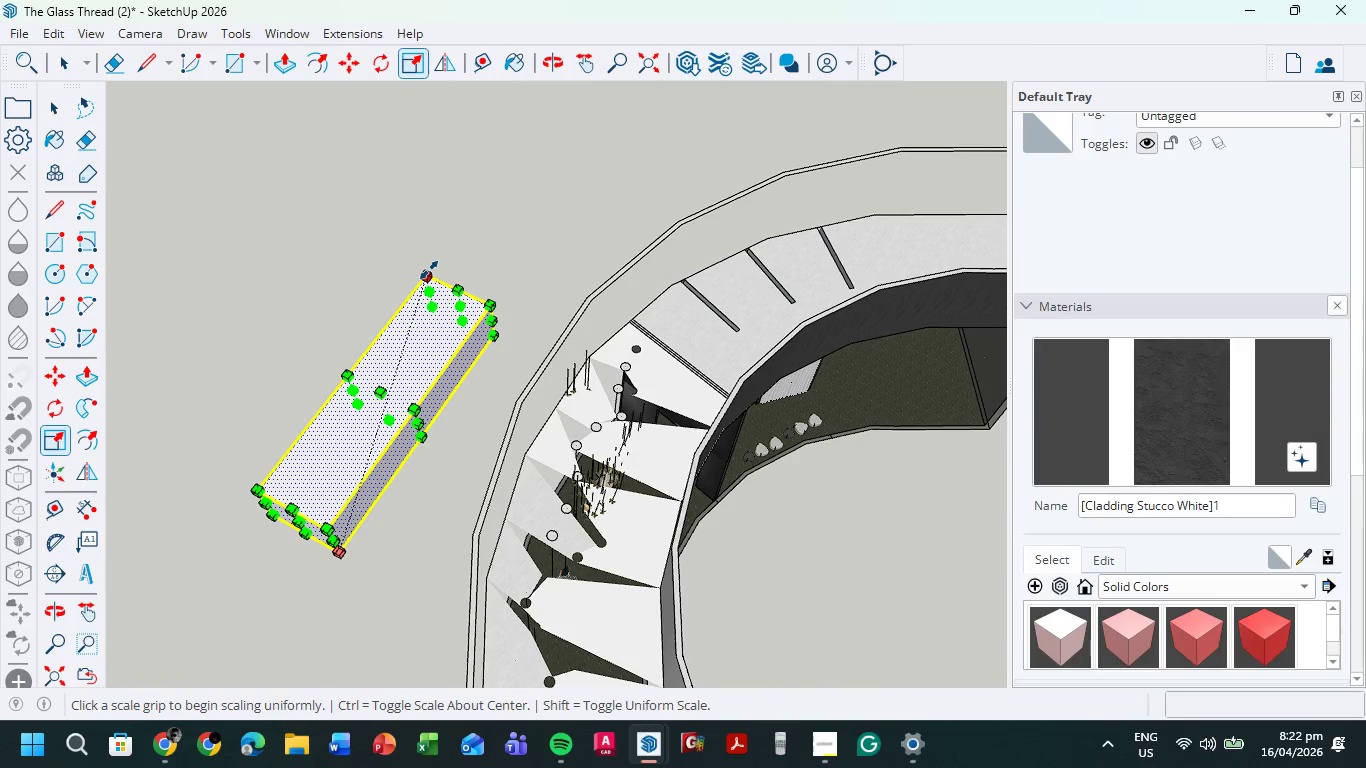 
left_click_drag(start_coordinate=[429, 270], to_coordinate=[411, 360])
 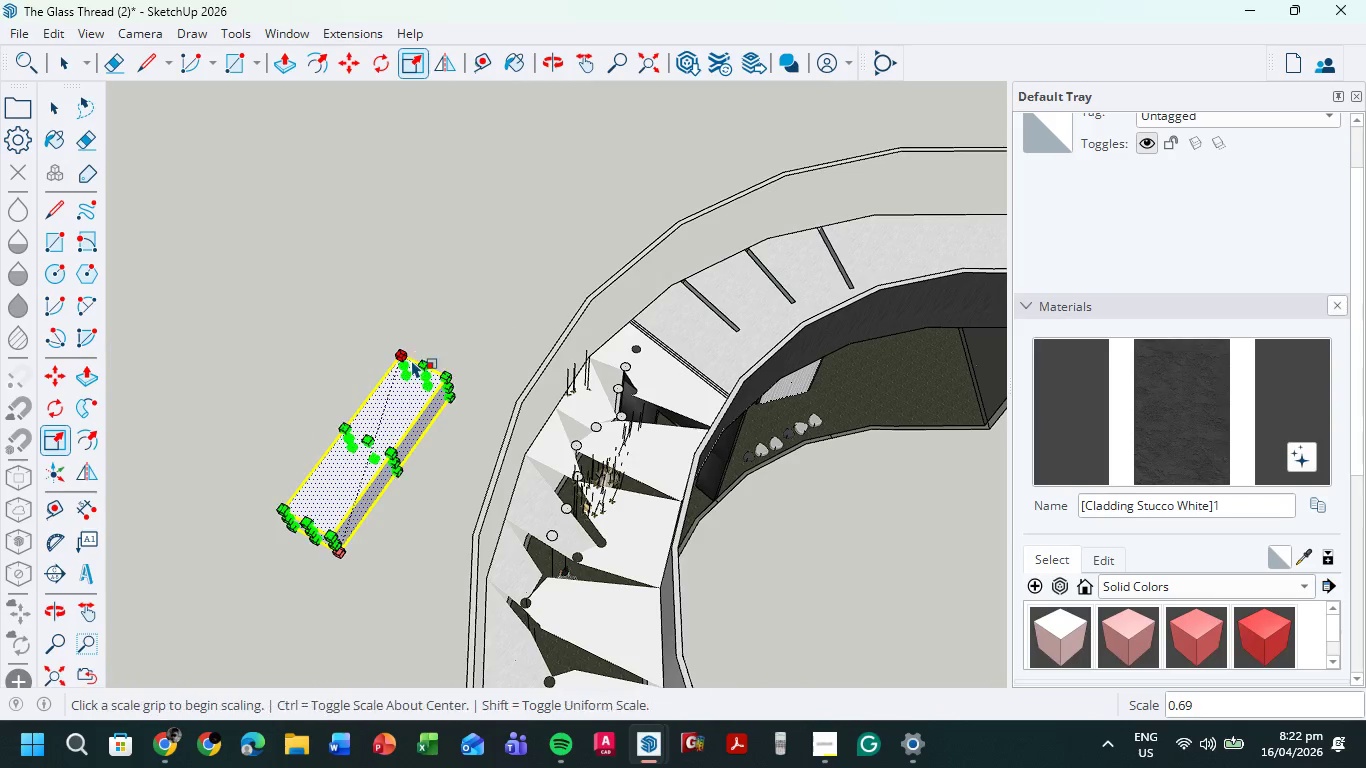 
left_click_drag(start_coordinate=[411, 360], to_coordinate=[412, 319])
 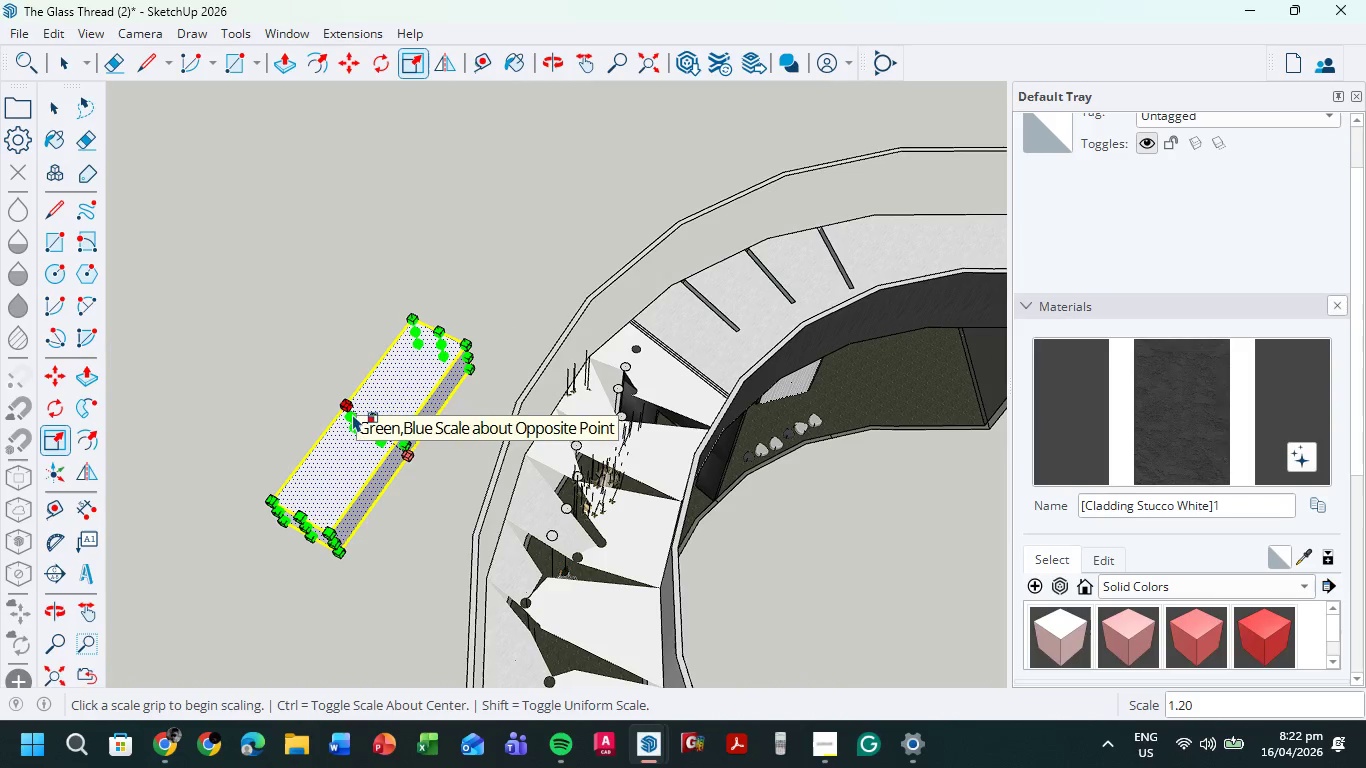 
left_click_drag(start_coordinate=[349, 423], to_coordinate=[341, 418])
 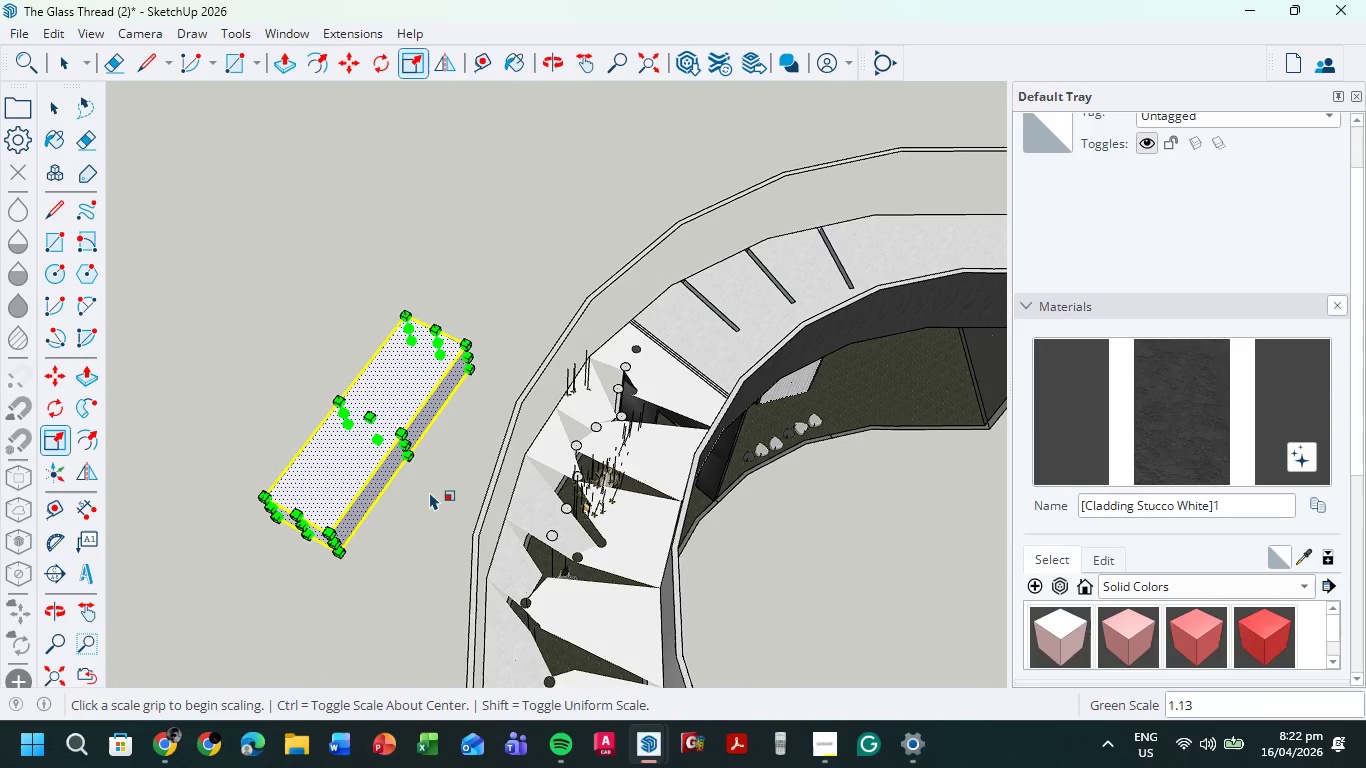 
scroll: coordinate [272, 527], scroll_direction: down, amount: 2.0
 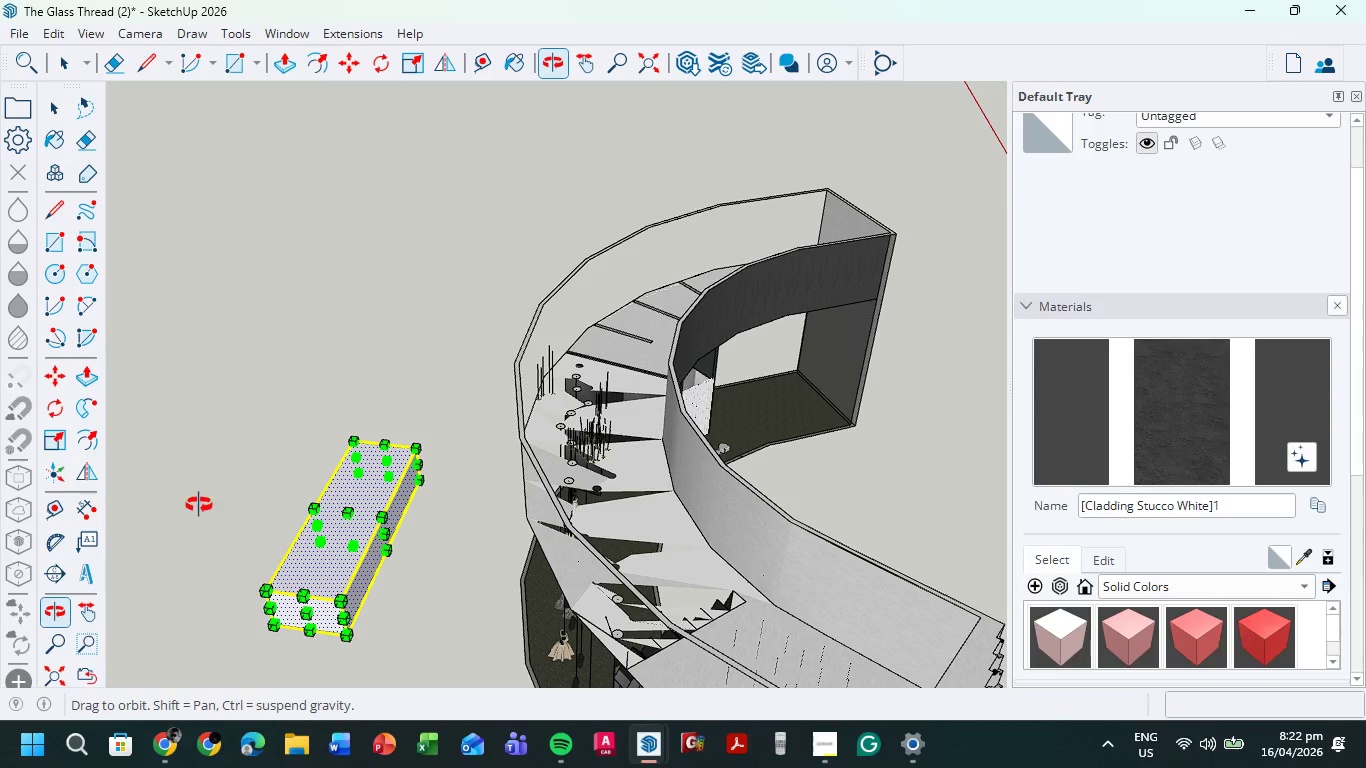 
wait(9.34)
 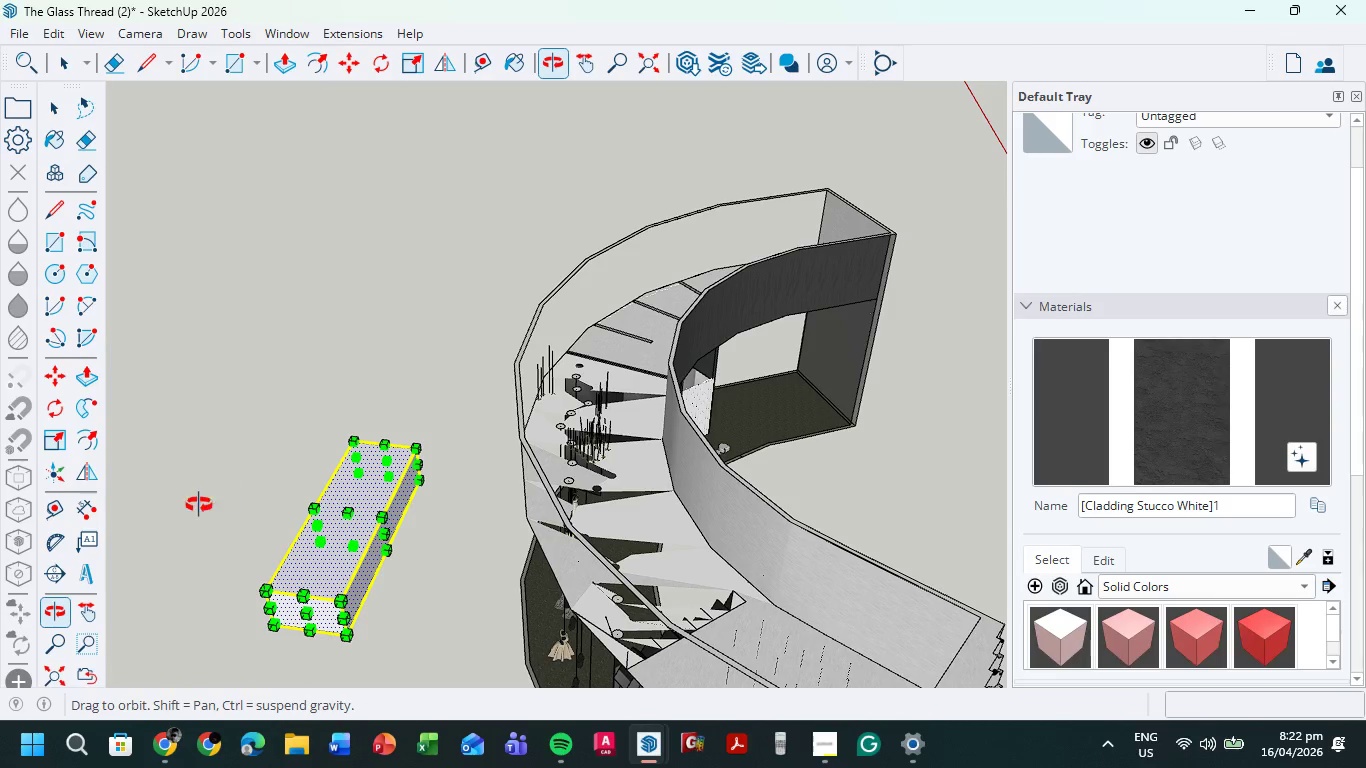 
scroll: coordinate [344, 402], scroll_direction: down, amount: 4.0
 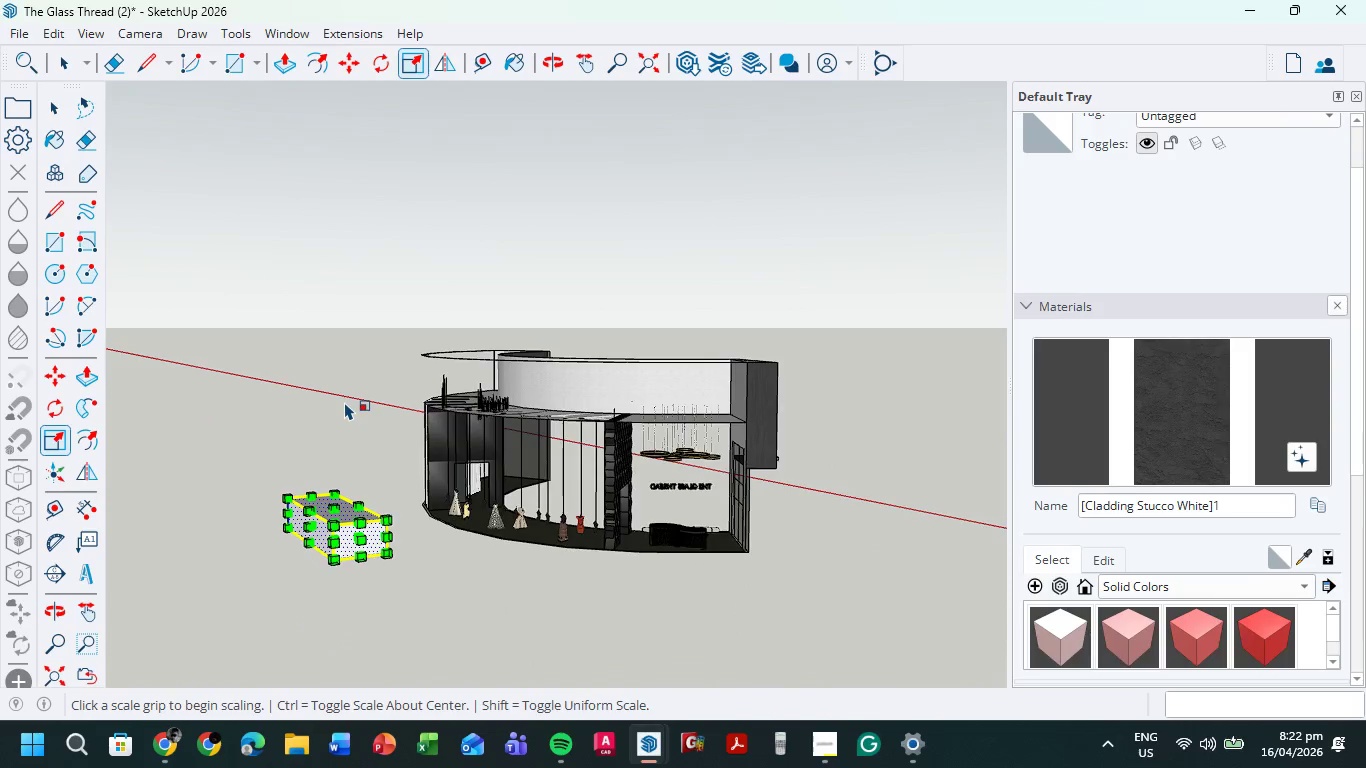 
scroll: coordinate [344, 402], scroll_direction: up, amount: 3.0
 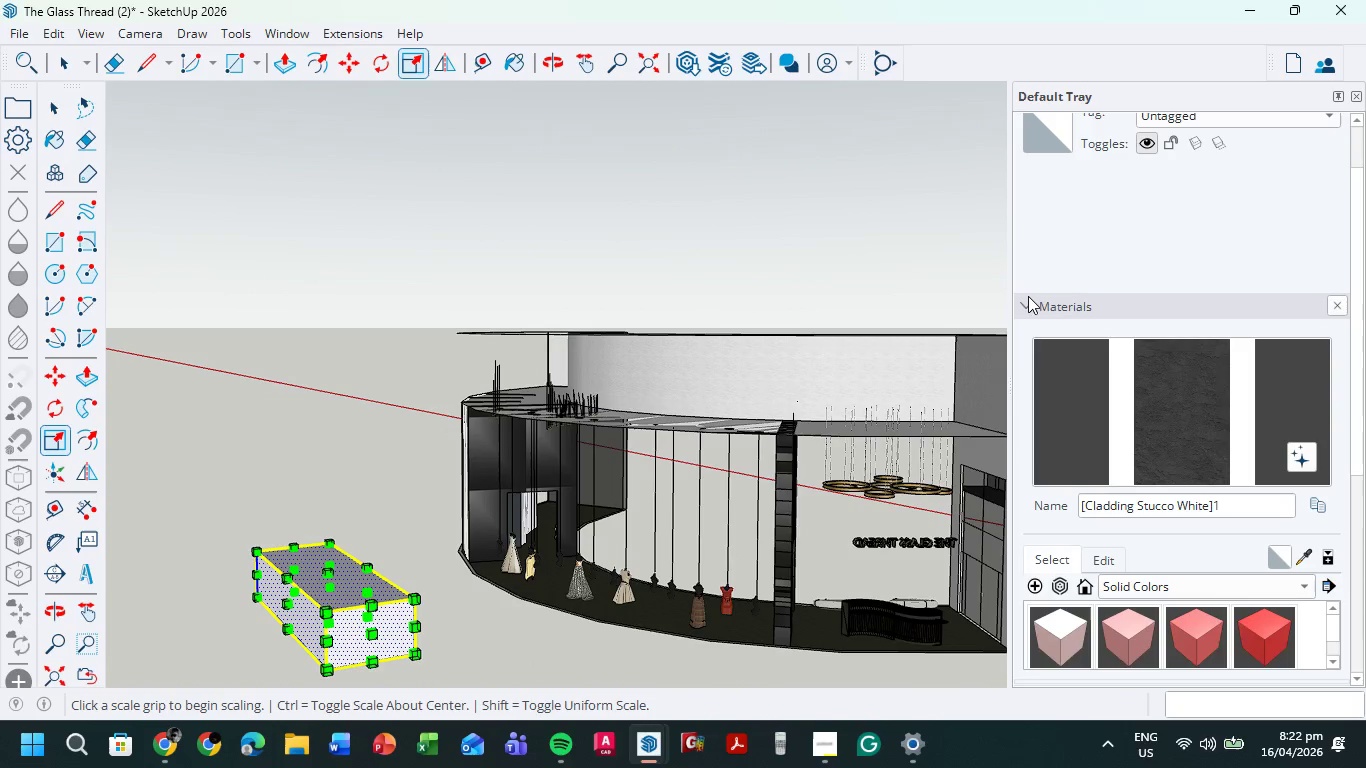 
left_click([1027, 299])
 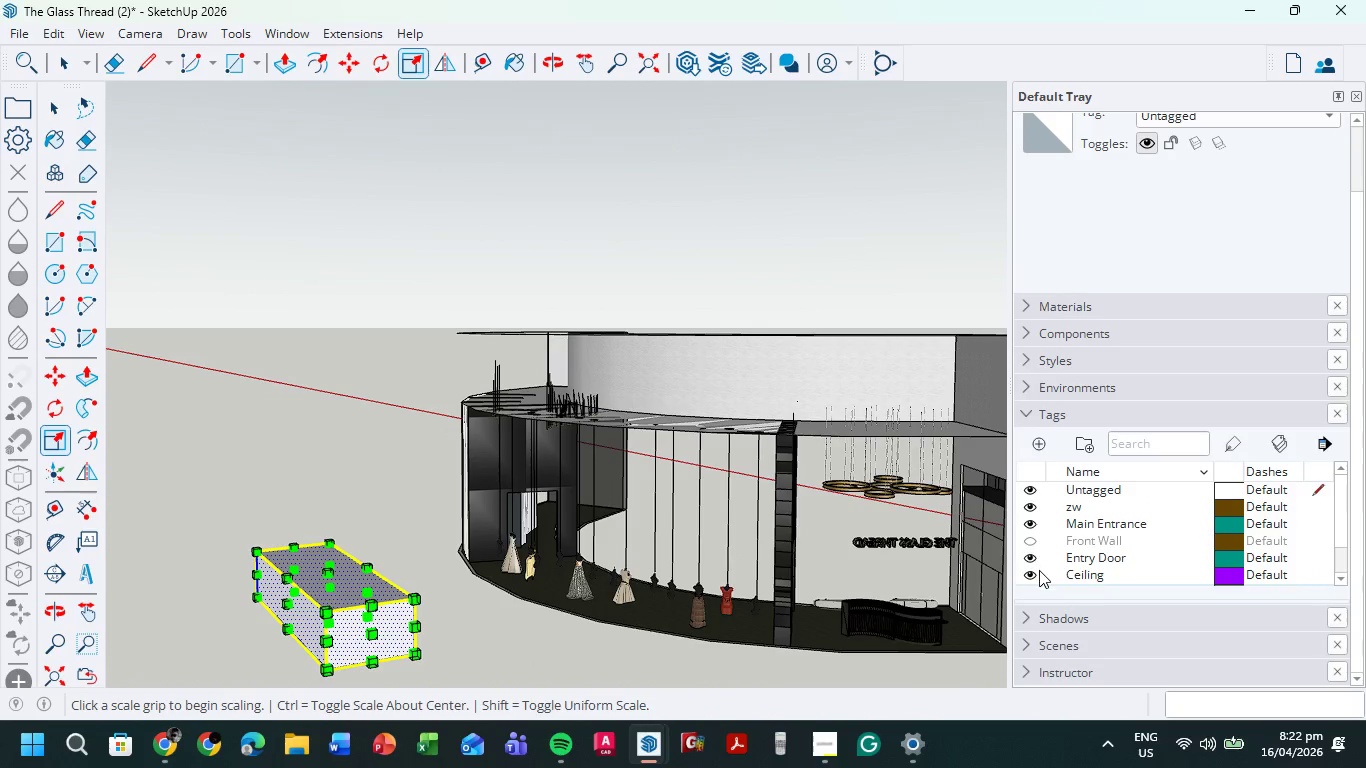 
left_click([1031, 578])
 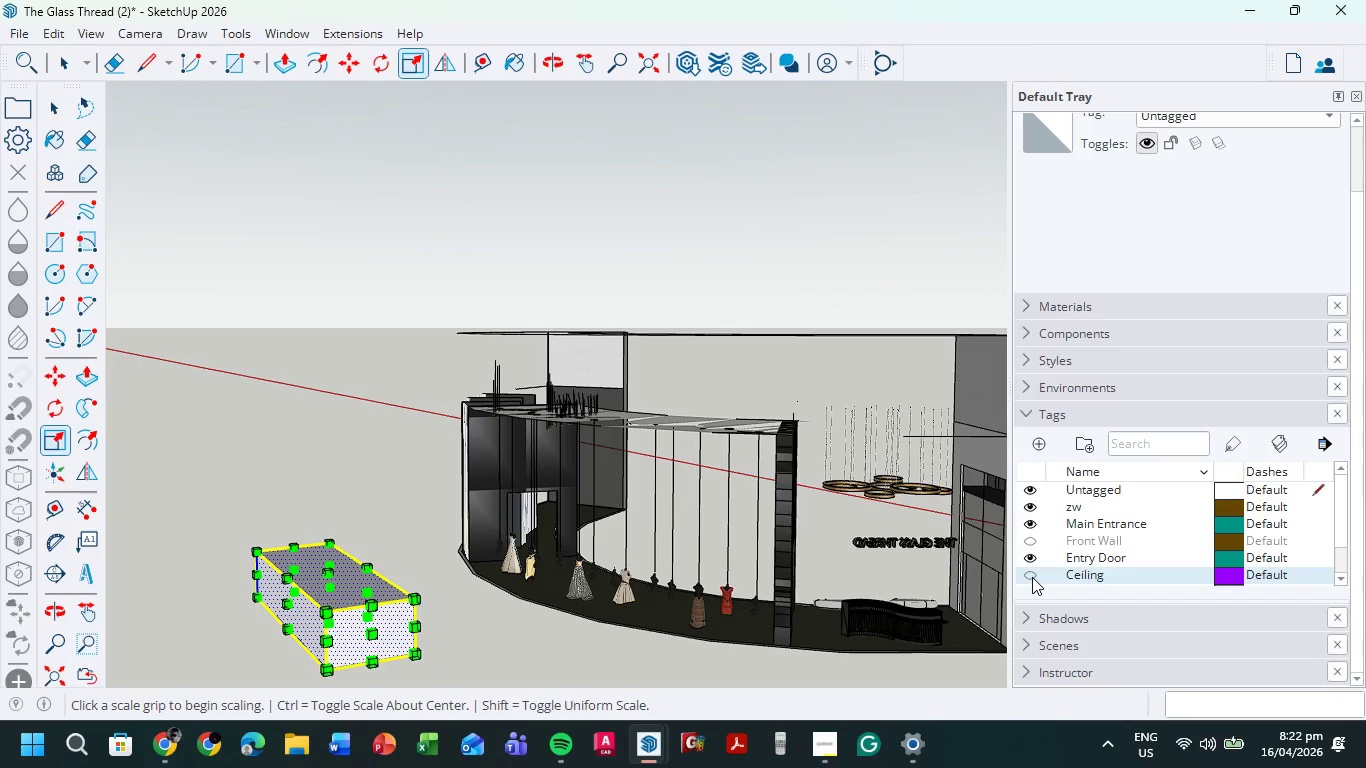 
left_click([1032, 577])
 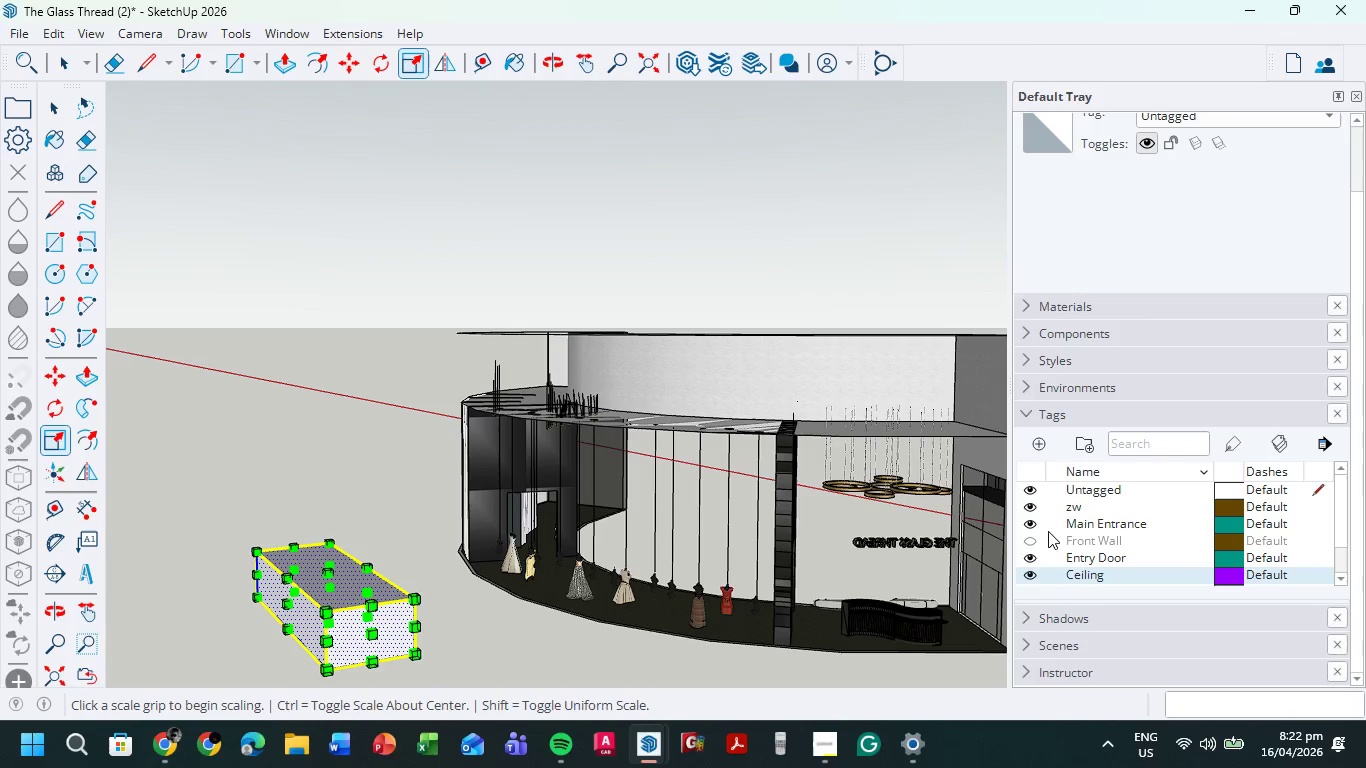 
scroll: coordinate [1034, 538], scroll_direction: down, amount: 2.0
 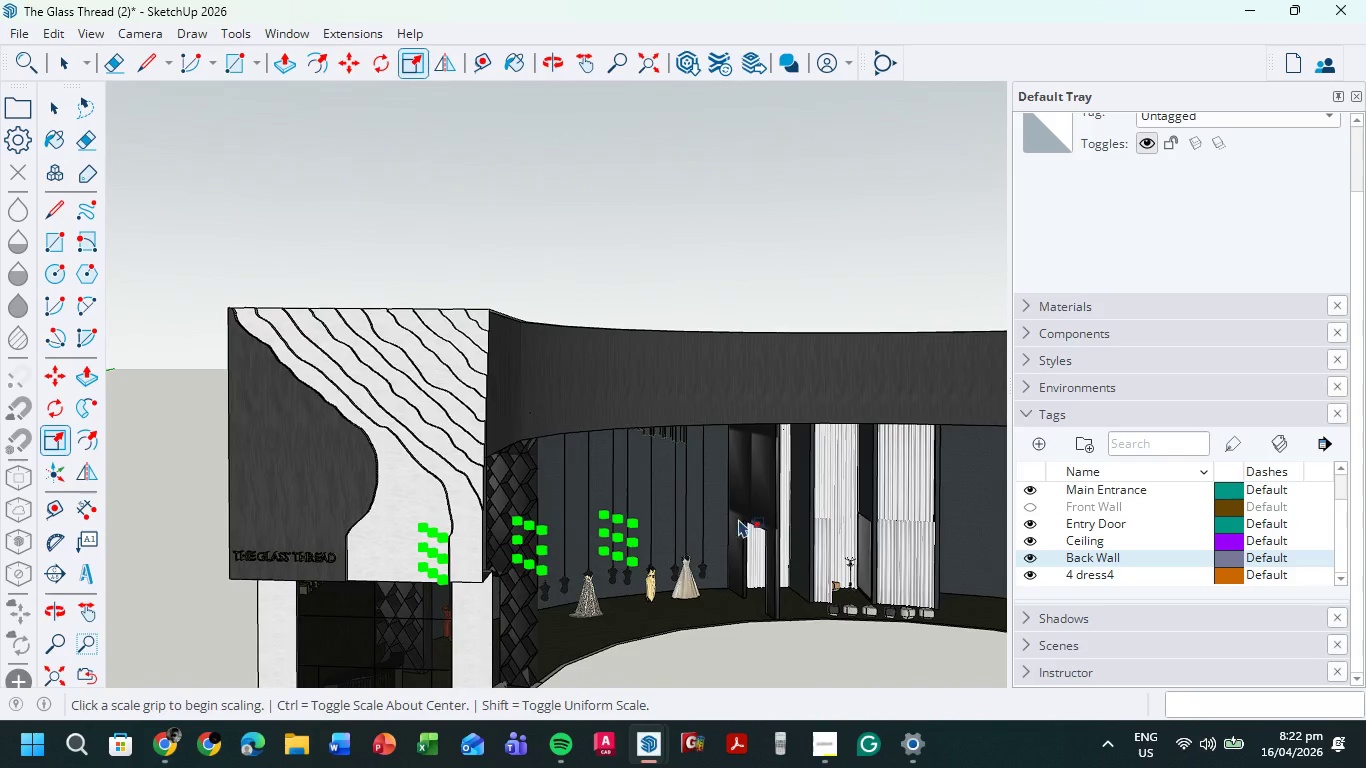 
scroll: coordinate [515, 537], scroll_direction: up, amount: 10.0
 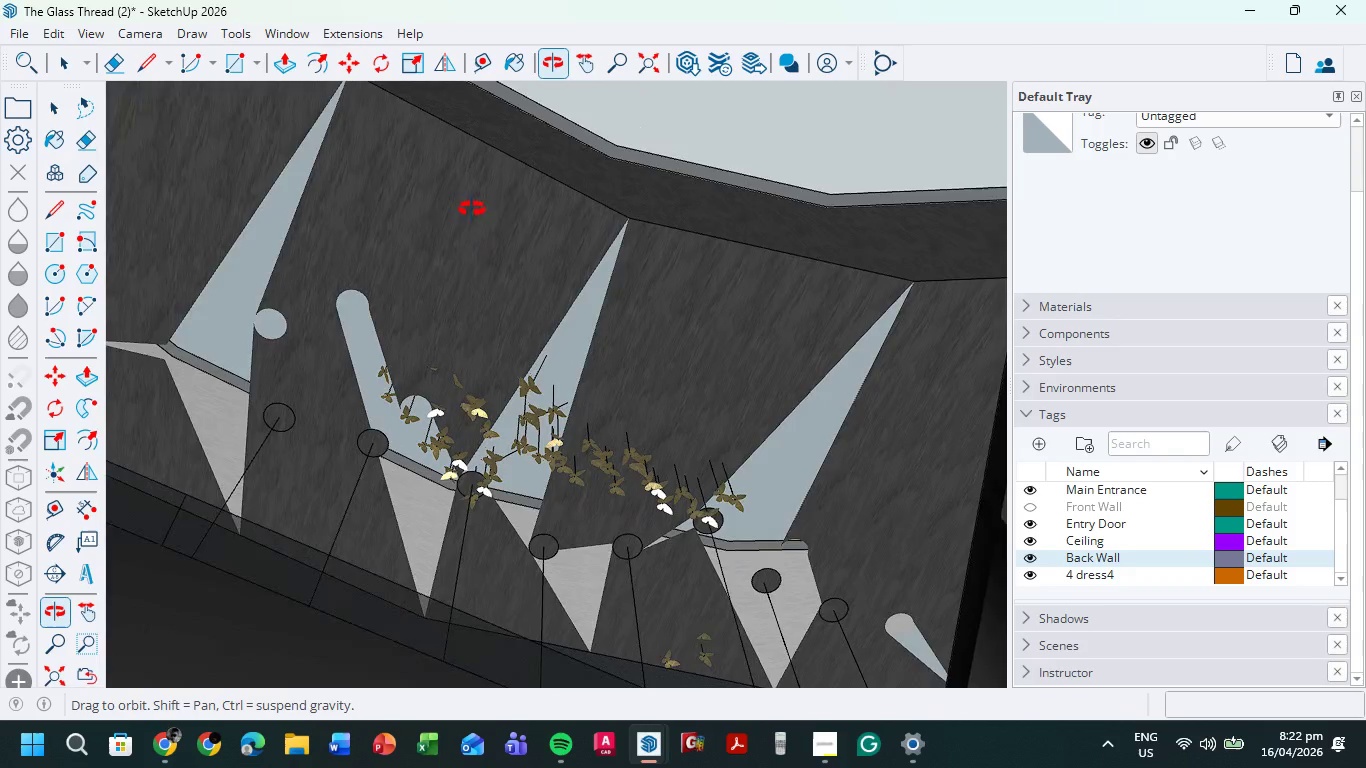 
wait(7.34)
 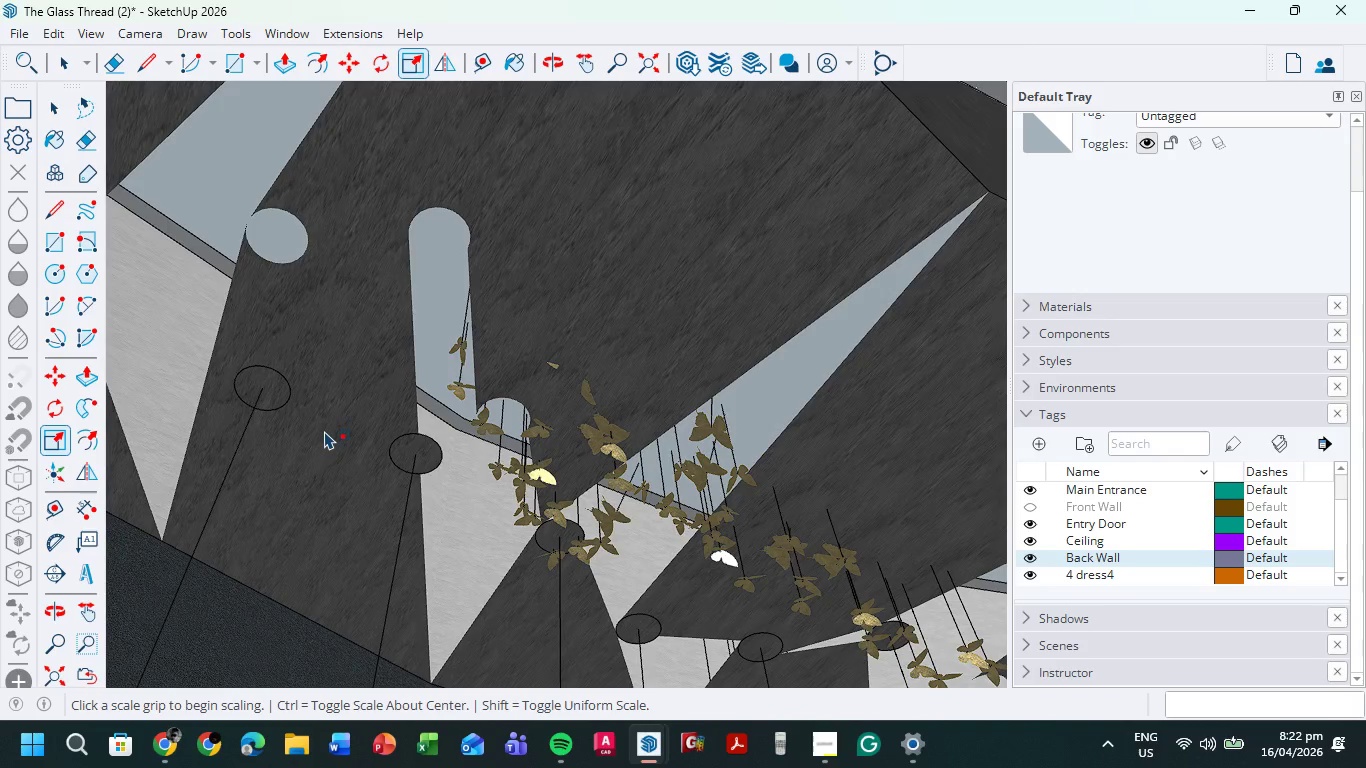 
key(E)
 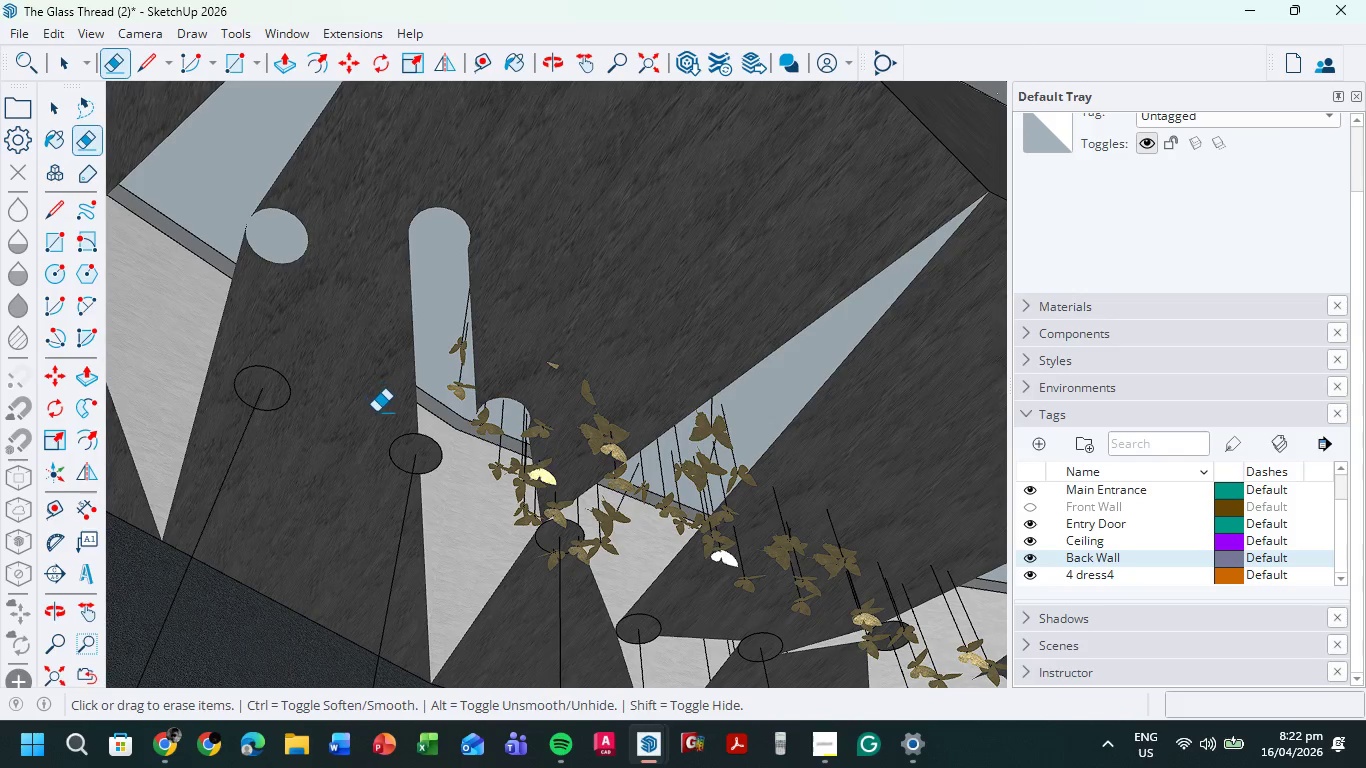 
scroll: coordinate [324, 430], scroll_direction: up, amount: 5.0
 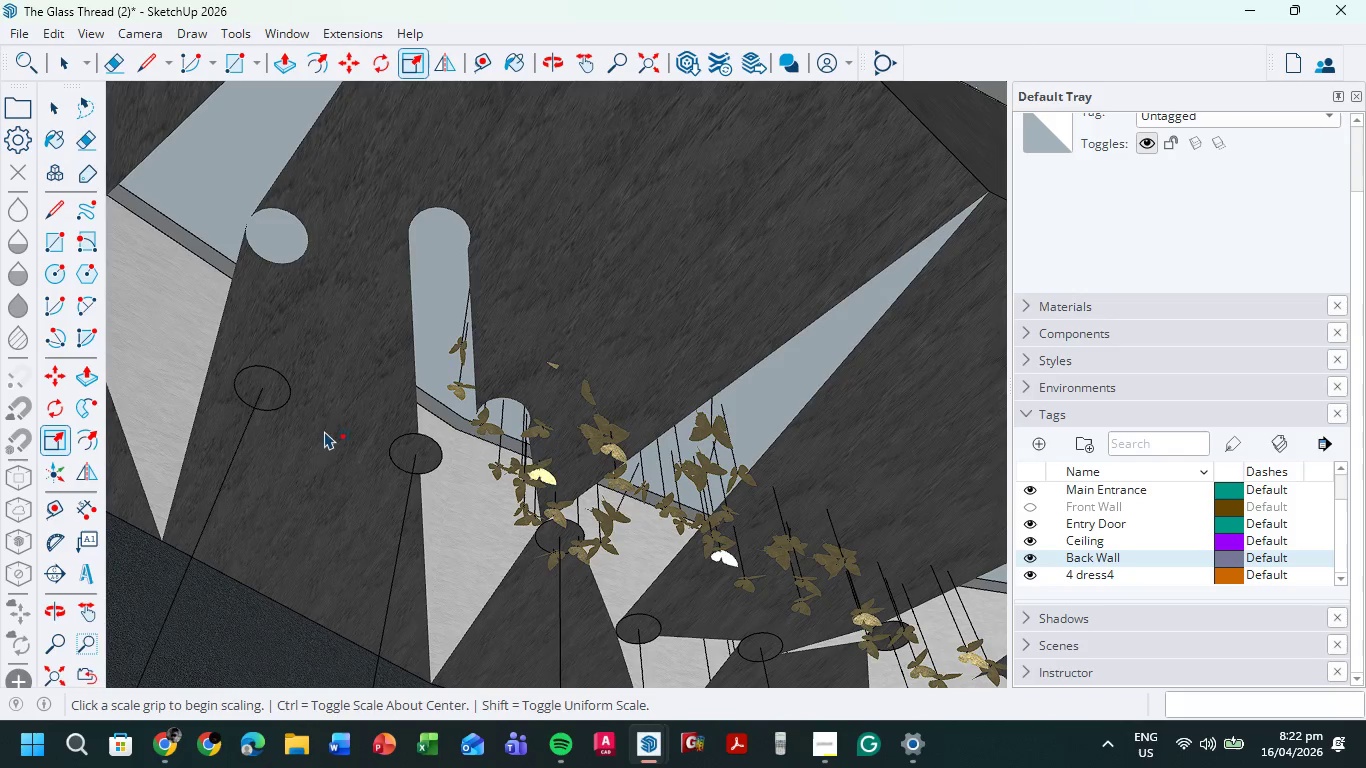 
left_click_drag(start_coordinate=[376, 412], to_coordinate=[406, 447])
 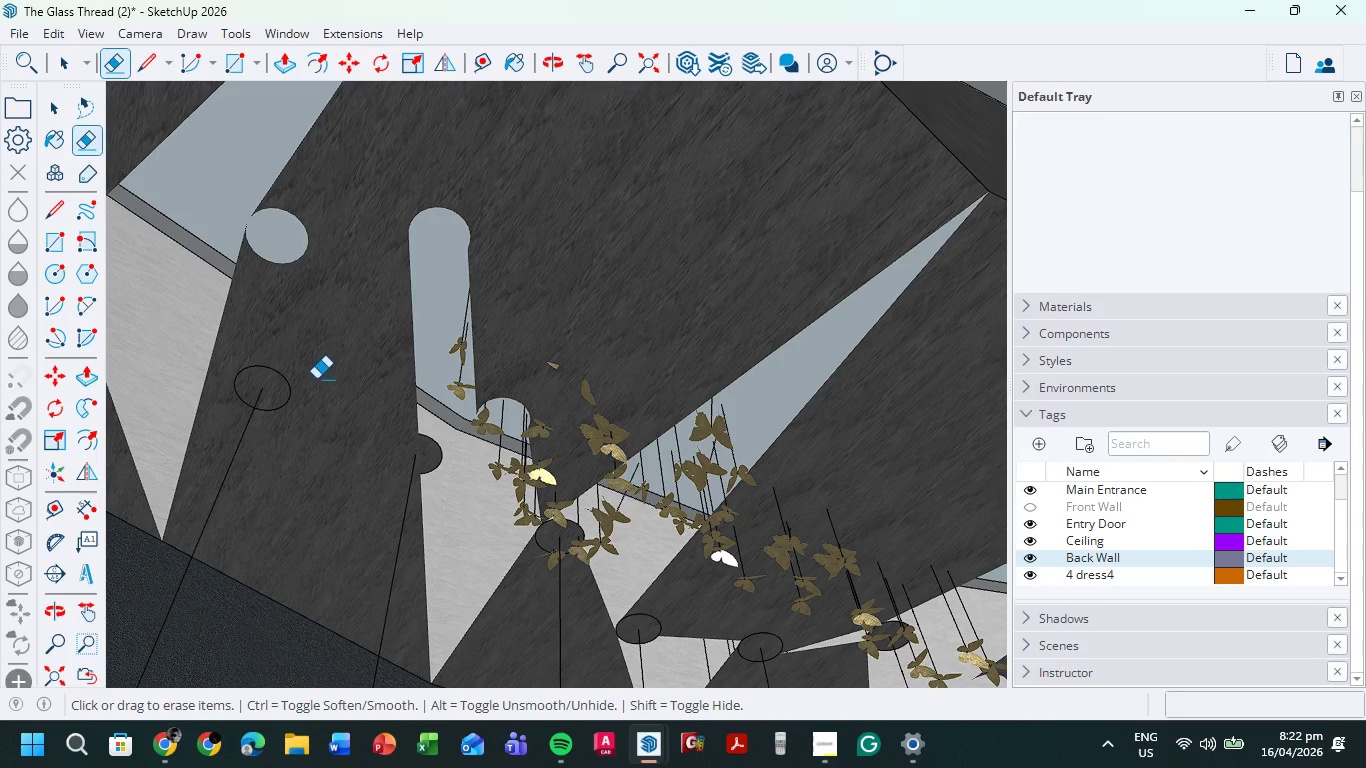 
left_click_drag(start_coordinate=[303, 373], to_coordinate=[271, 371])
 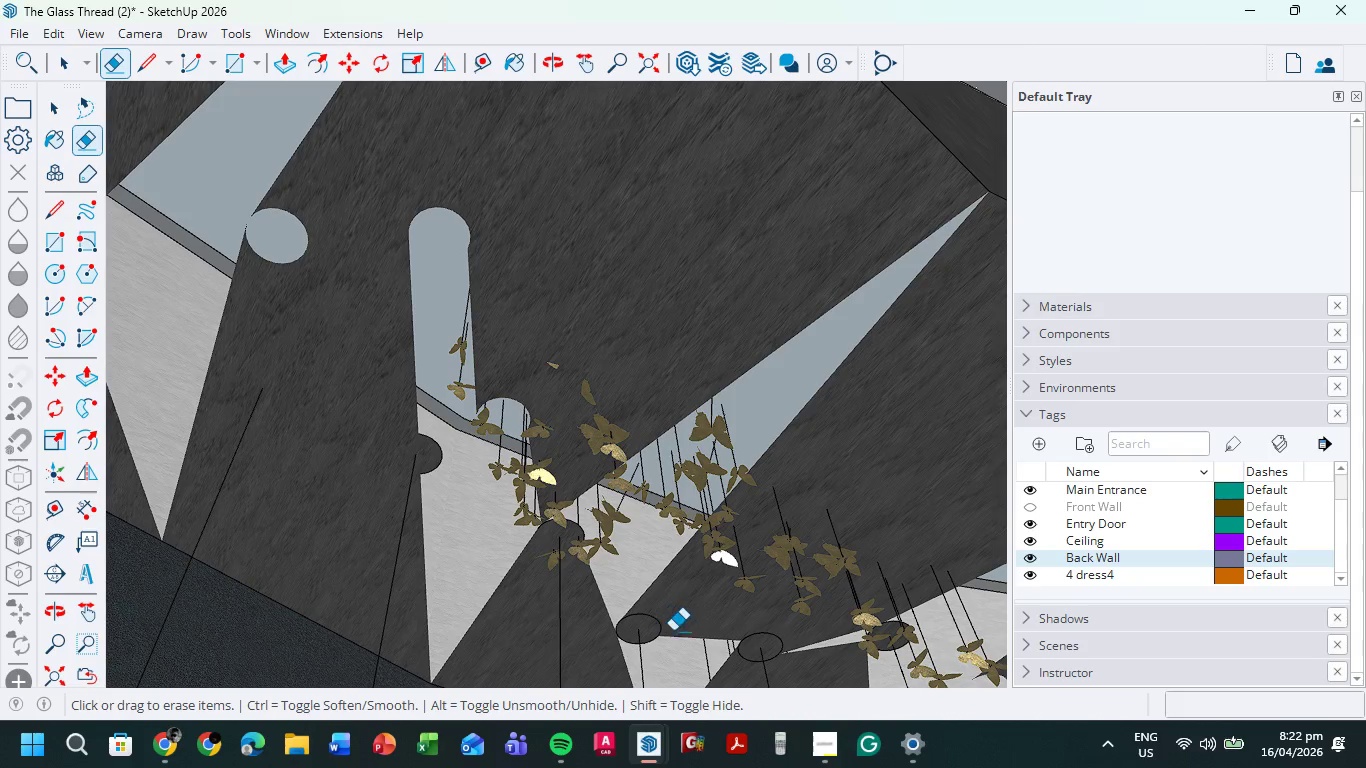 
left_click_drag(start_coordinate=[656, 626], to_coordinate=[679, 610])
 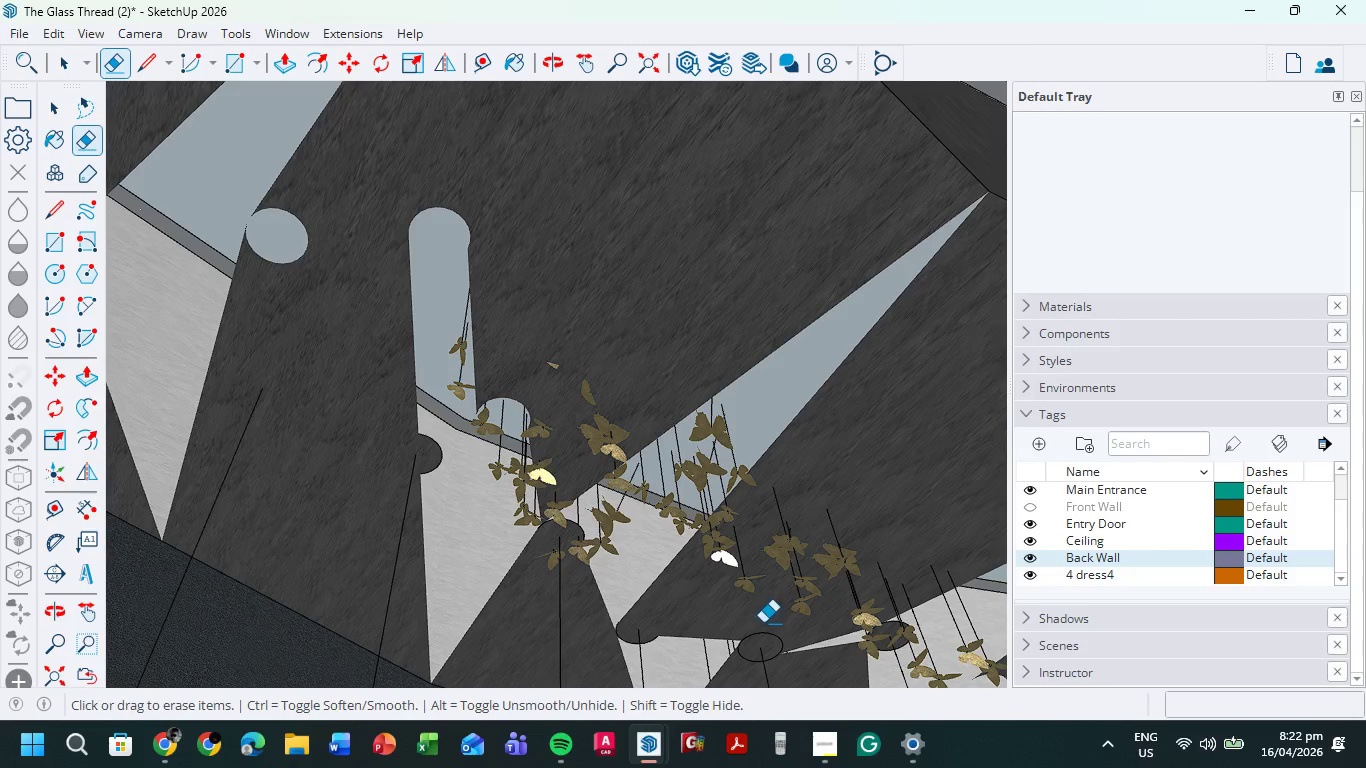 
left_click_drag(start_coordinate=[763, 623], to_coordinate=[766, 634])
 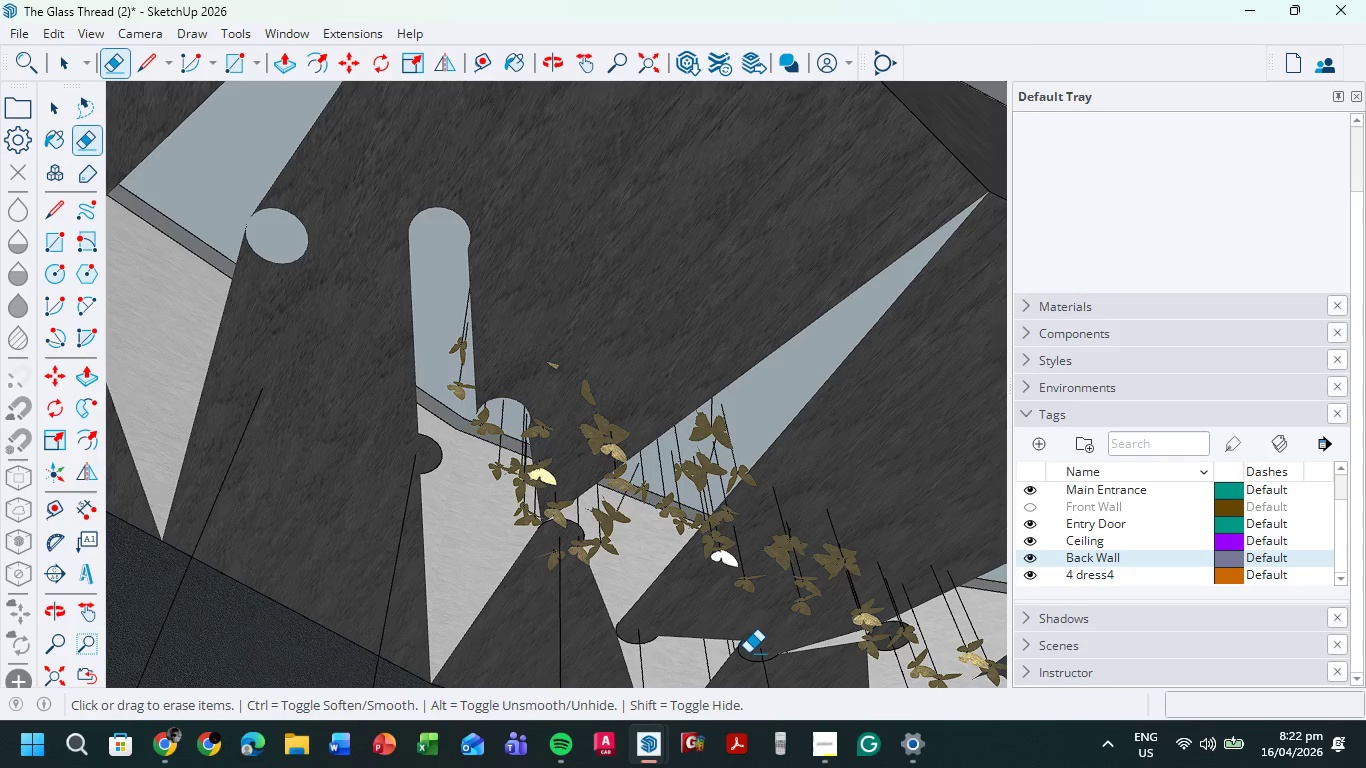 
left_click_drag(start_coordinate=[748, 653], to_coordinate=[748, 674])
 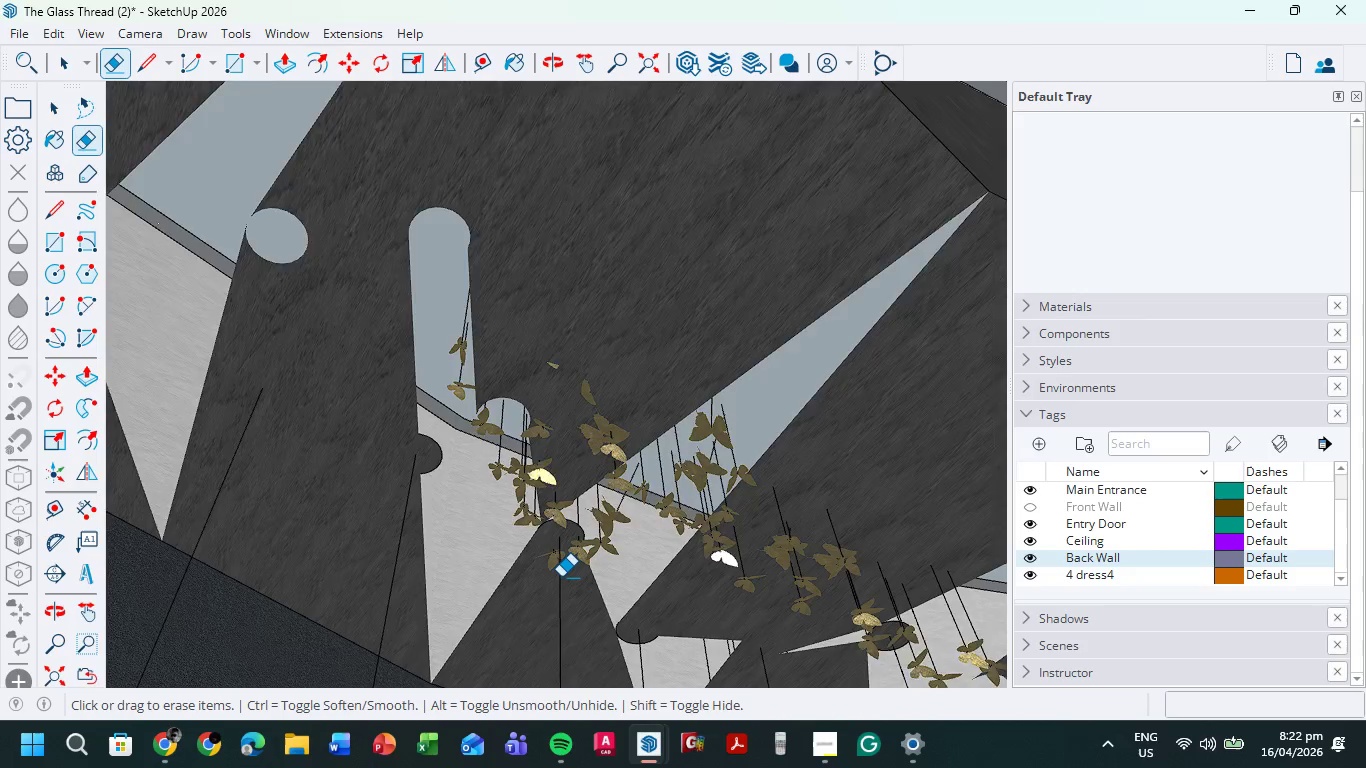 
scroll: coordinate [761, 580], scroll_direction: down, amount: 9.0
 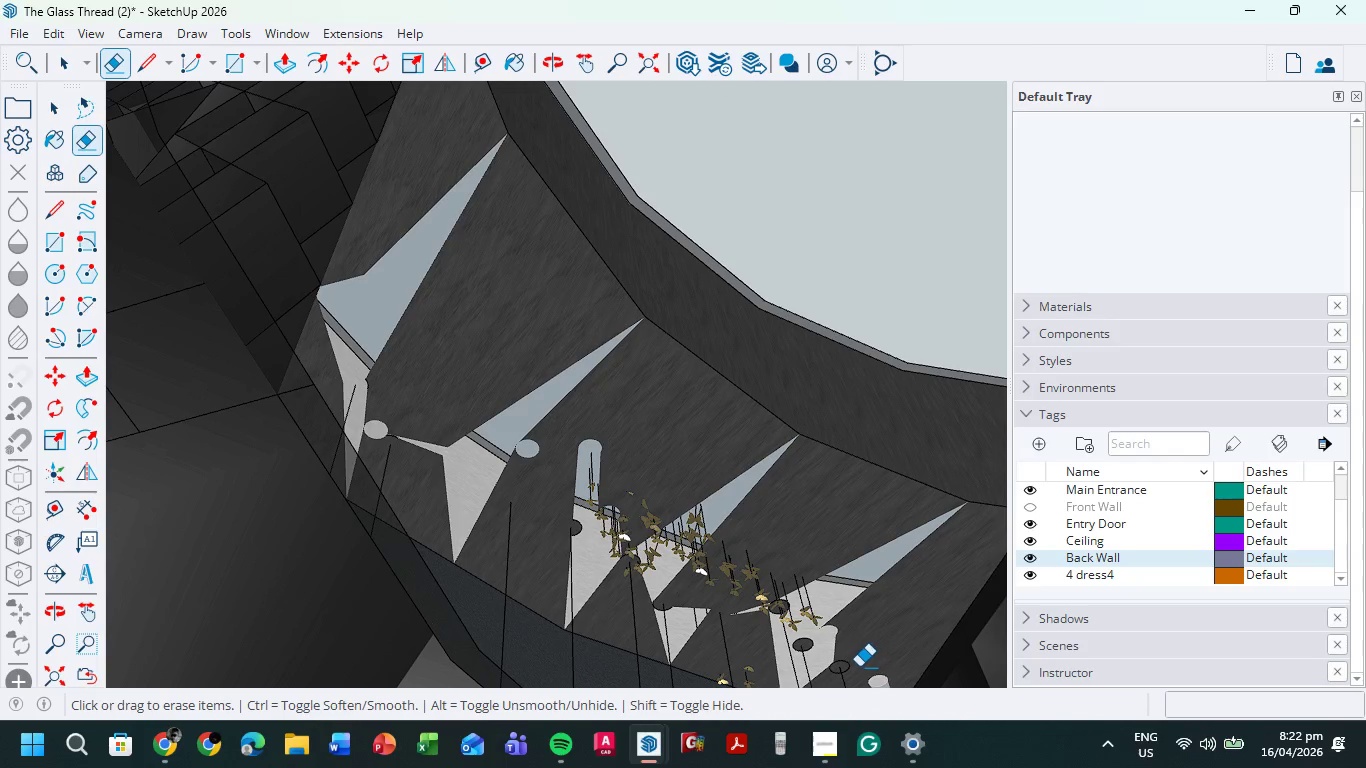 
scroll: coordinate [857, 669], scroll_direction: up, amount: 8.0
 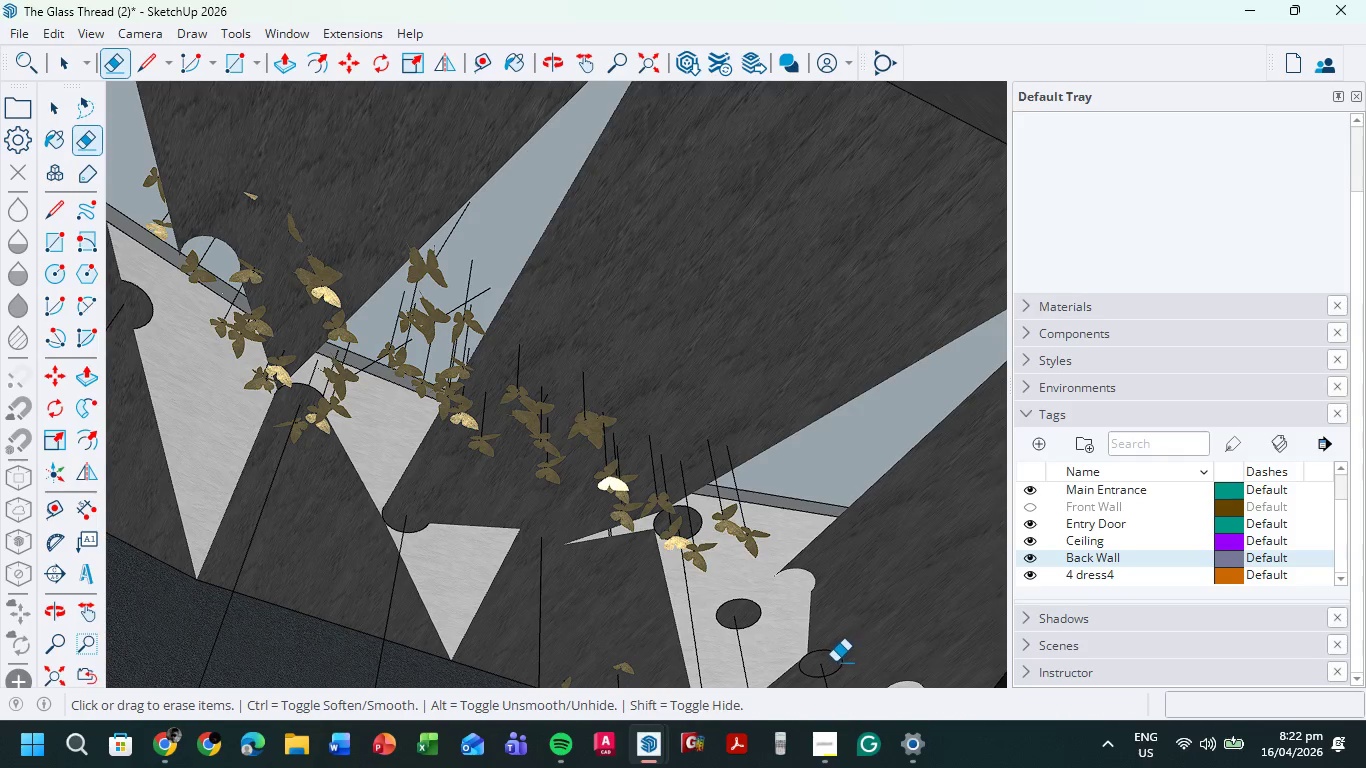 
left_click_drag(start_coordinate=[835, 662], to_coordinate=[853, 654])
 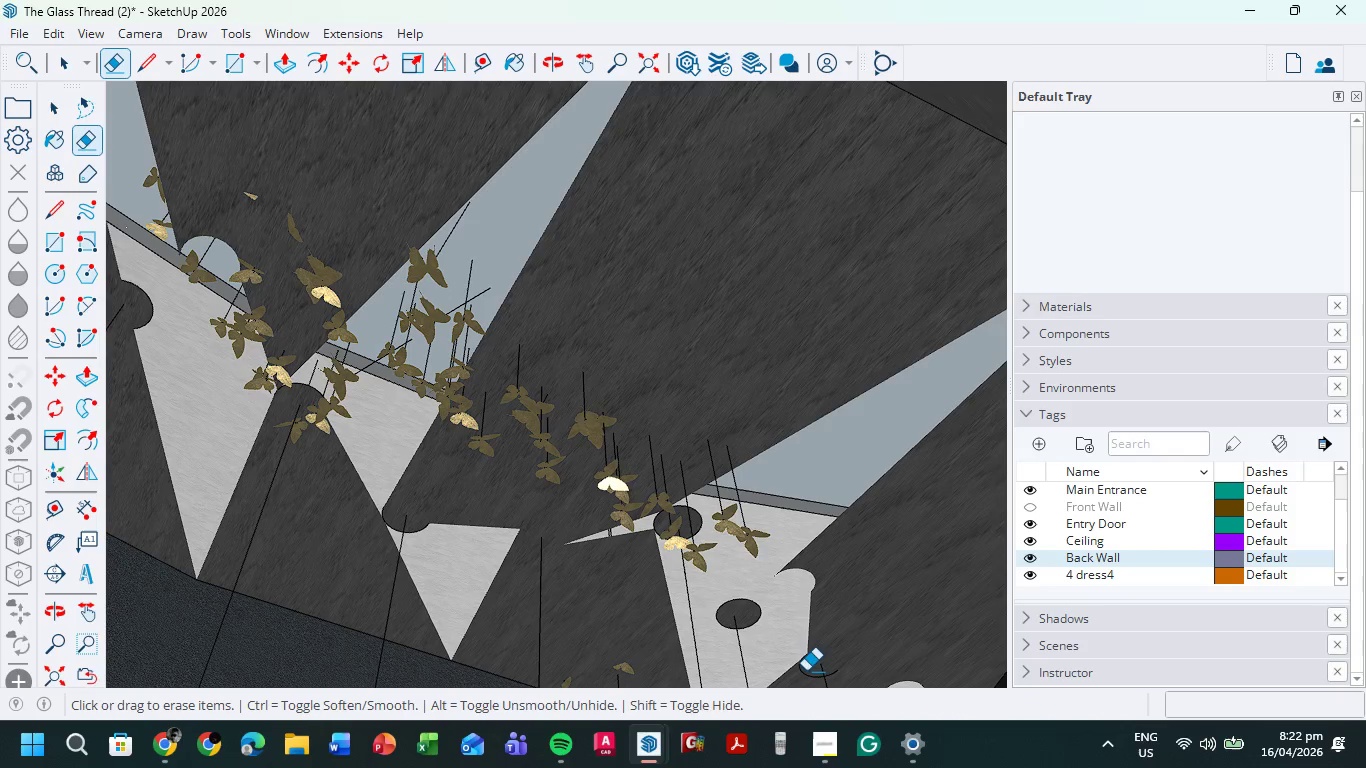 
left_click_drag(start_coordinate=[814, 672], to_coordinate=[806, 676])
 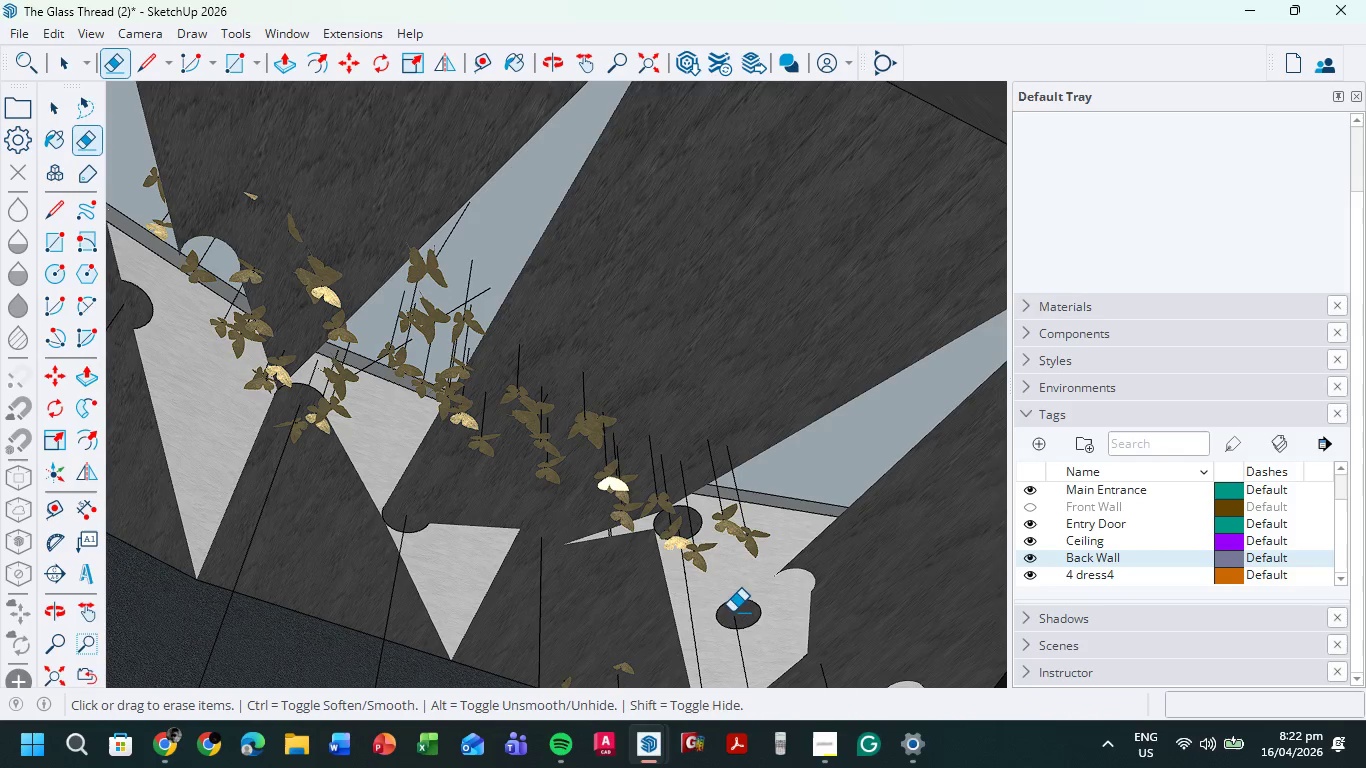 
left_click_drag(start_coordinate=[736, 610], to_coordinate=[752, 601])
 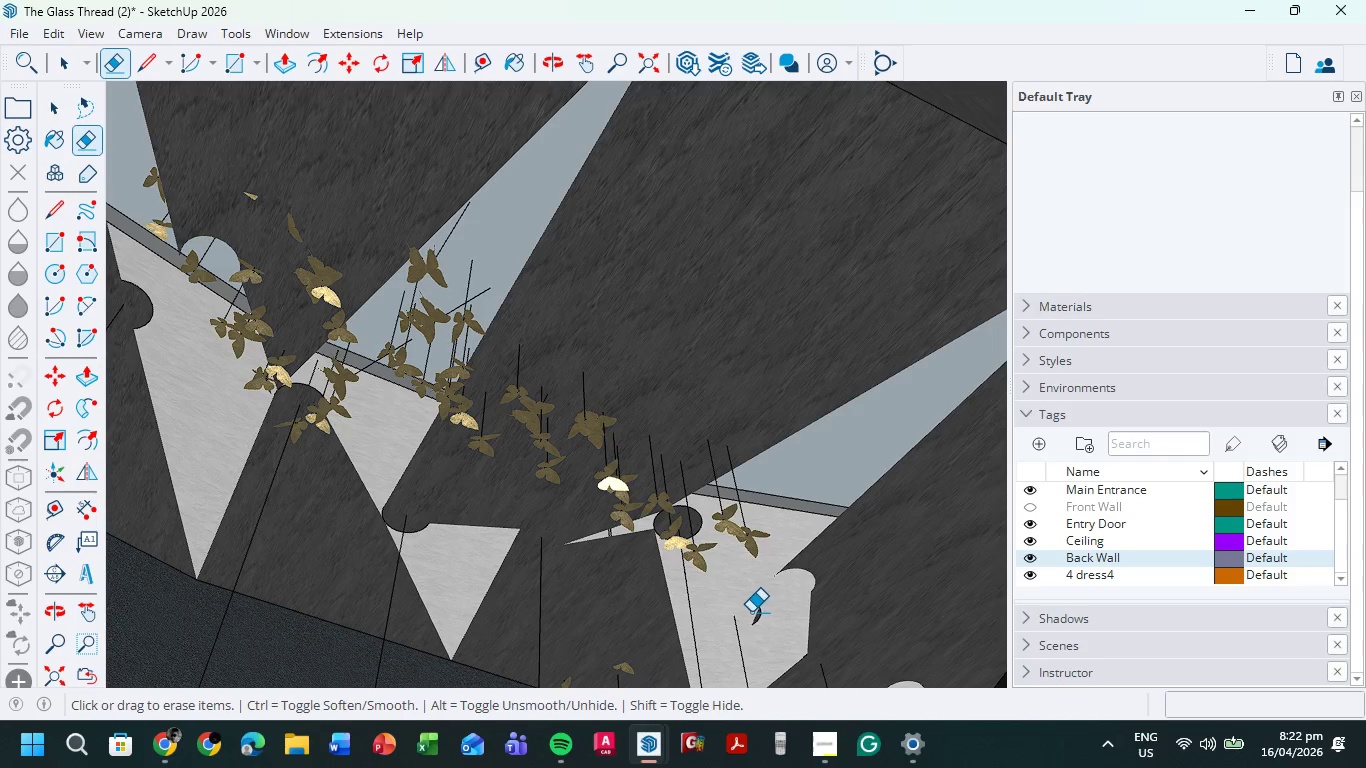 
left_click_drag(start_coordinate=[751, 612], to_coordinate=[764, 613])
 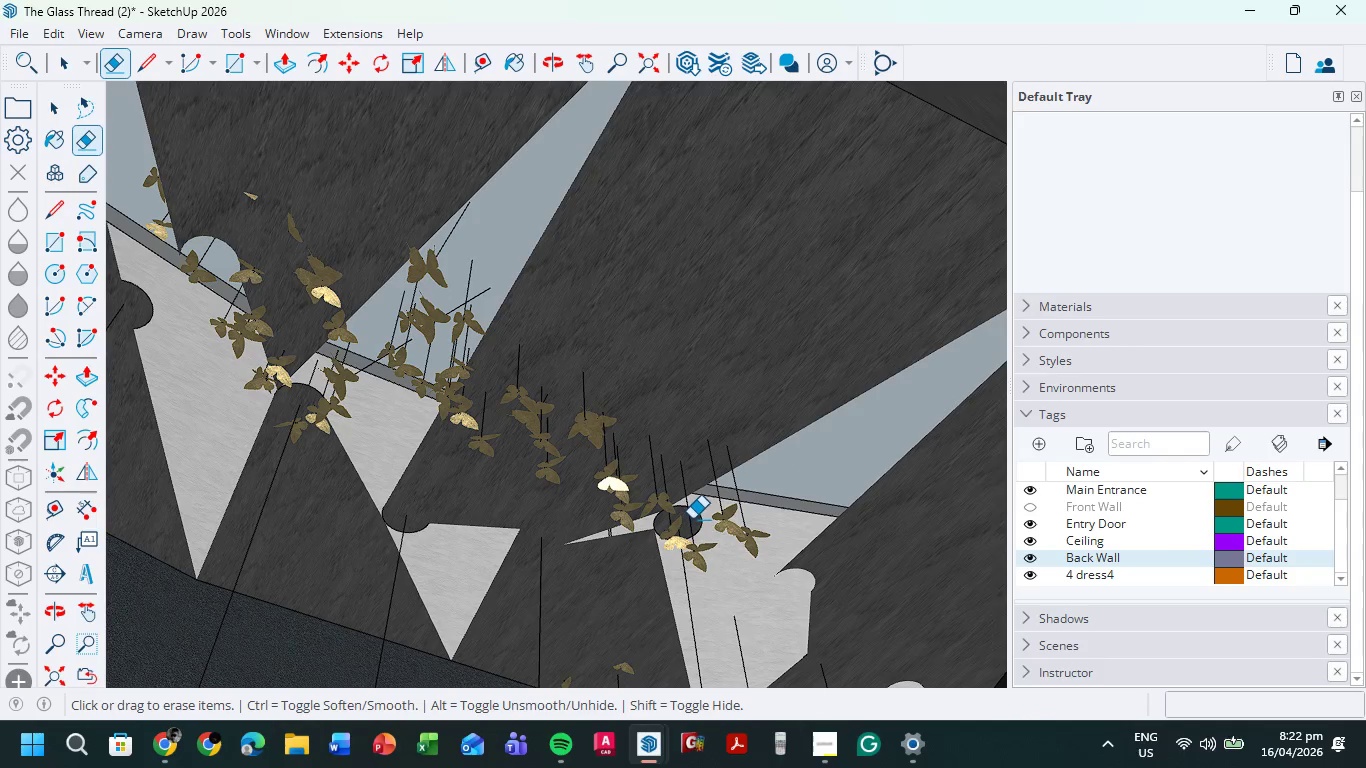 
scroll: coordinate [696, 515], scroll_direction: up, amount: 3.0
 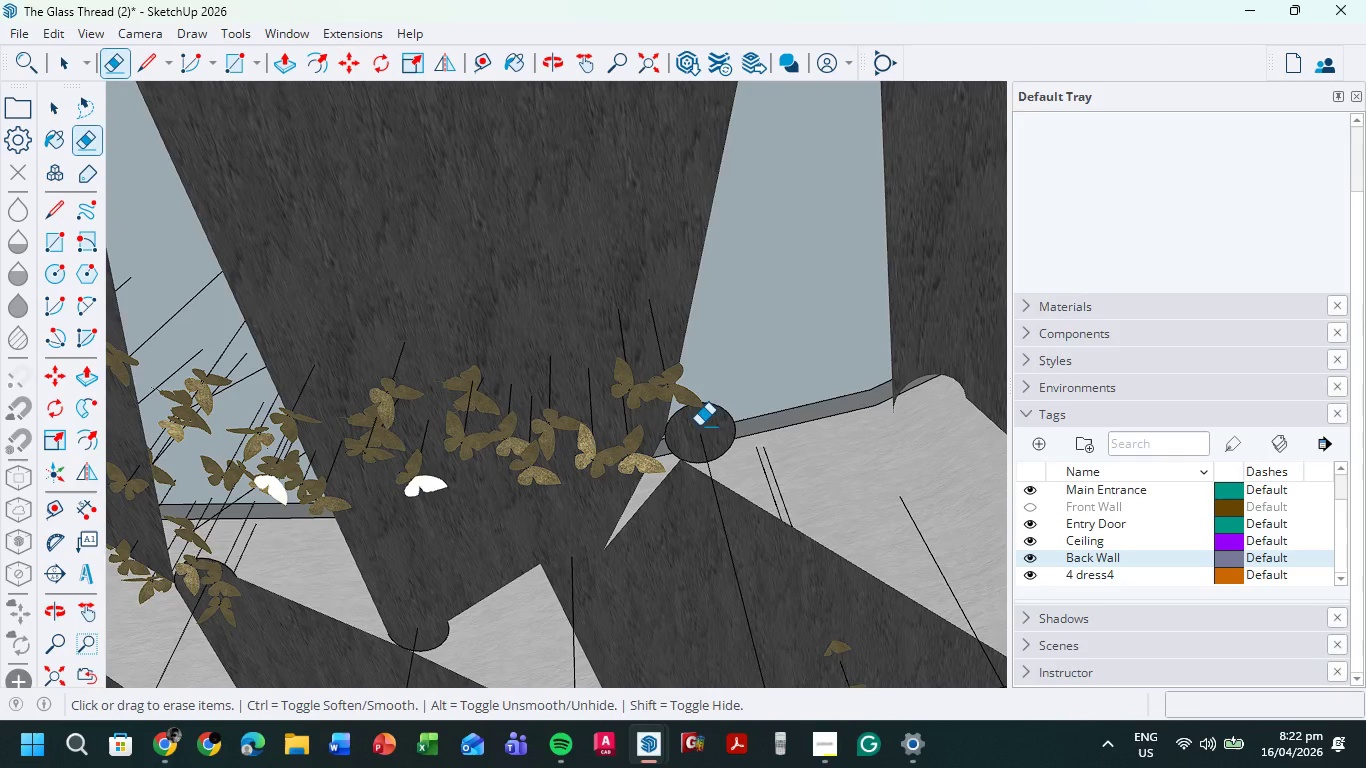 
left_click_drag(start_coordinate=[725, 425], to_coordinate=[740, 411])
 